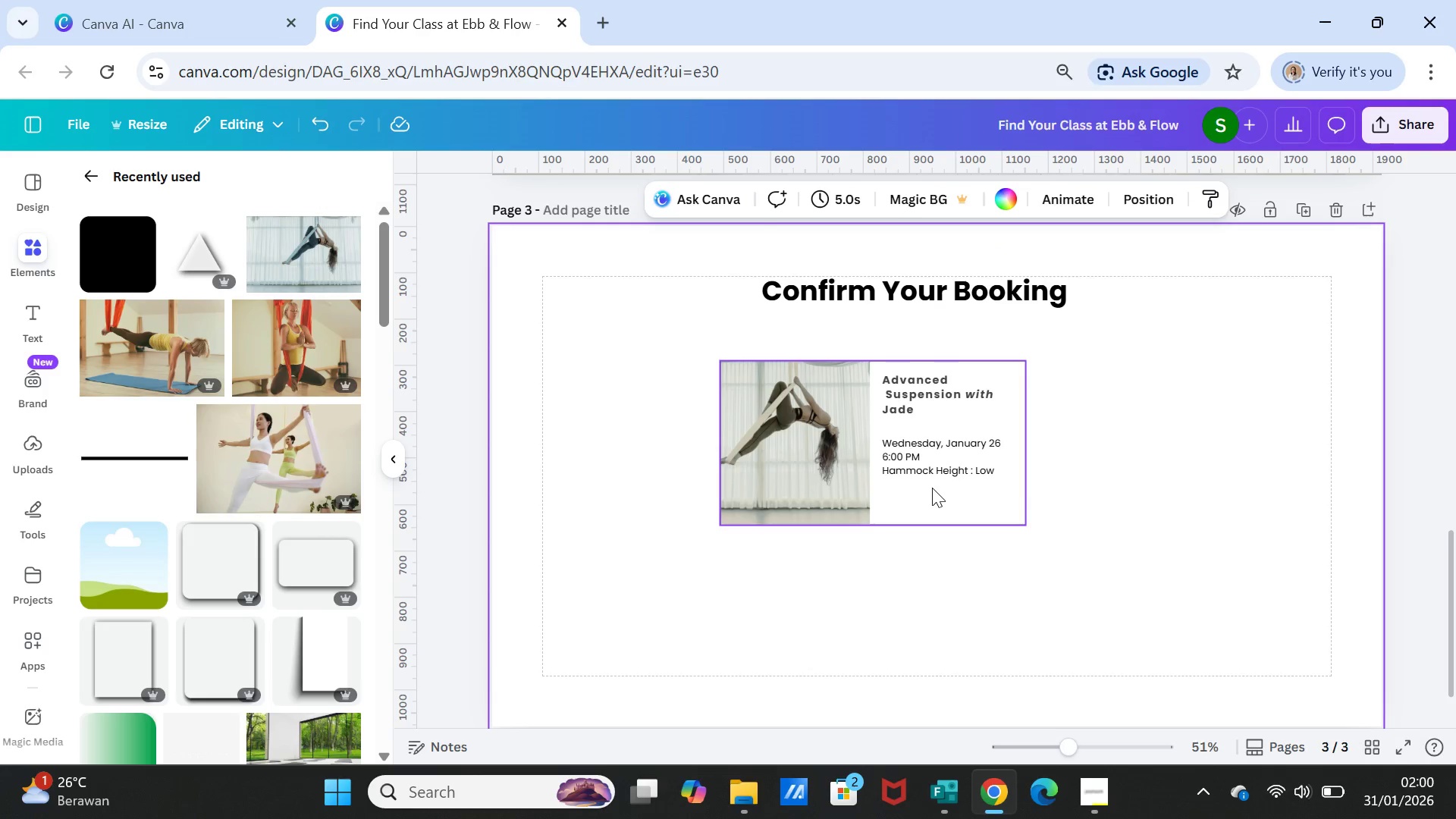 
left_click_drag(start_coordinate=[930, 487], to_coordinate=[918, 450])
 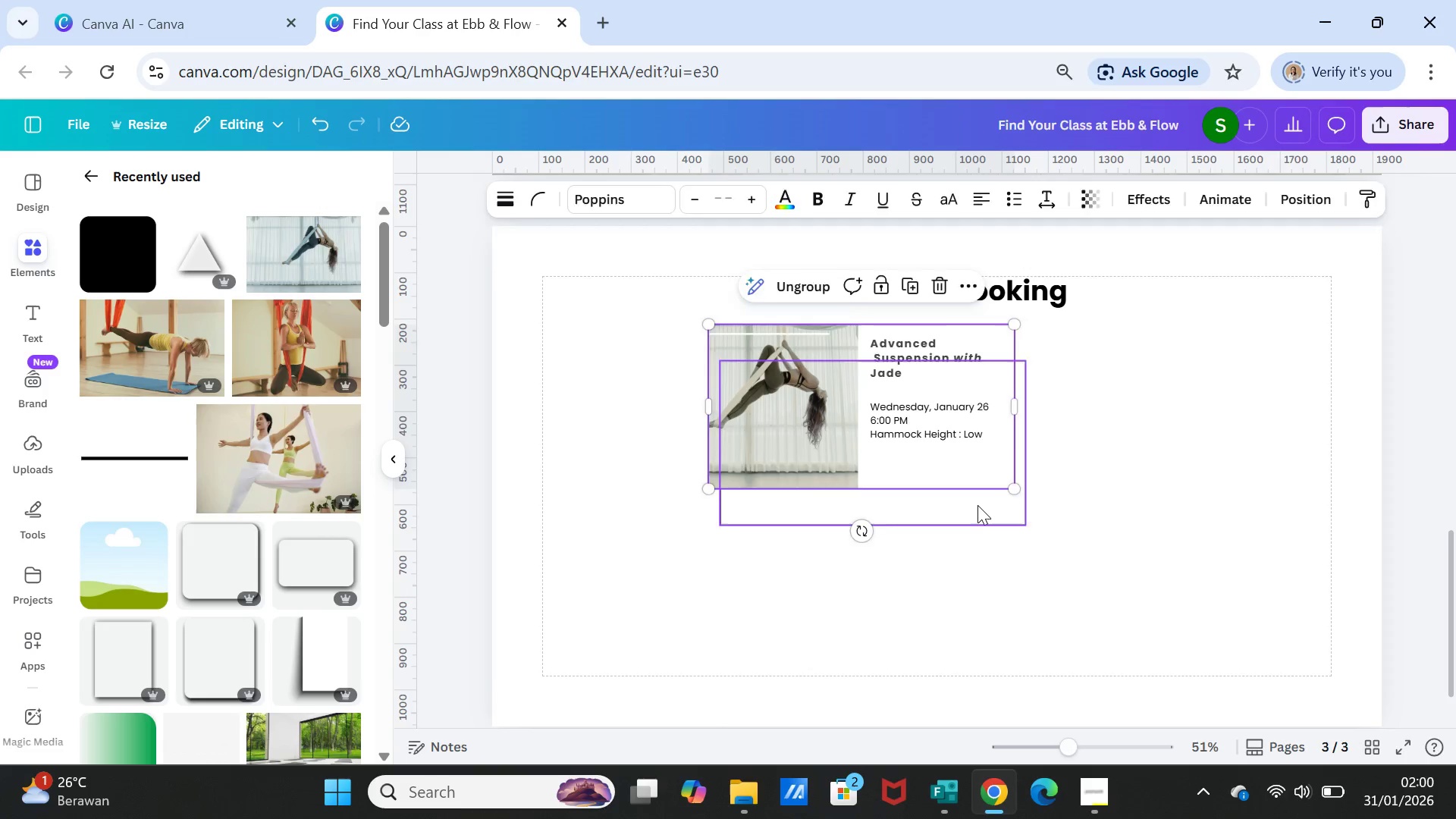 
left_click([977, 505])
 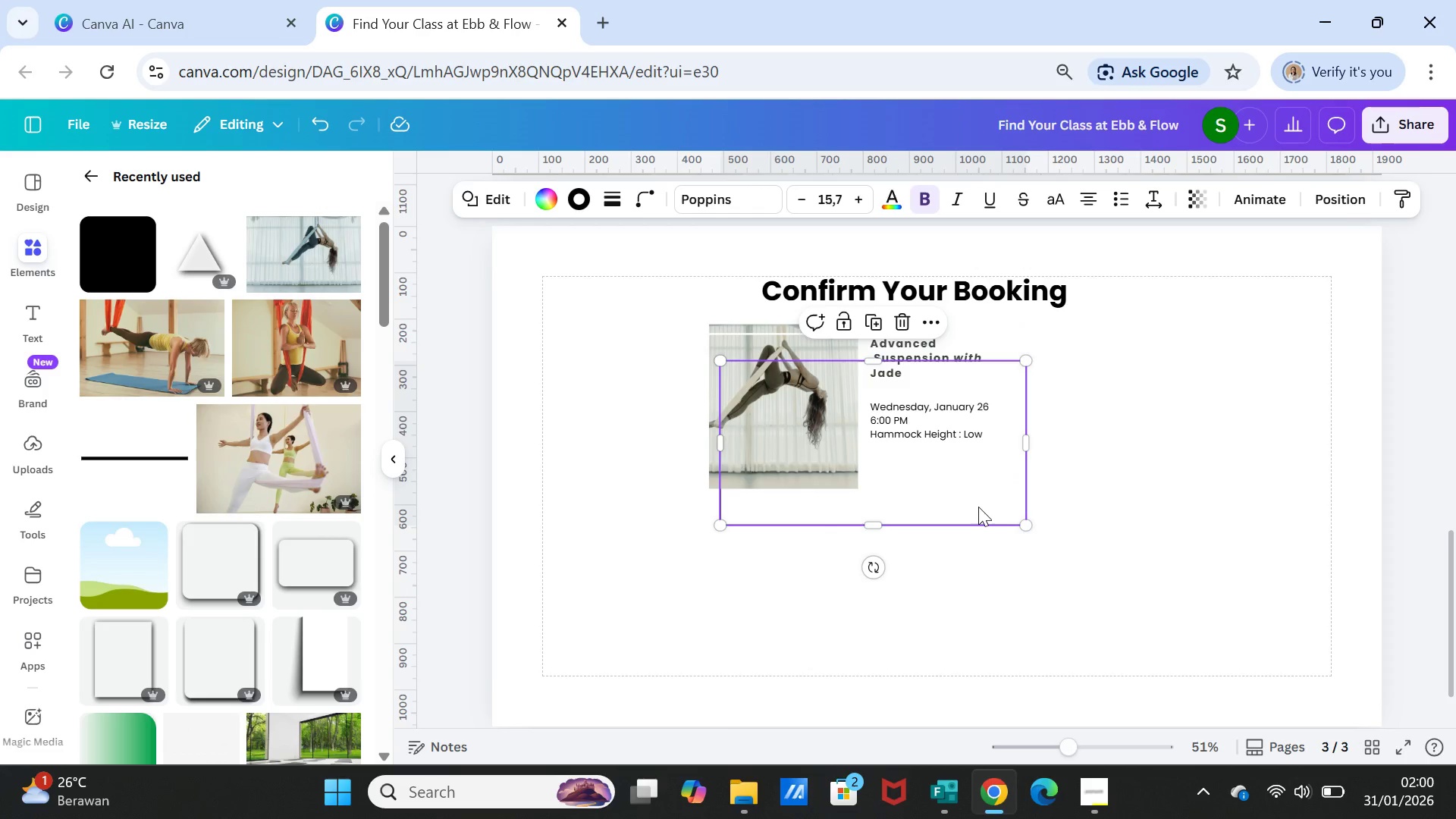 
left_click_drag(start_coordinate=[978, 507], to_coordinate=[977, 464])
 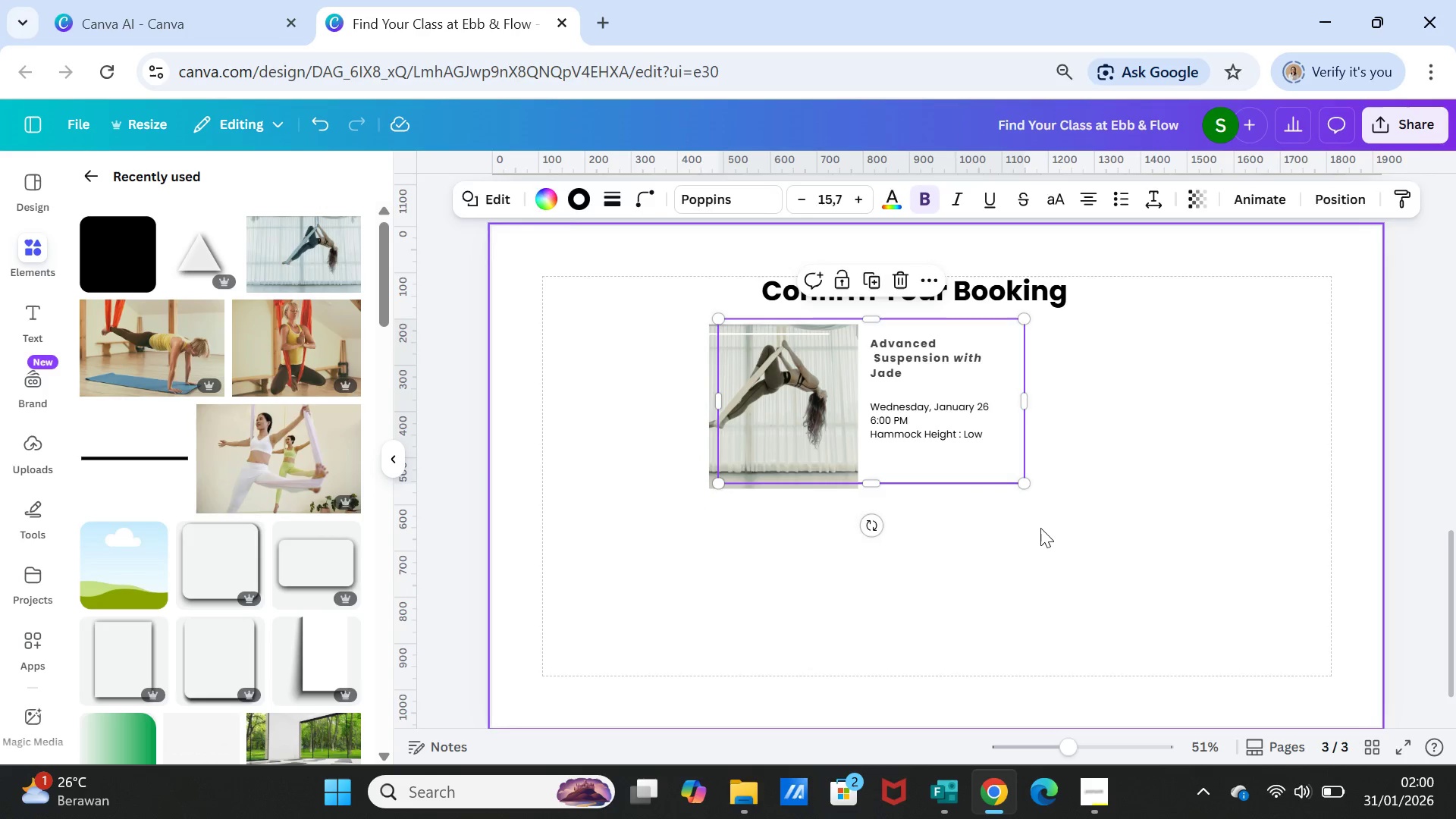 
left_click([1041, 529])
 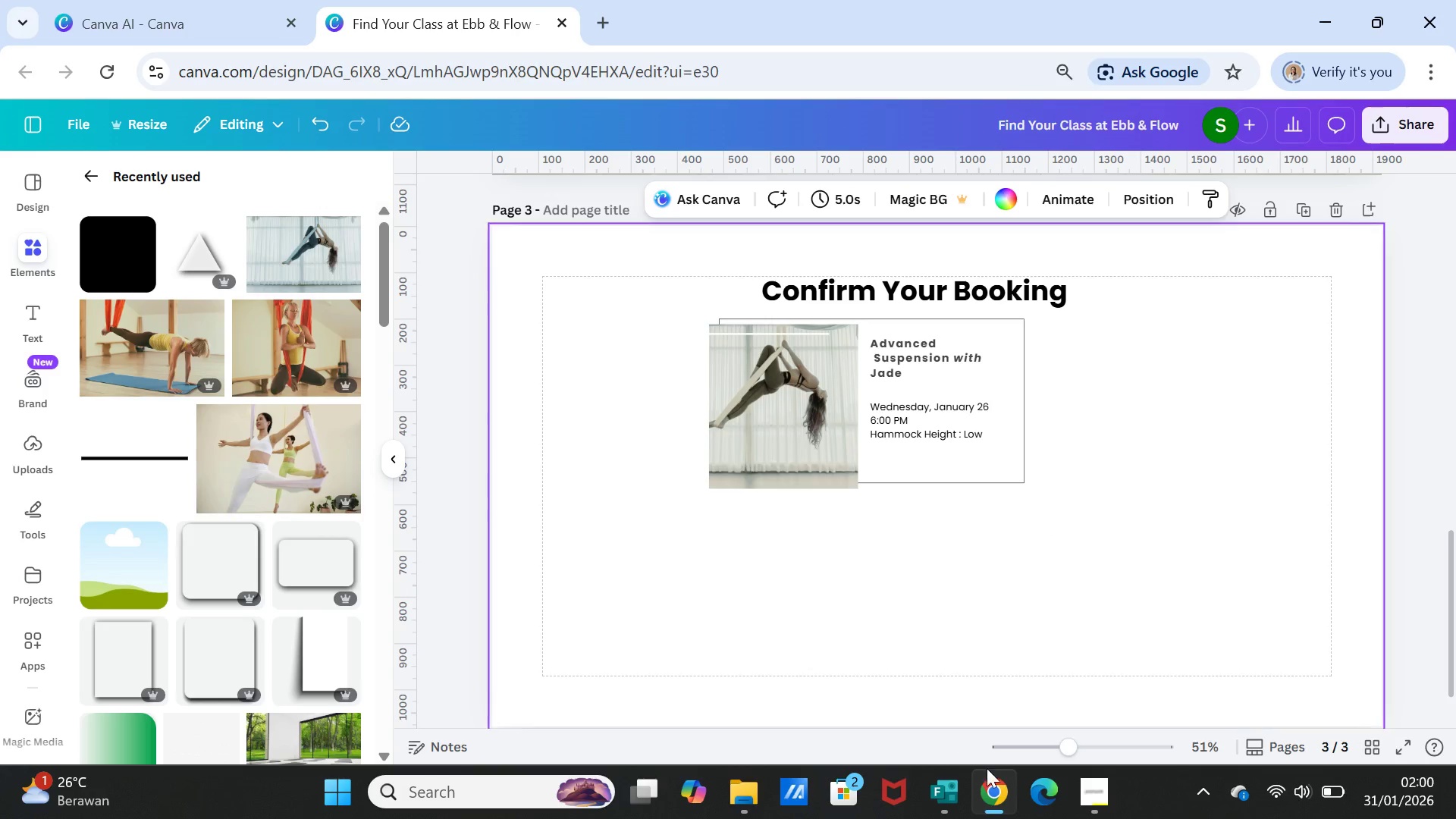 
left_click_drag(start_coordinate=[1071, 750], to_coordinate=[1095, 752])
 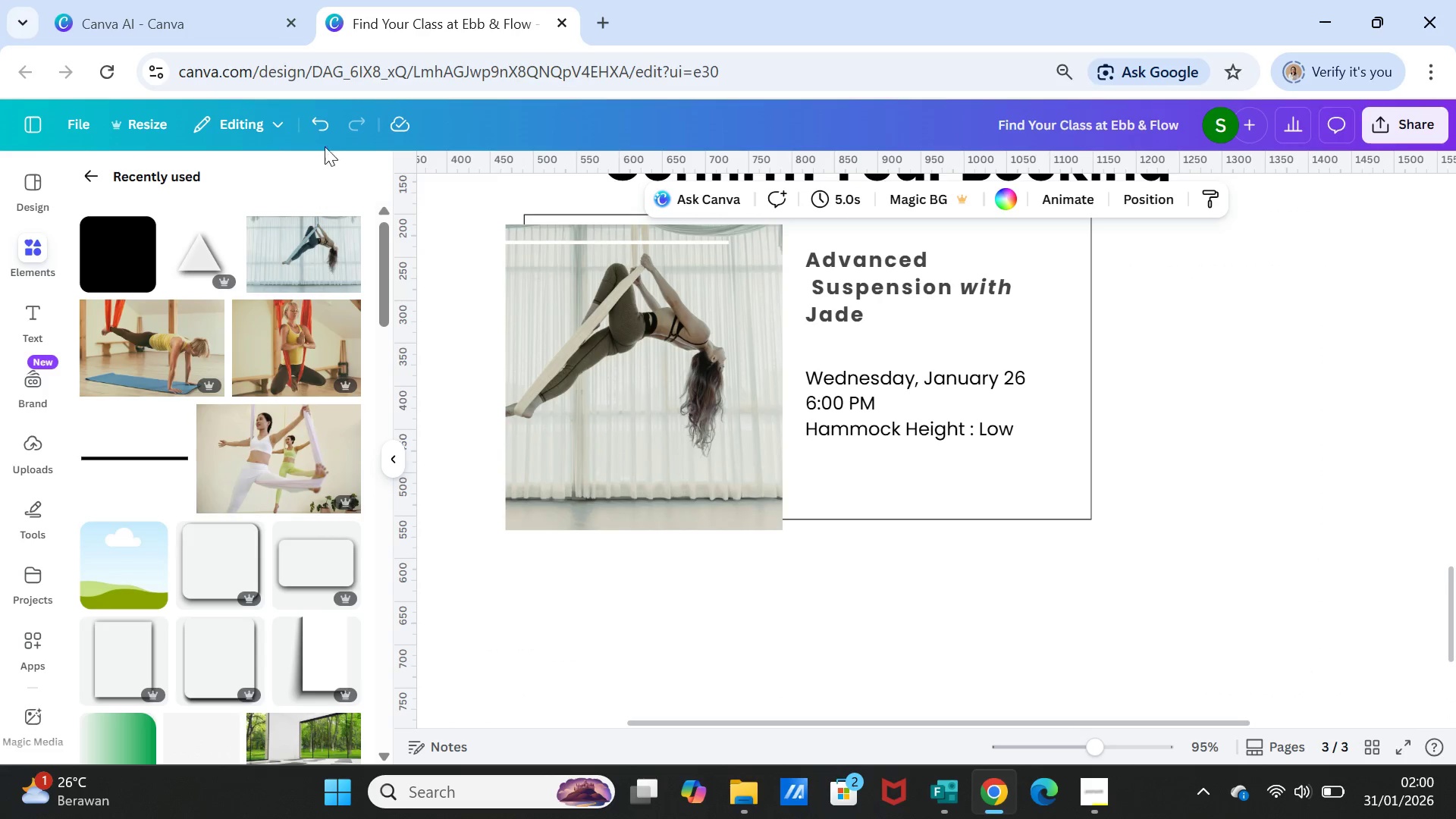 
left_click([322, 130])
 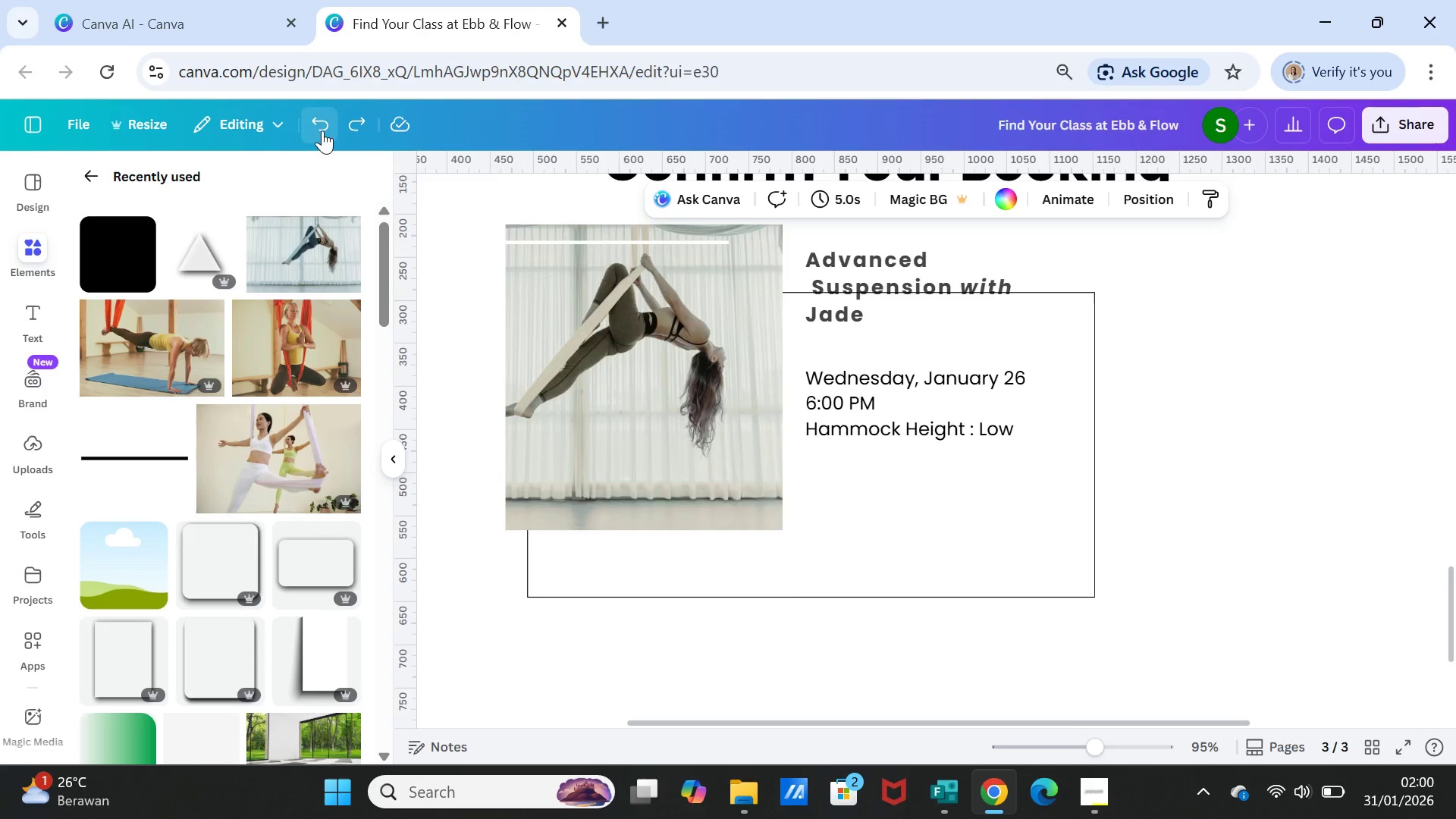 
left_click([322, 130])
 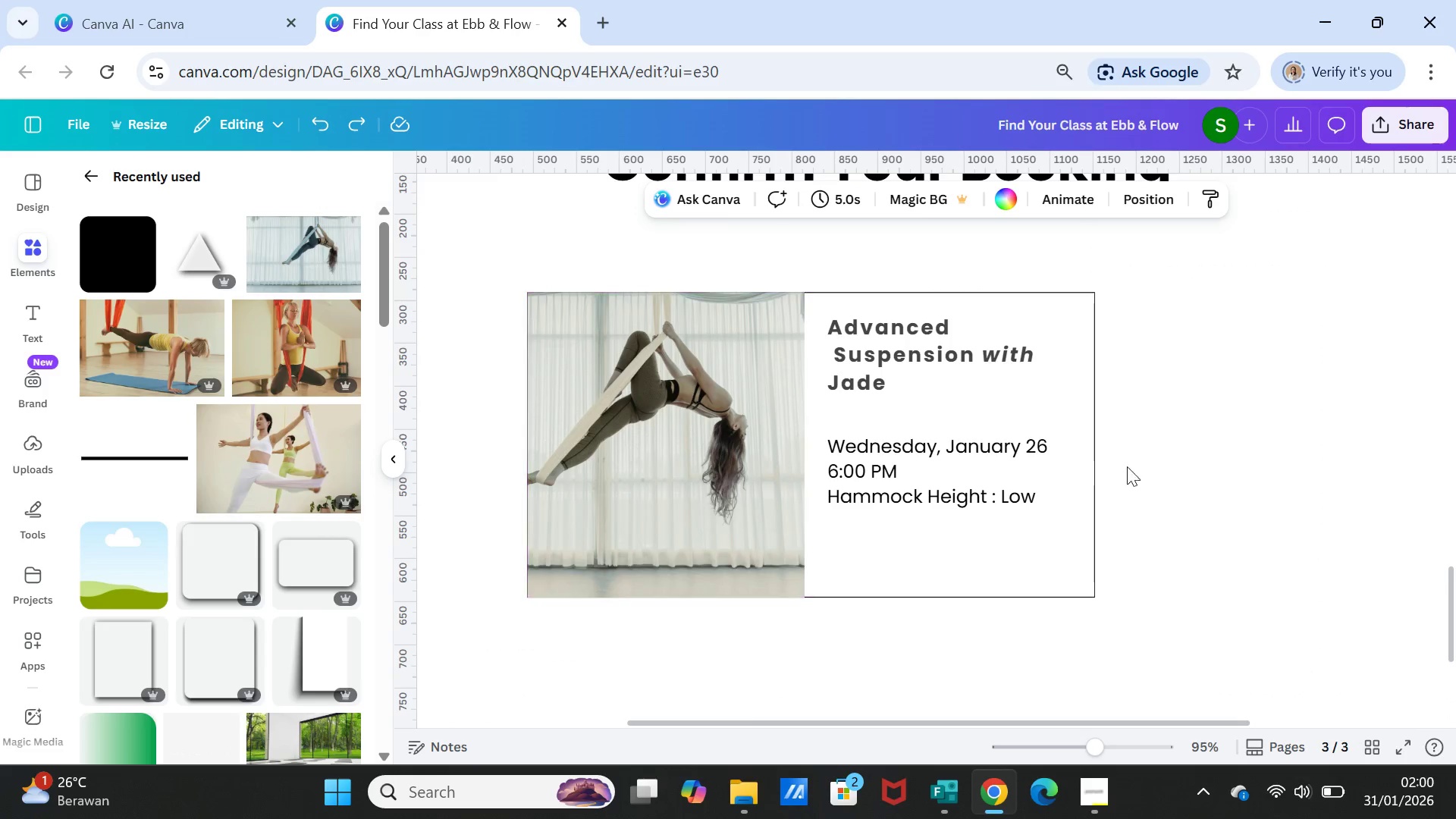 
left_click([1185, 497])
 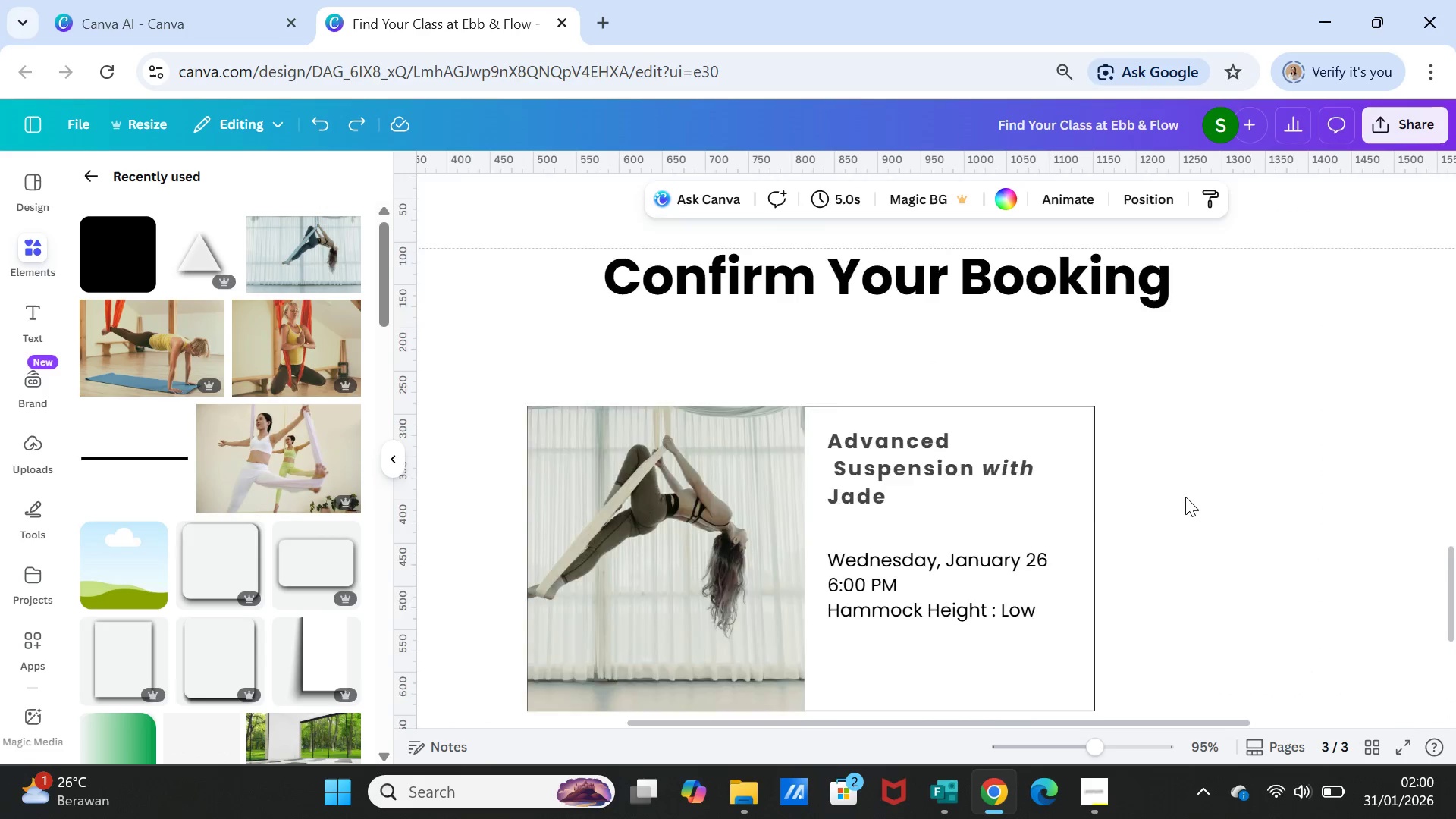 
scroll: coordinate [1185, 497], scroll_direction: up, amount: 1.0
 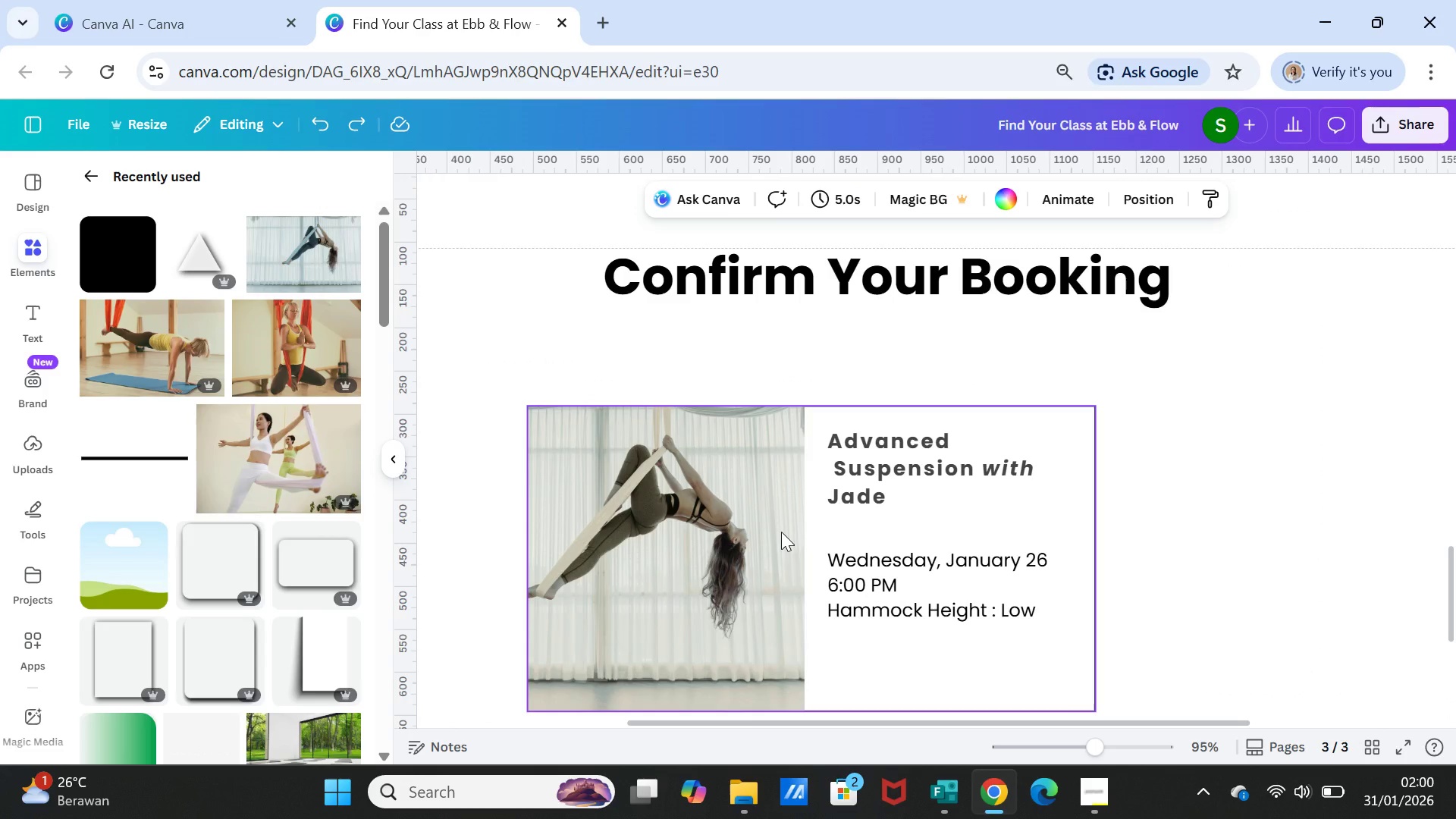 
left_click([781, 532])
 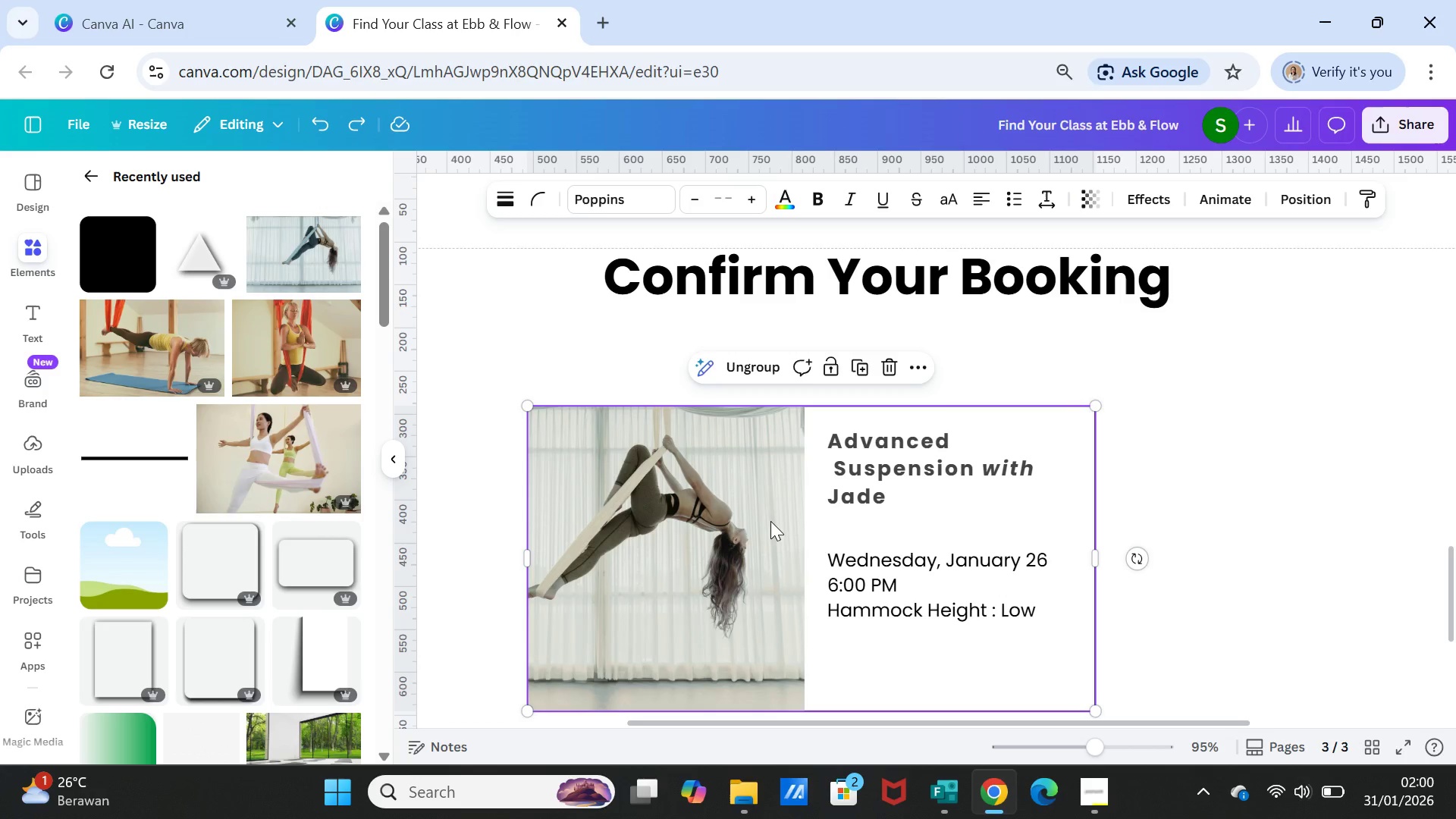 
left_click_drag(start_coordinate=[770, 526], to_coordinate=[774, 466])
 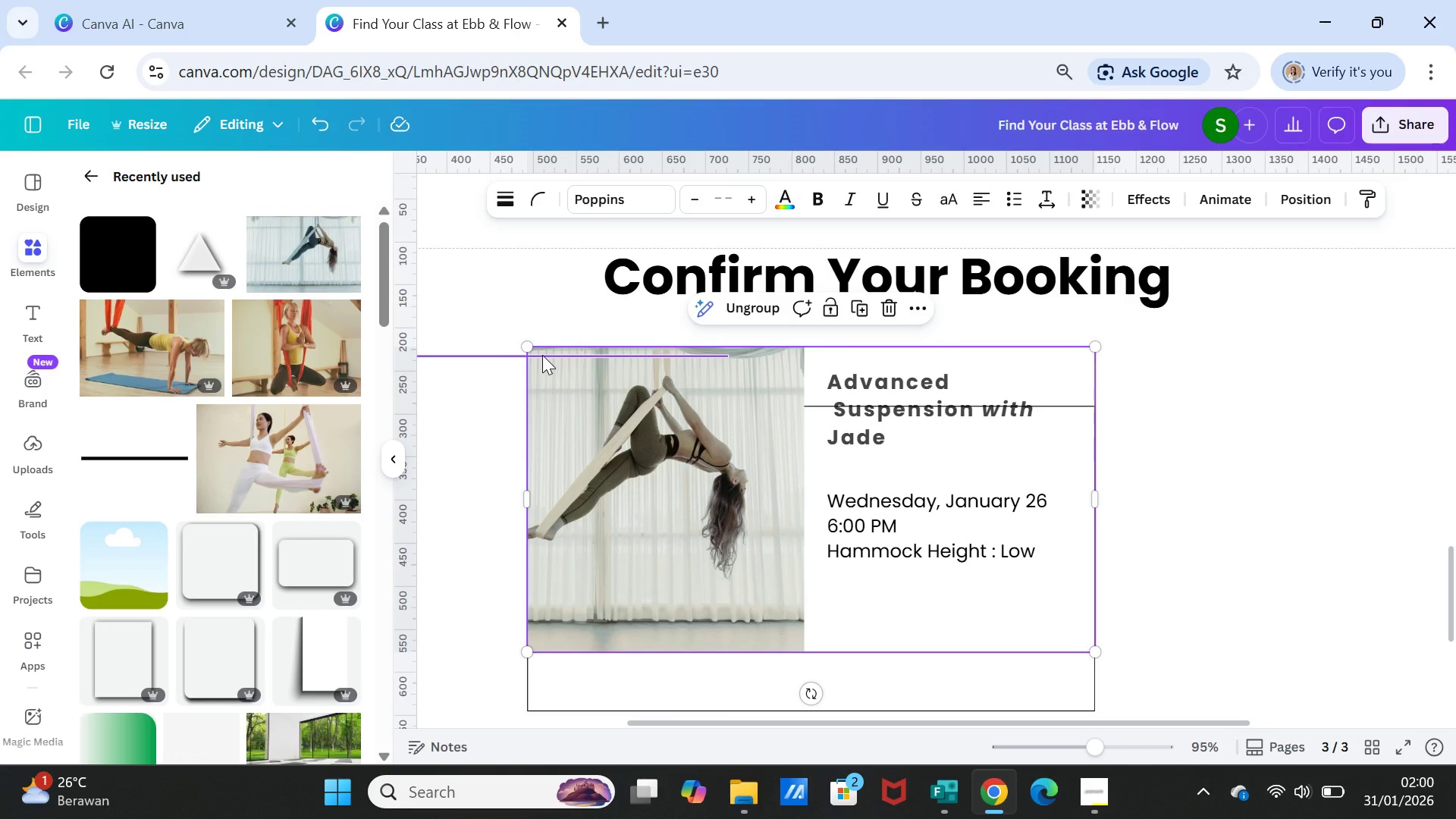 
left_click_drag(start_coordinate=[714, 392], to_coordinate=[719, 447])
 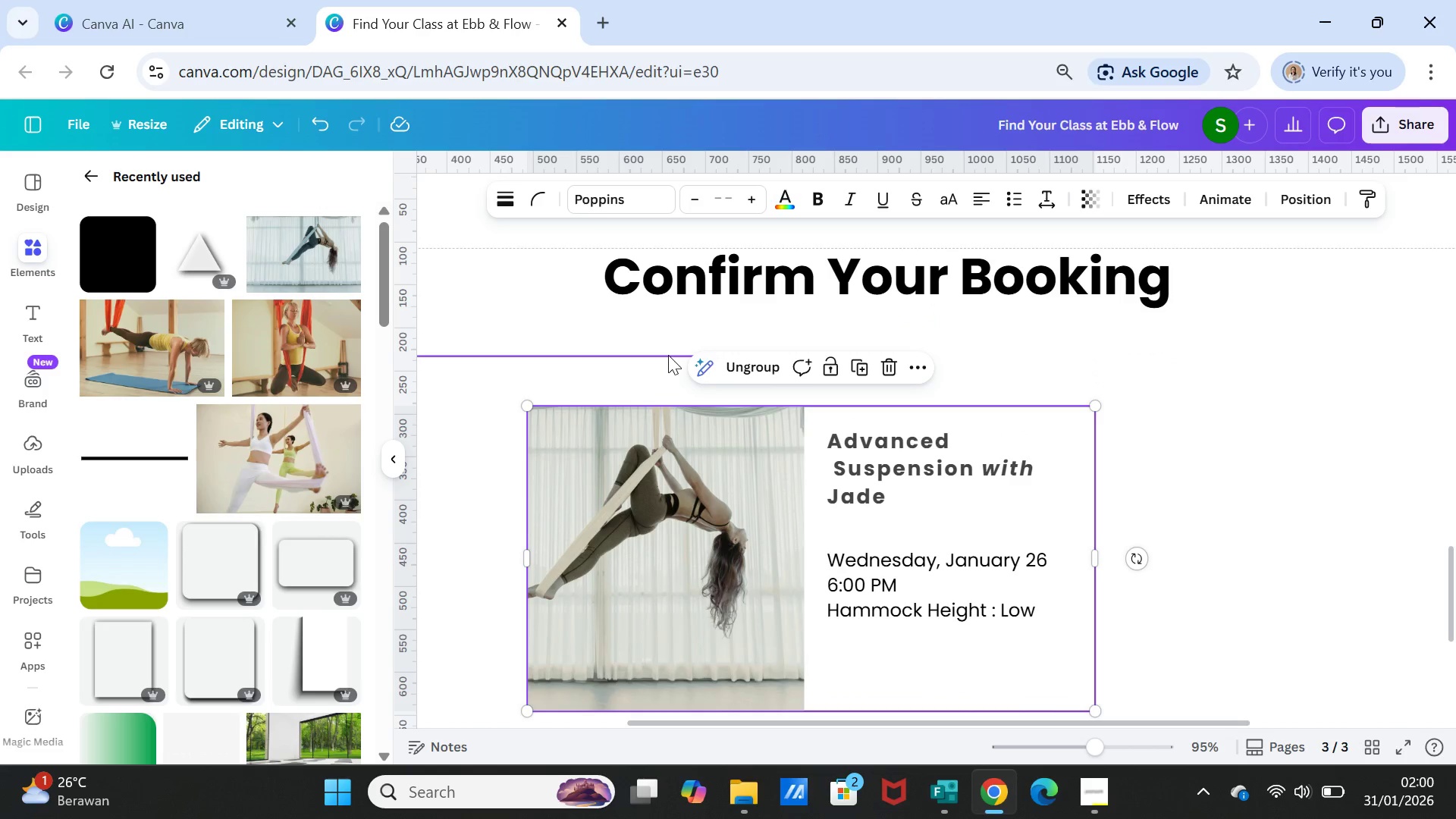 
left_click([668, 355])
 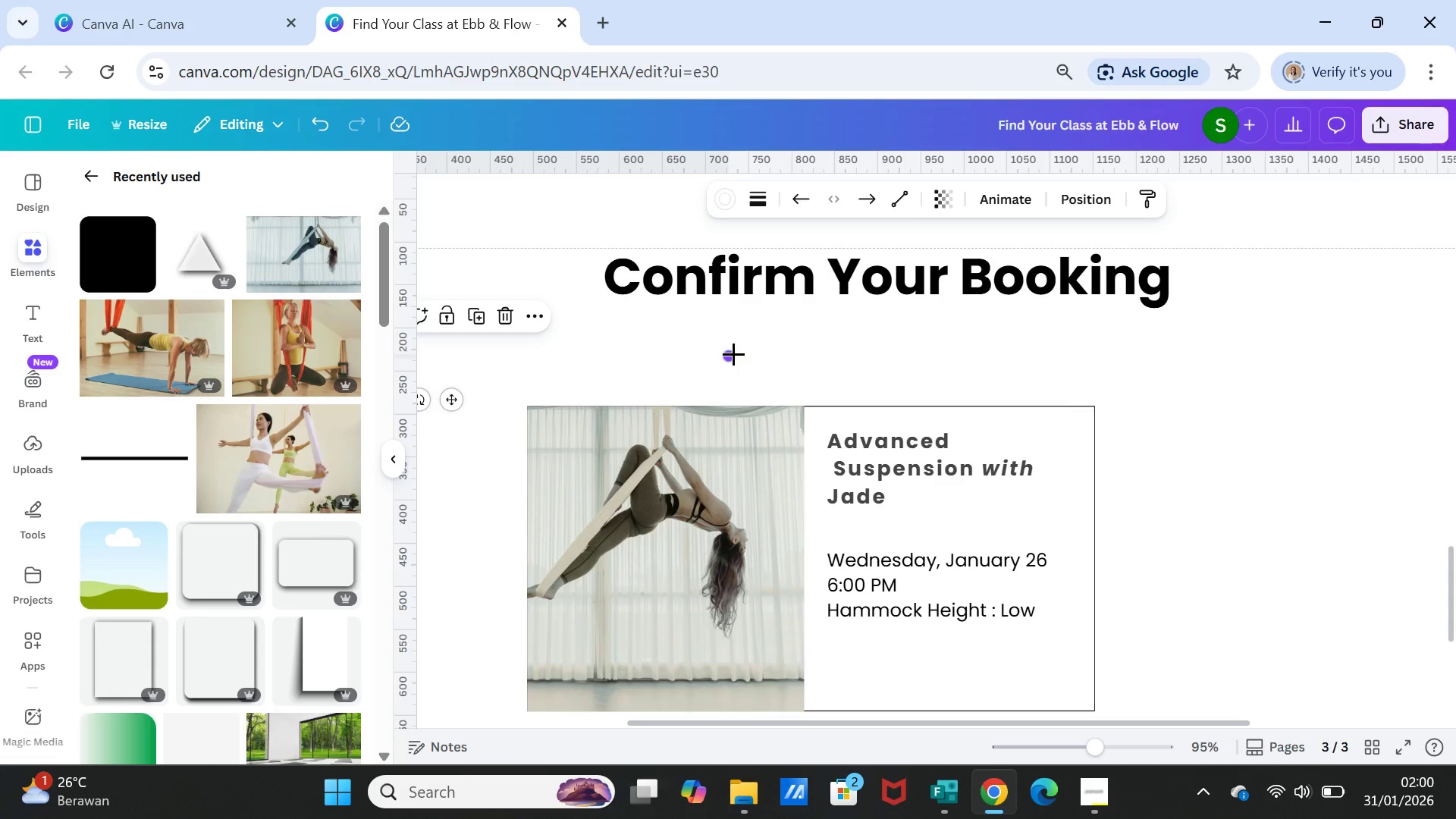 
left_click_drag(start_coordinate=[733, 353], to_coordinate=[1368, 334])
 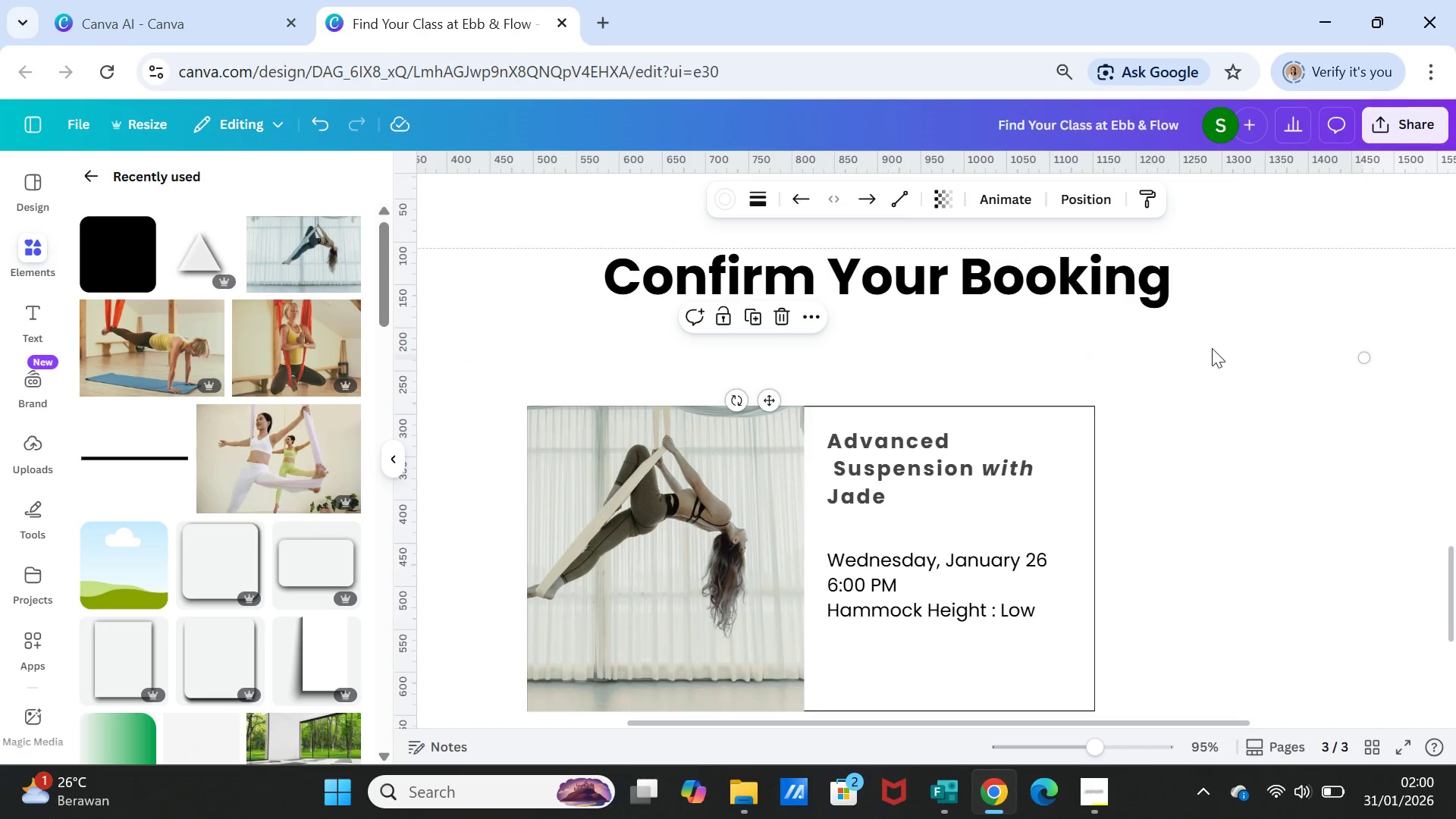 
left_click([1272, 464])
 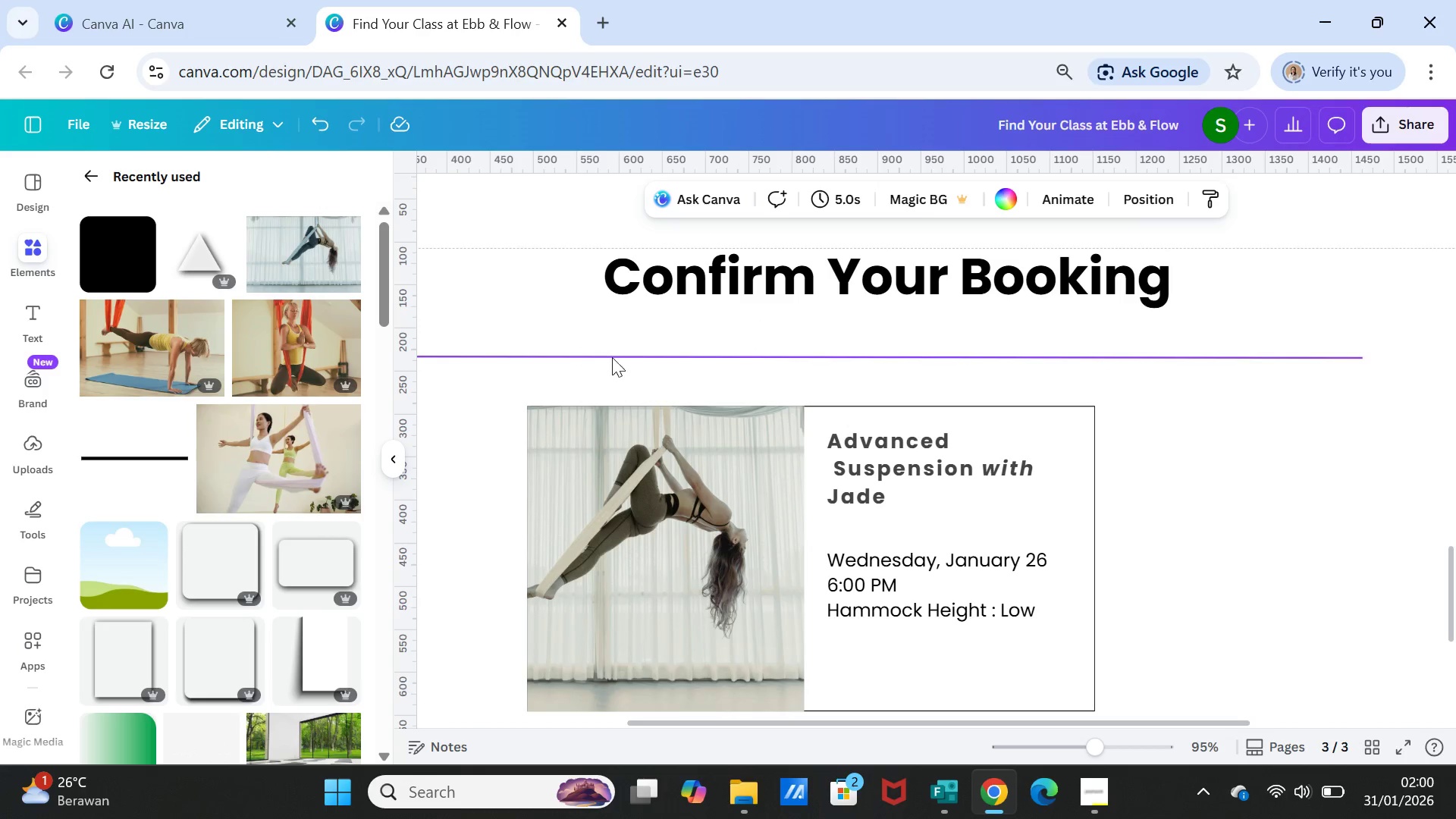 
left_click([615, 357])
 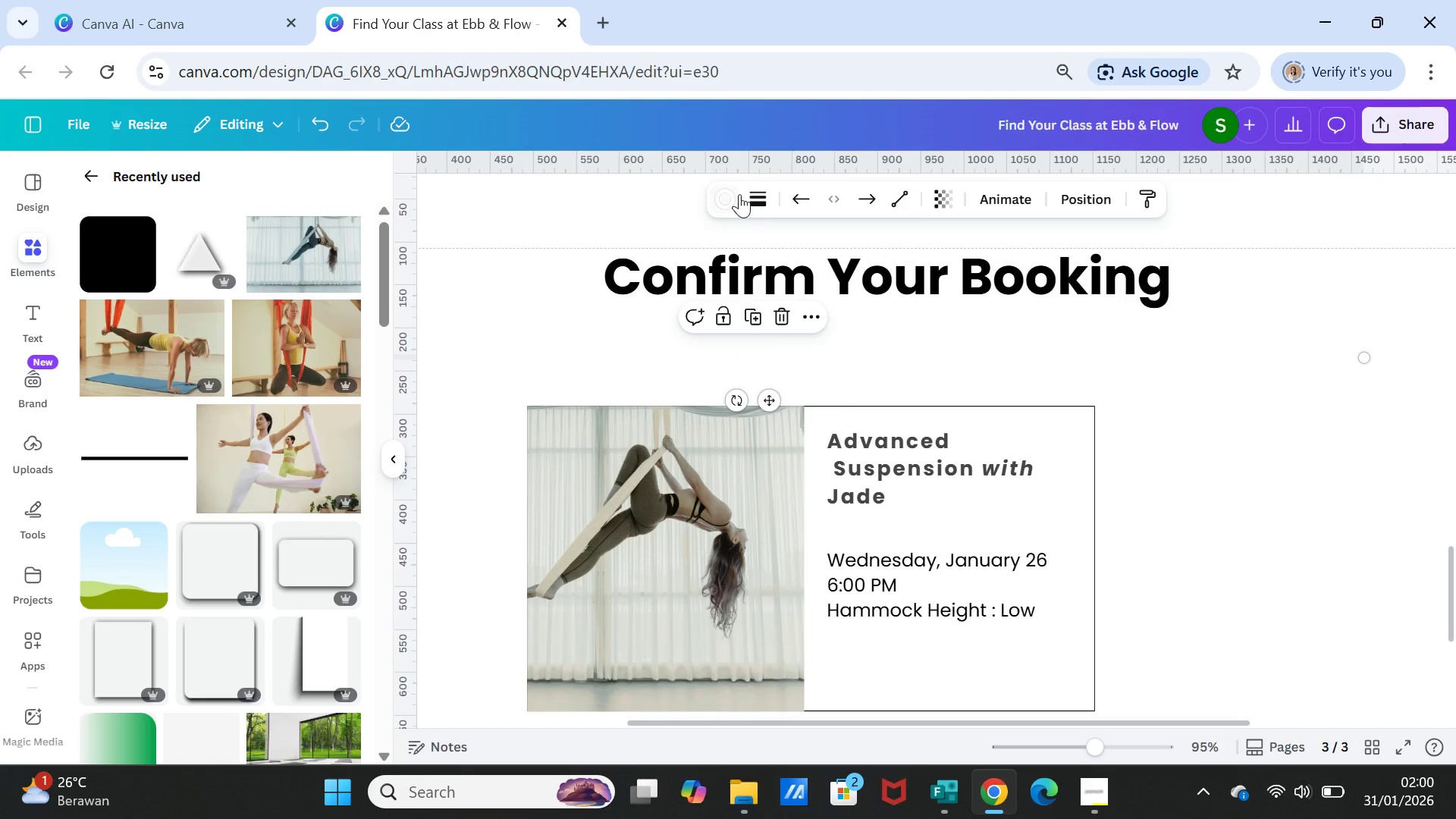 
left_click([738, 193])
 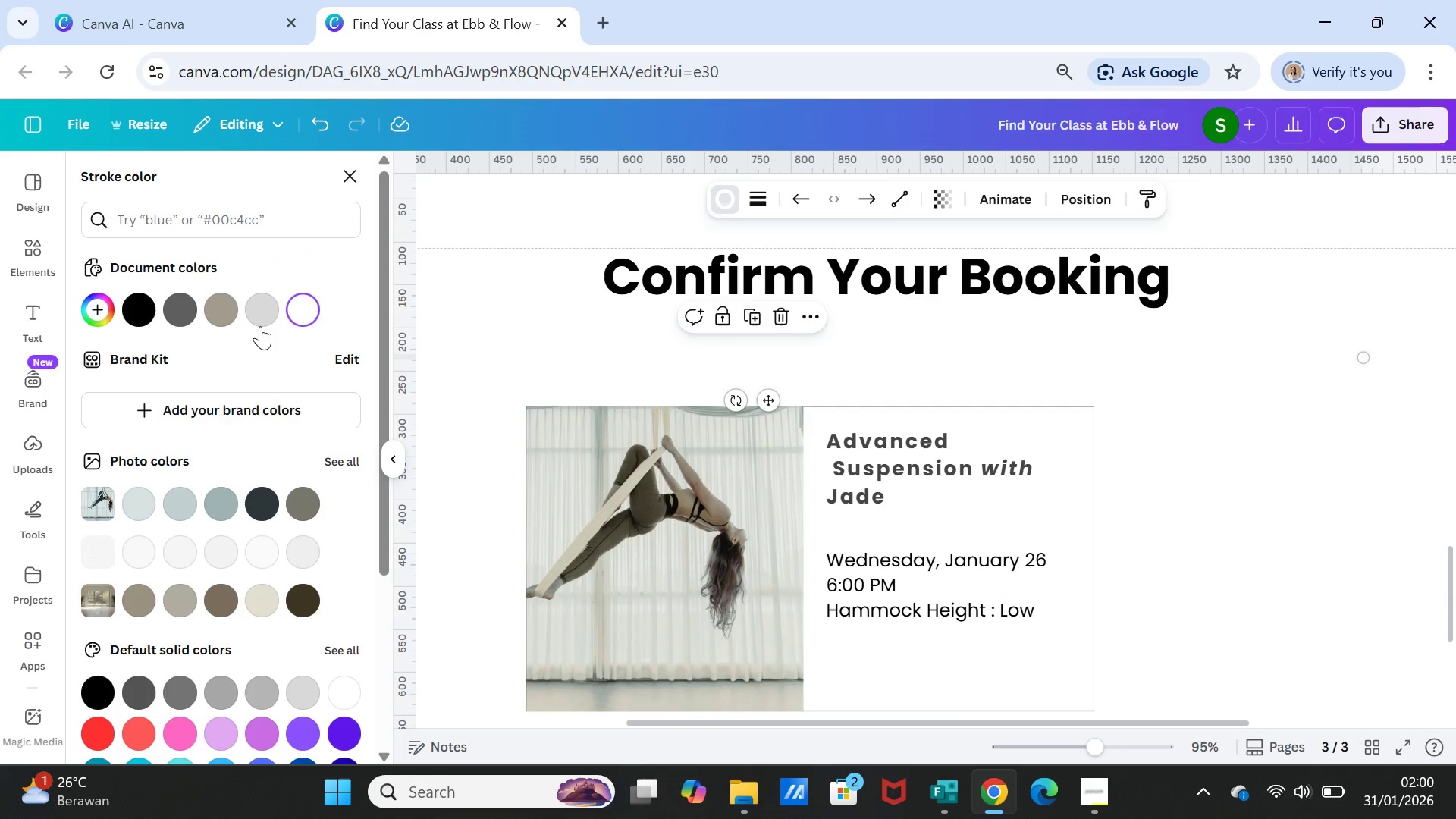 
left_click([262, 311])
 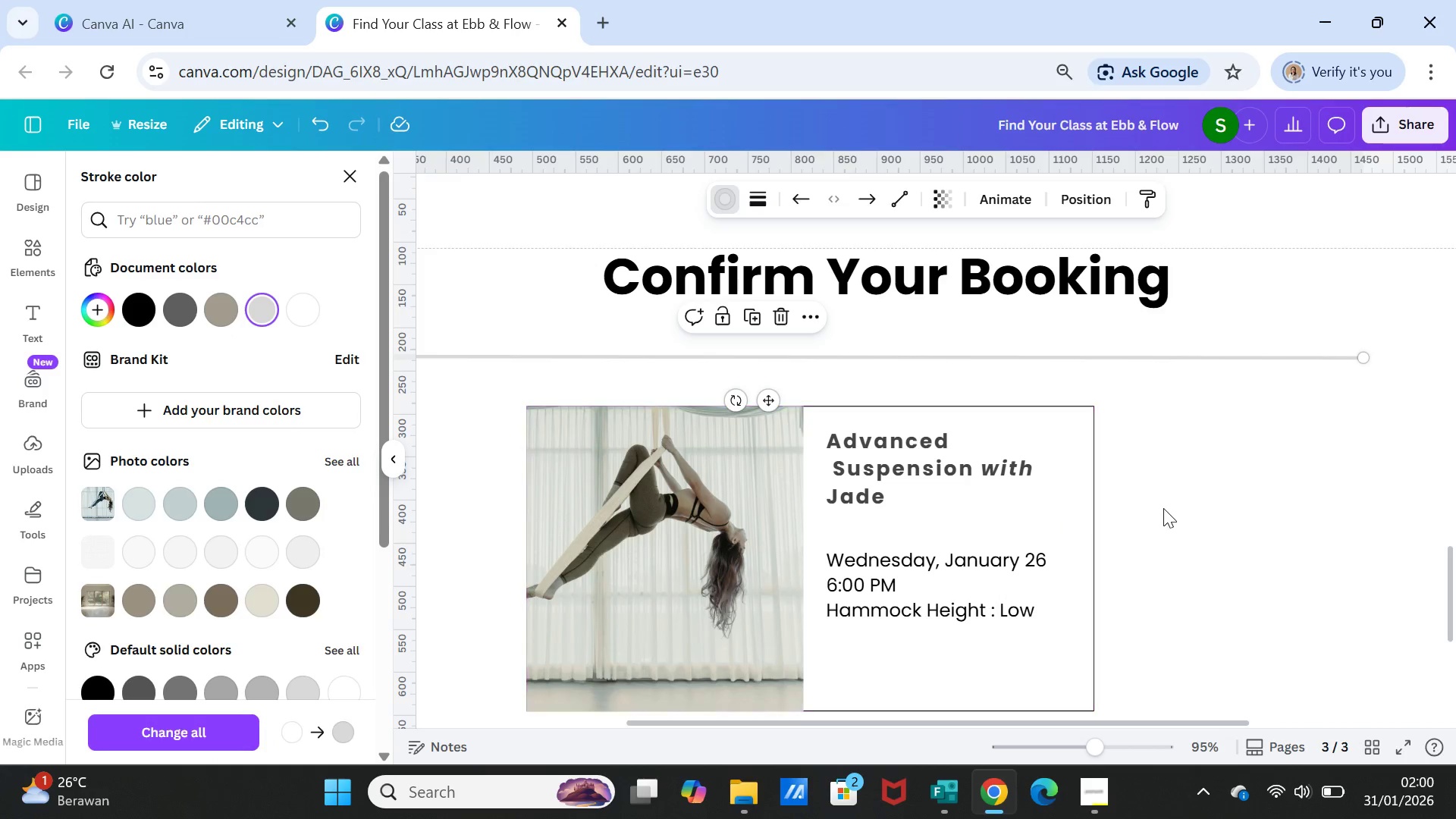 
left_click([1163, 508])
 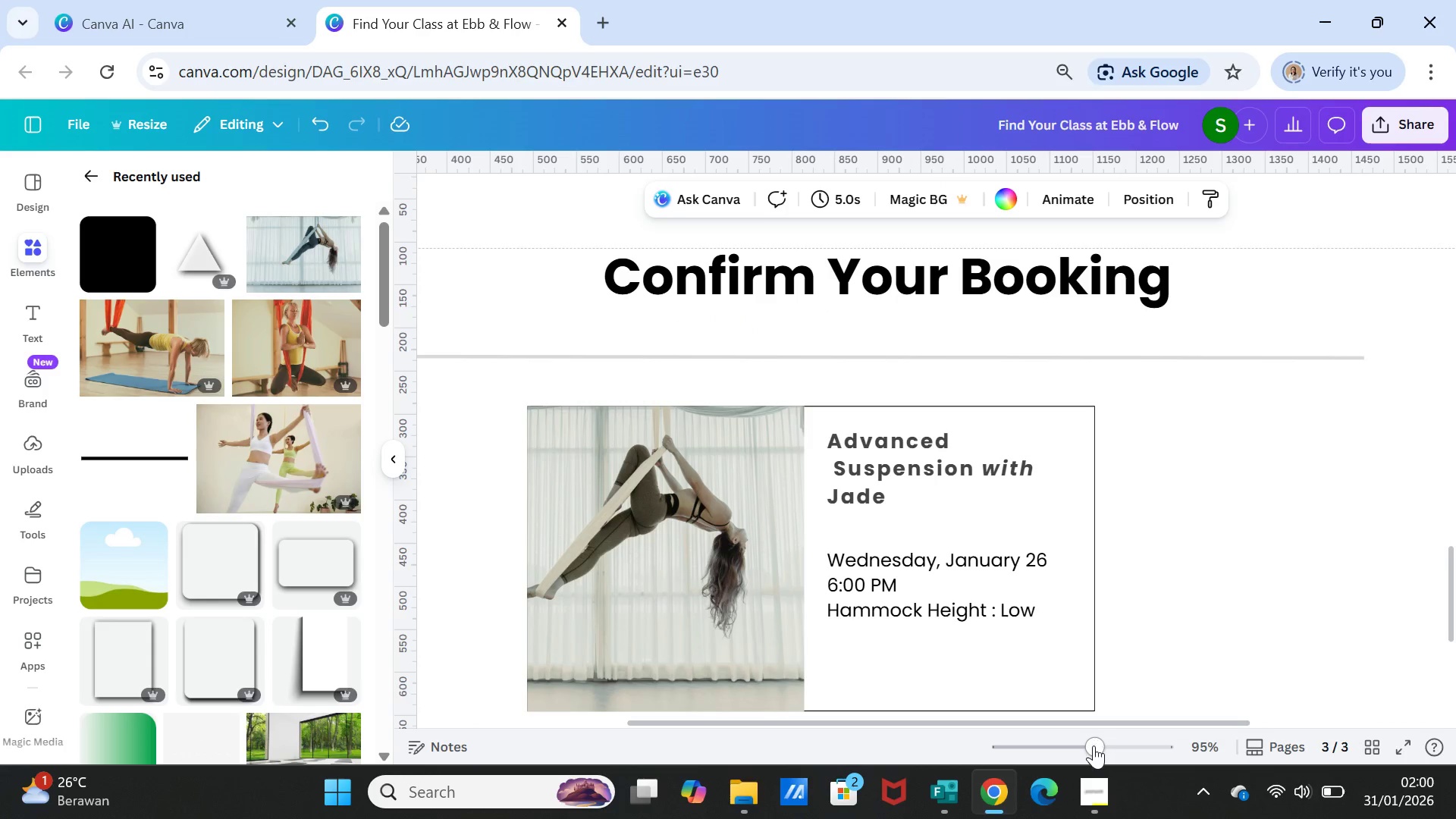 
left_click_drag(start_coordinate=[1094, 745], to_coordinate=[1062, 742])
 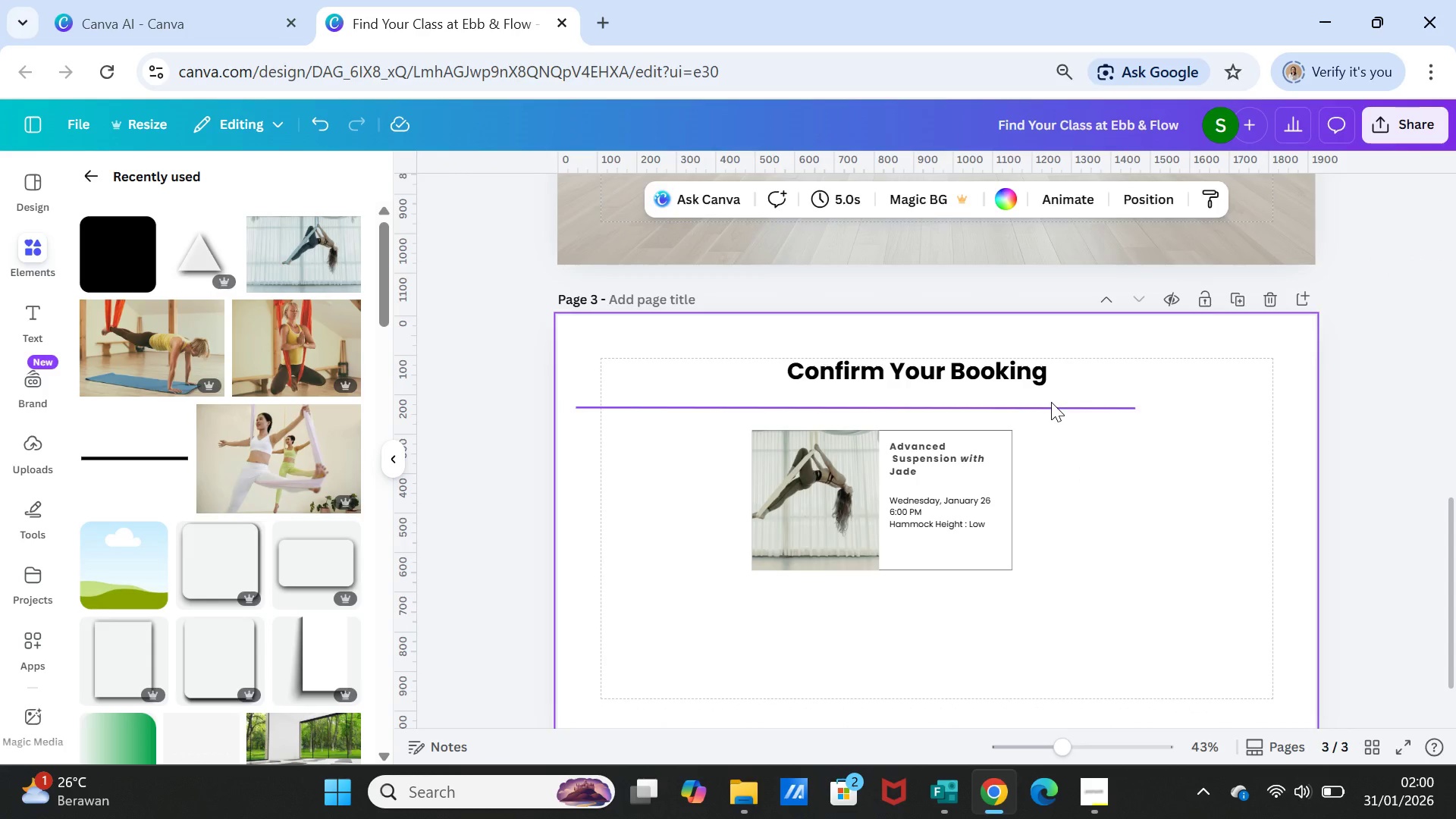 
left_click_drag(start_coordinate=[1051, 402], to_coordinate=[1144, 400])
 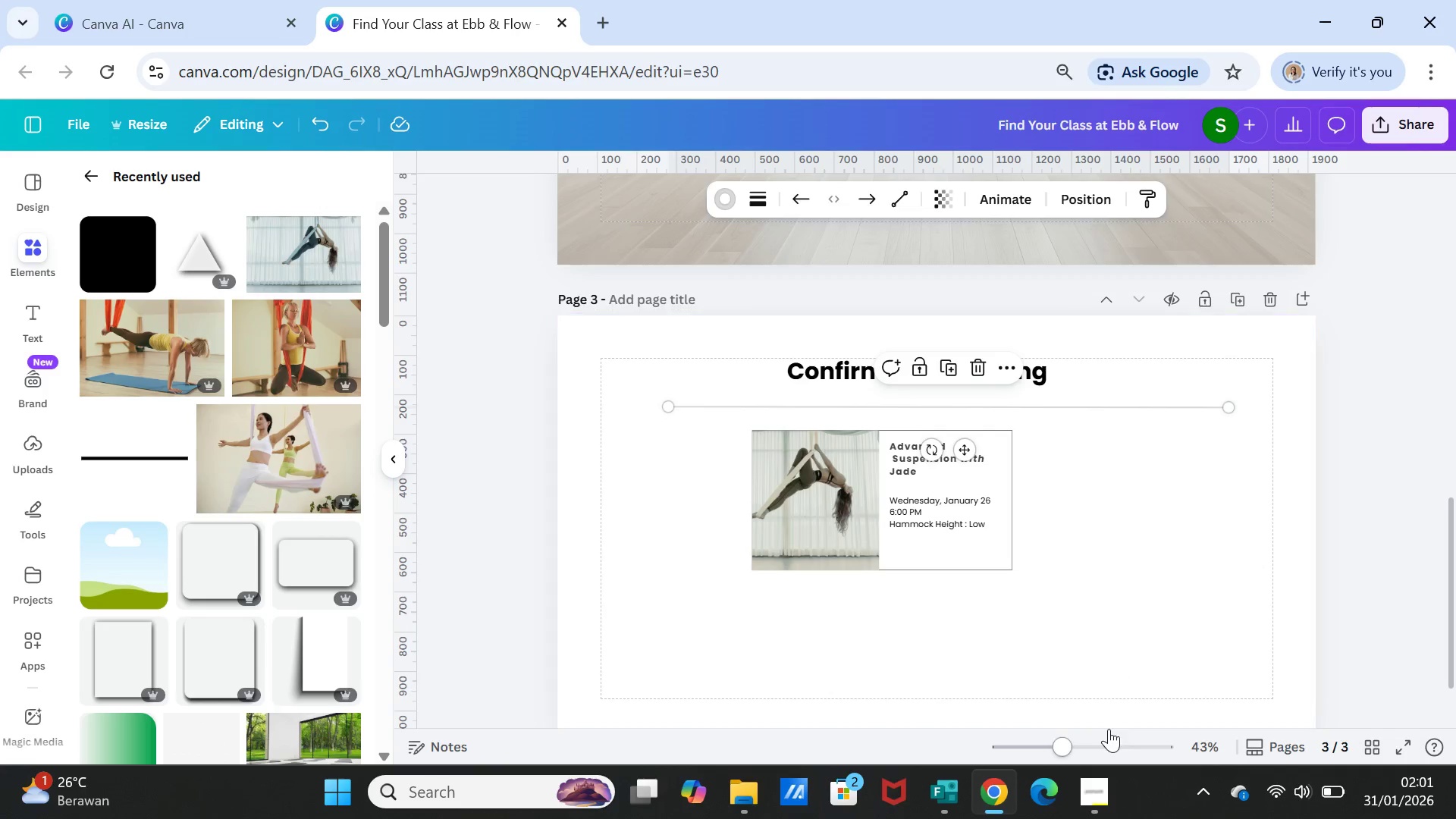 
left_click([1048, 624])
 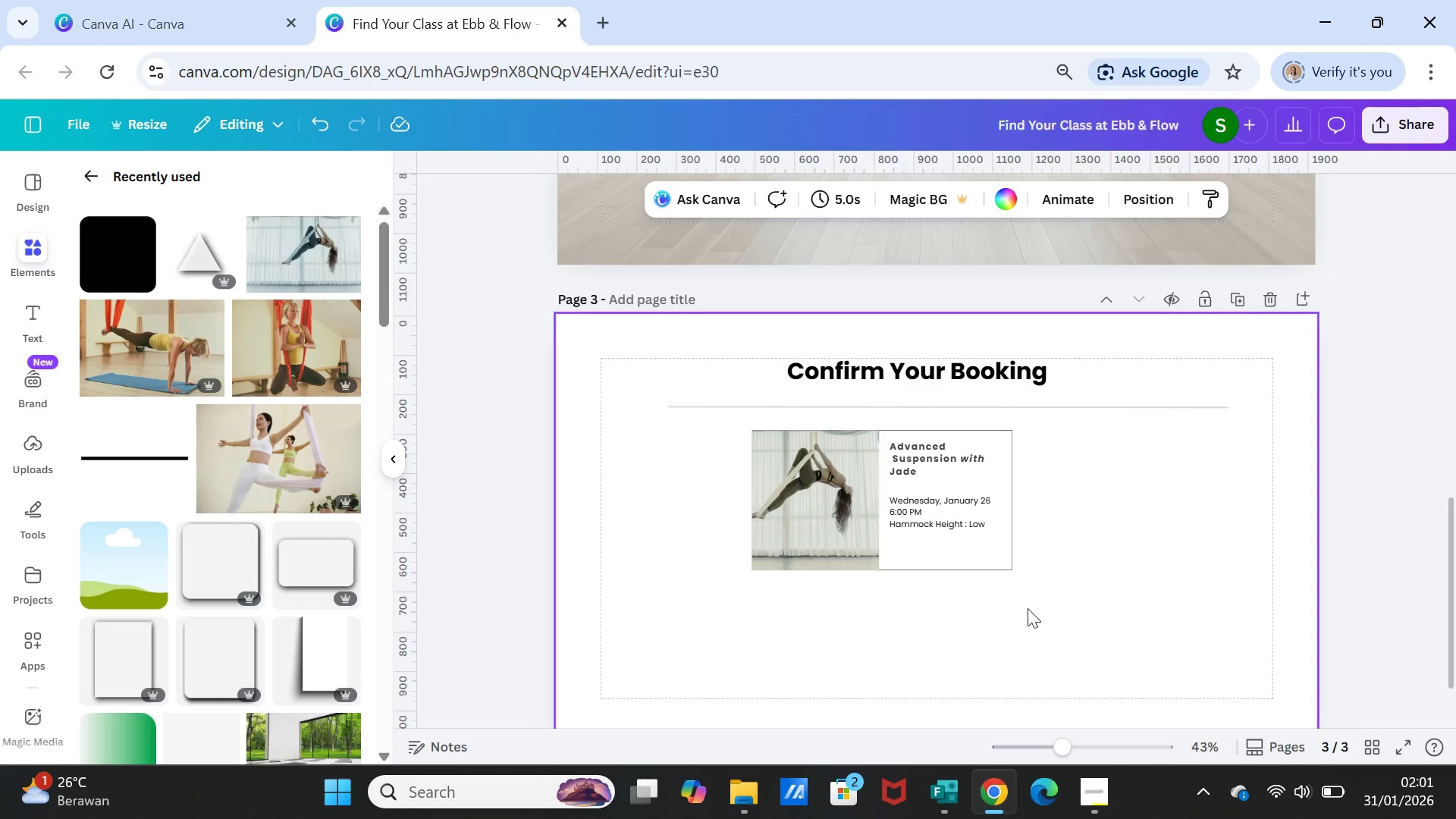 
wait(5.08)
 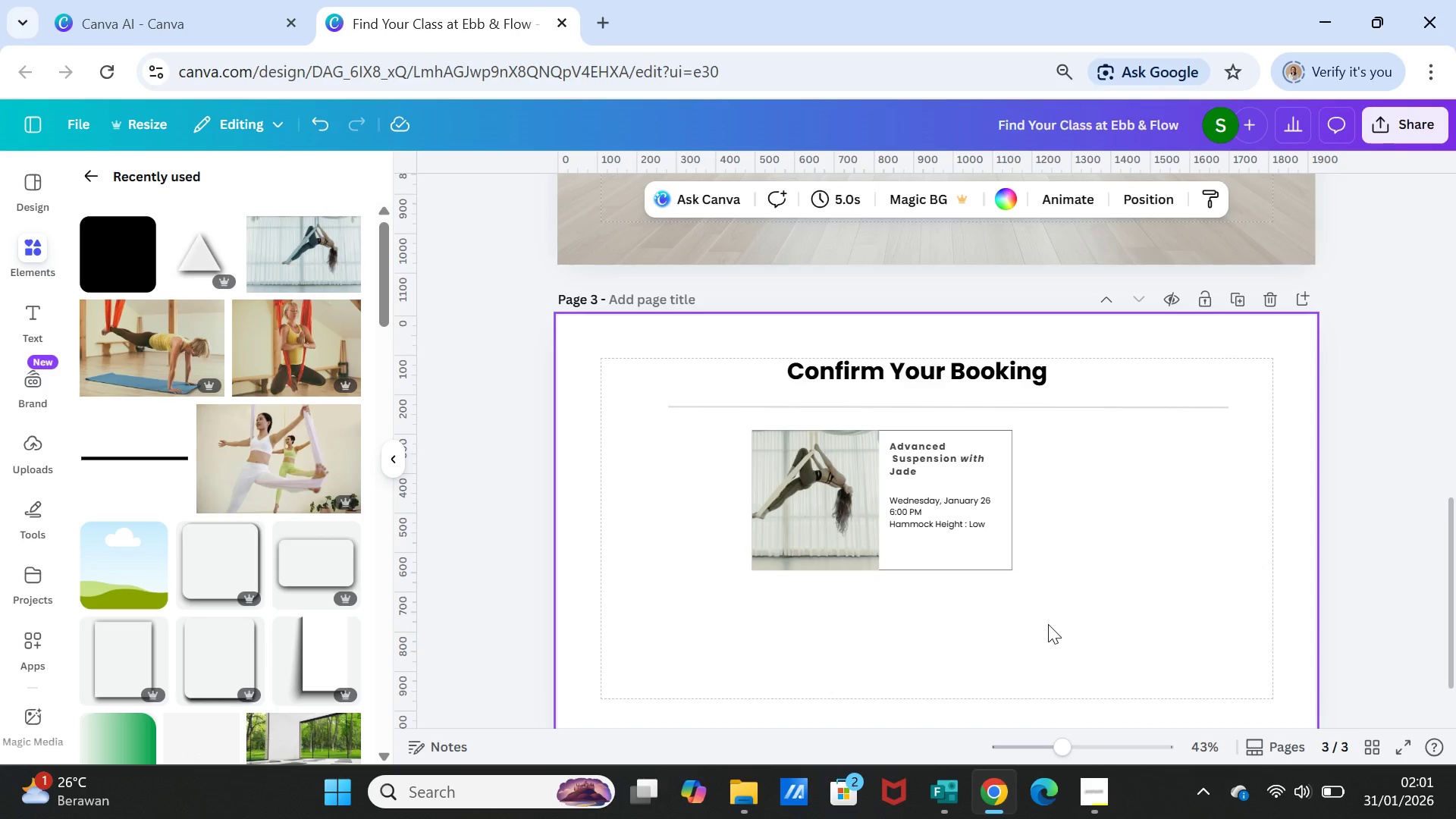 
left_click([990, 553])
 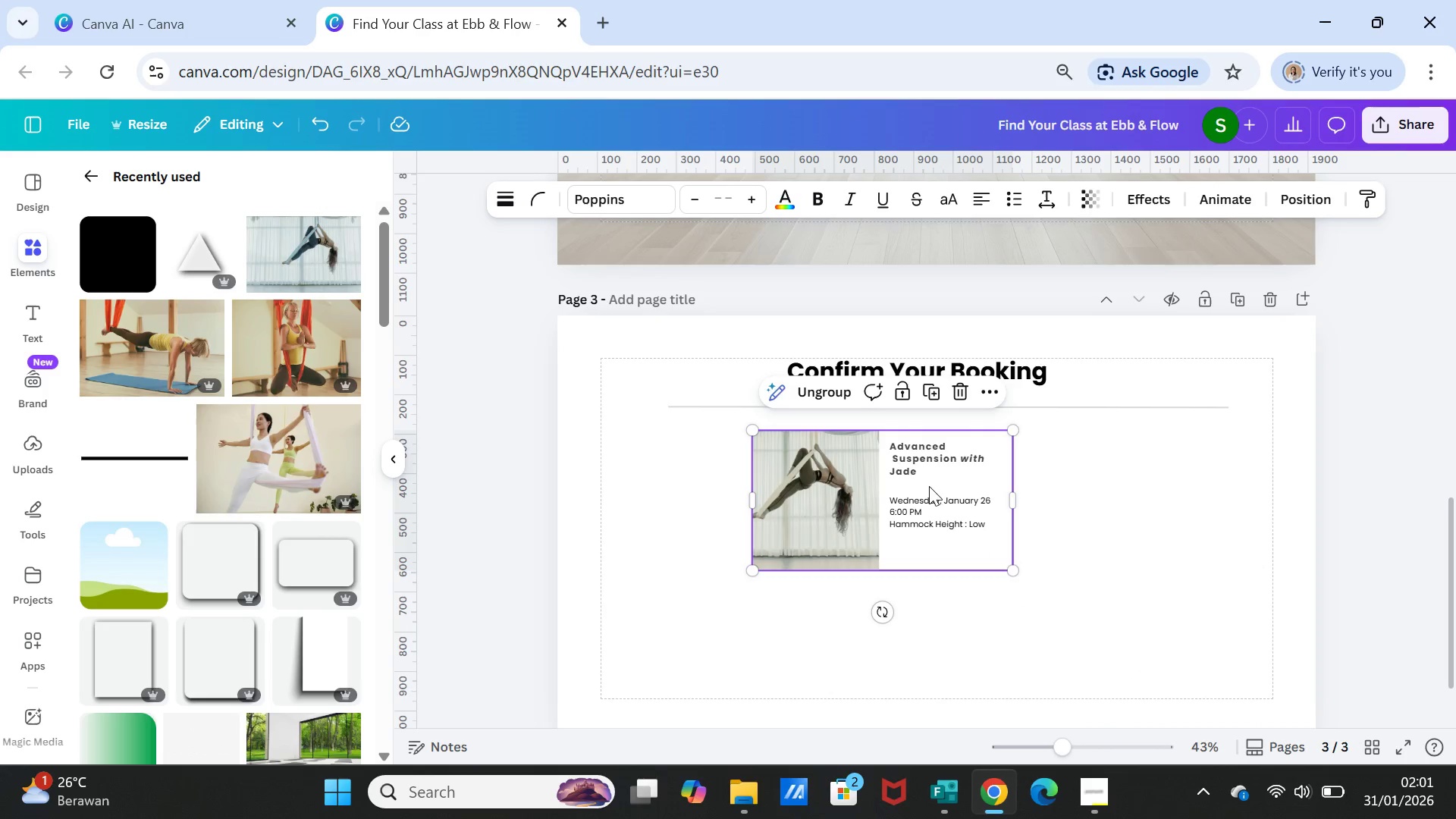 
right_click([943, 546])
 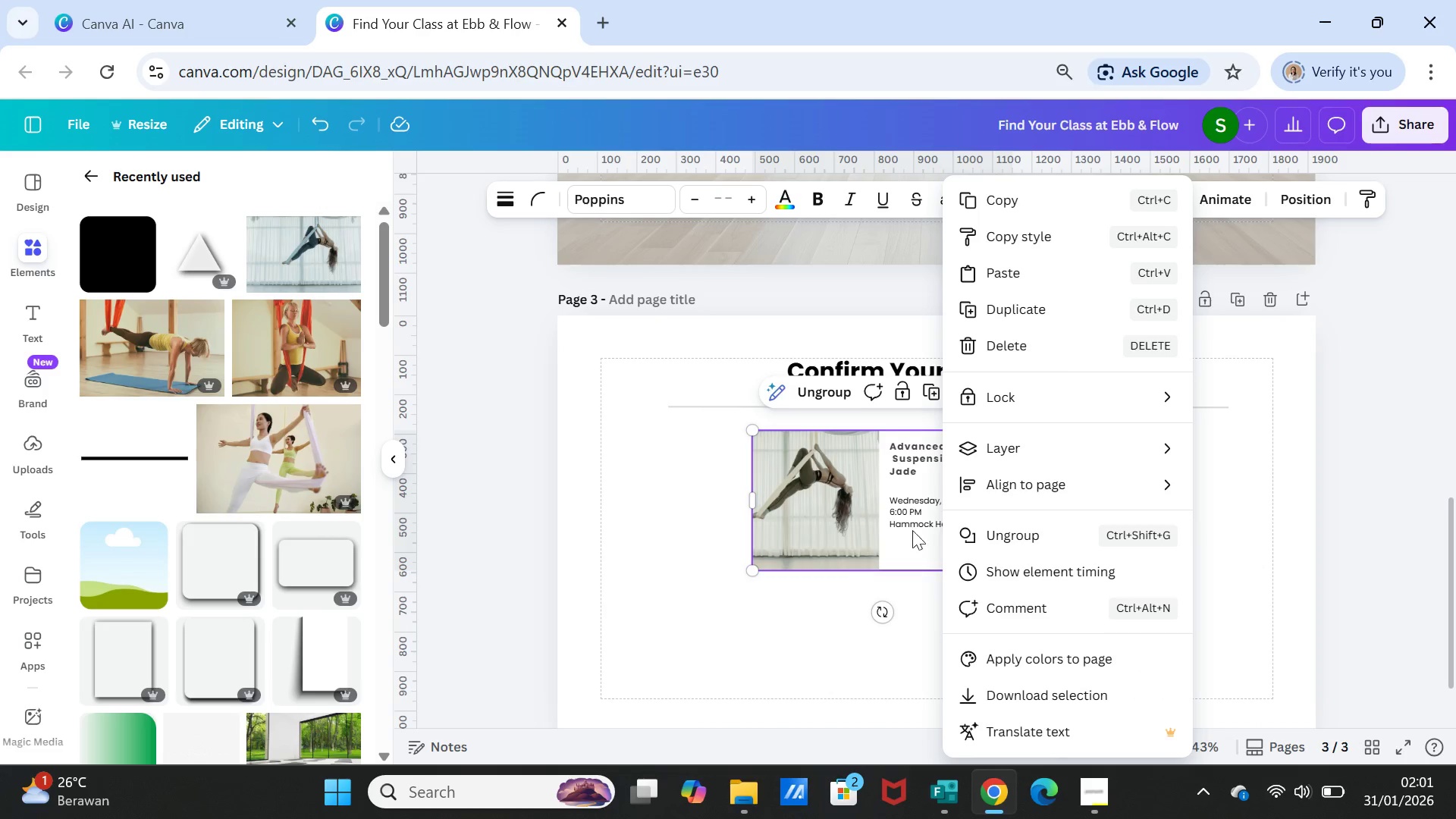 
left_click([935, 521])
 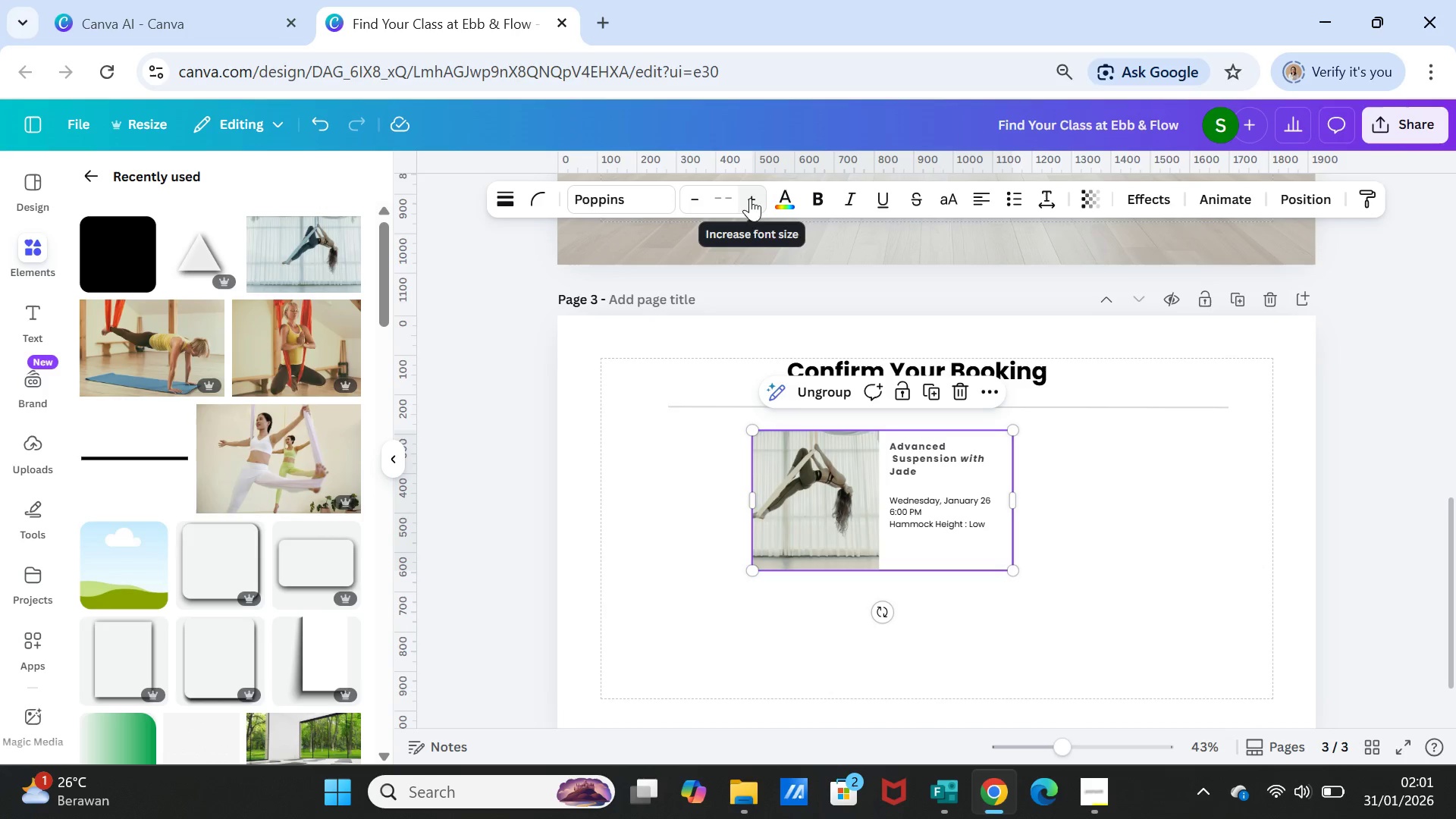 
left_click([694, 199])
 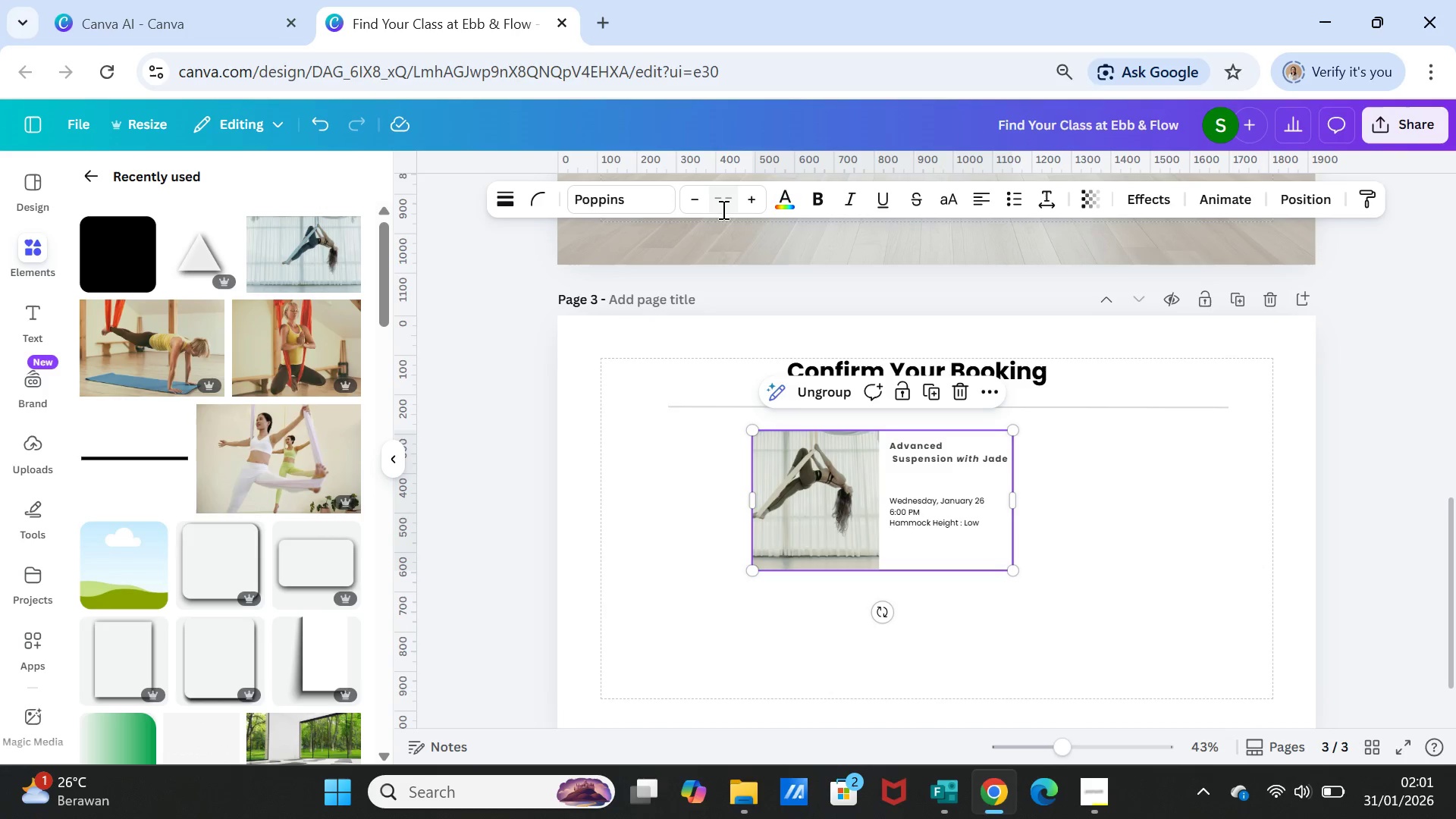 
left_click([722, 209])
 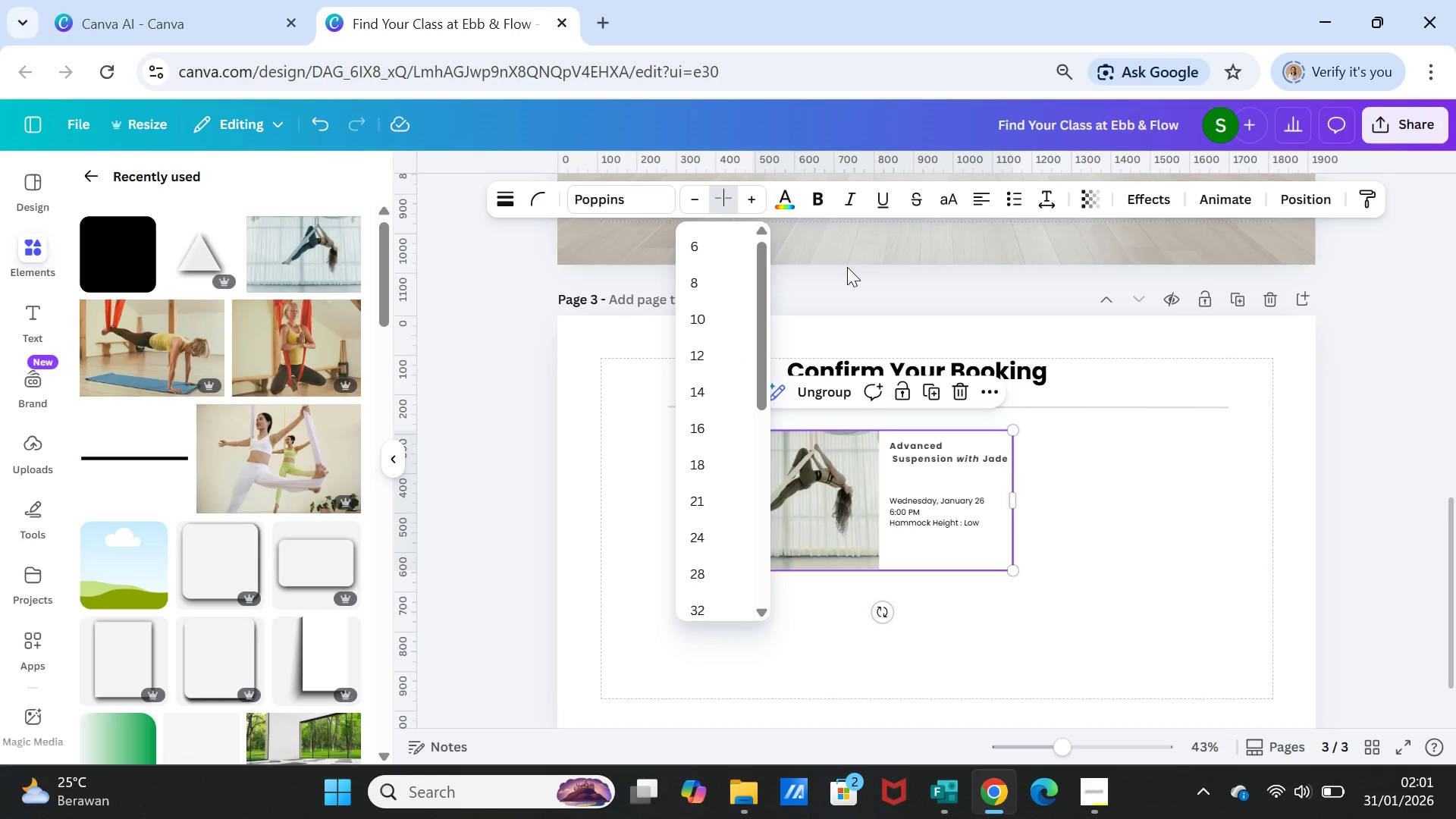 
left_click([847, 267])
 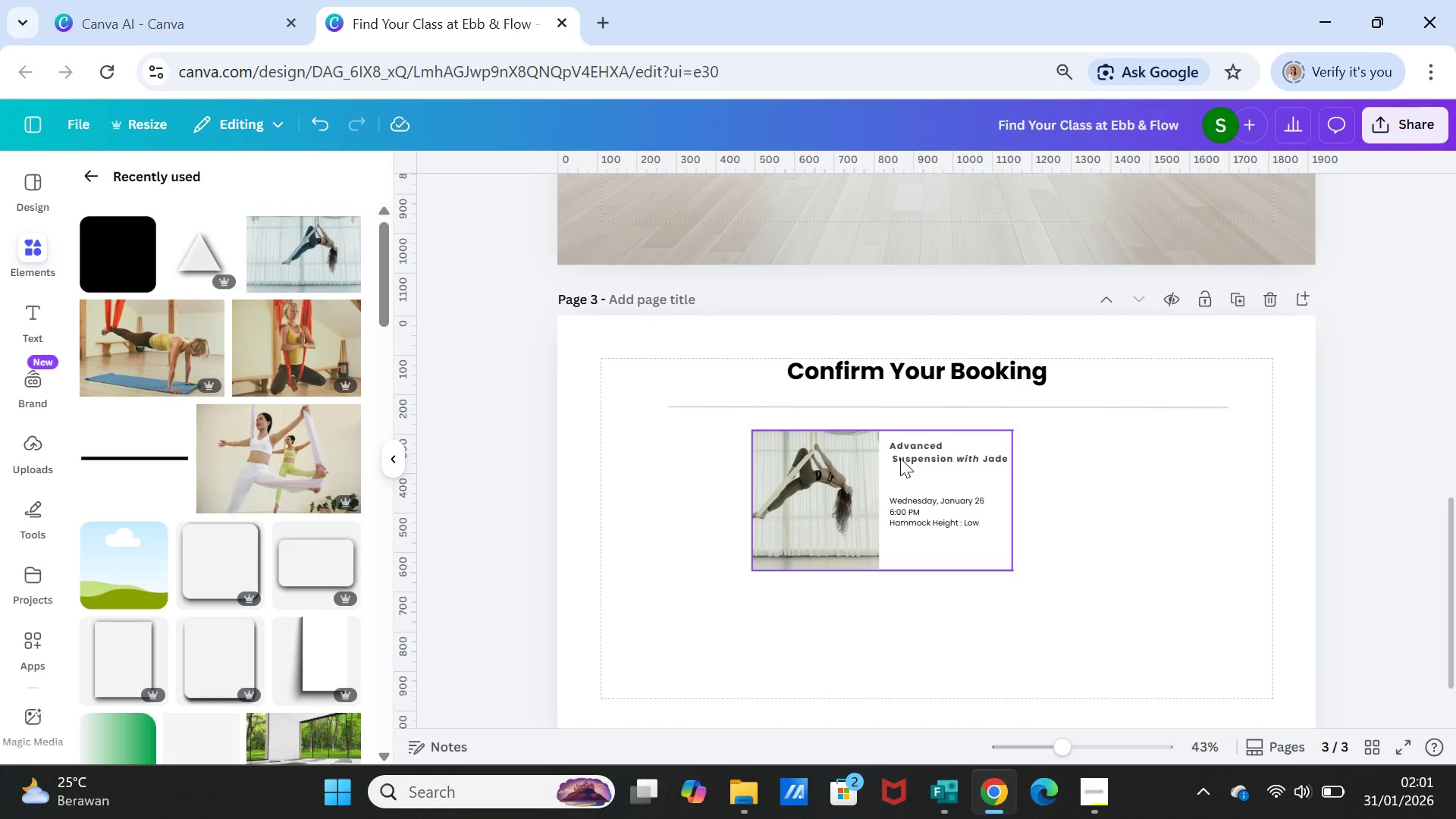 
left_click([900, 458])
 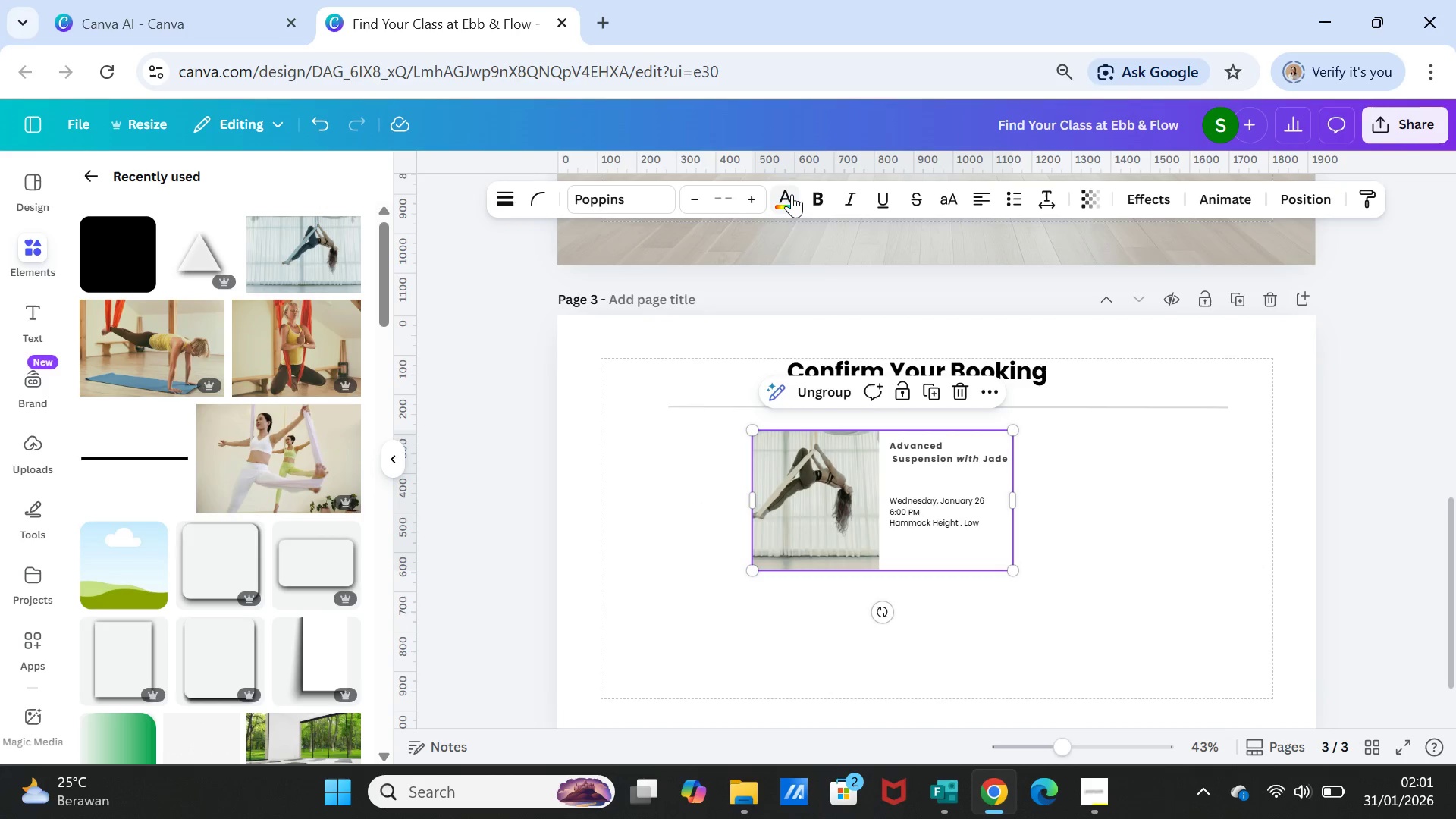 
left_click([792, 194])
 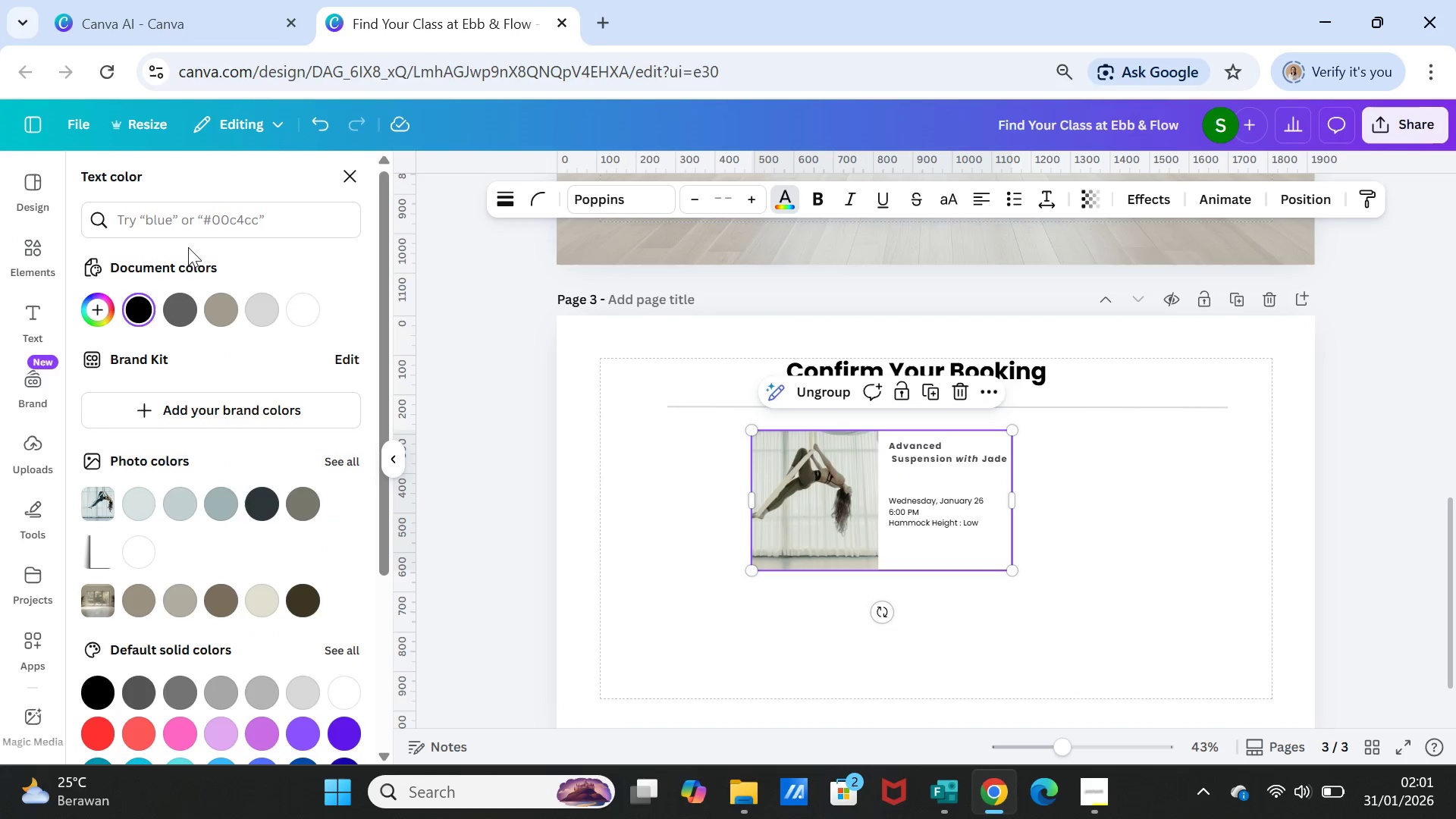 
left_click([203, 206])
 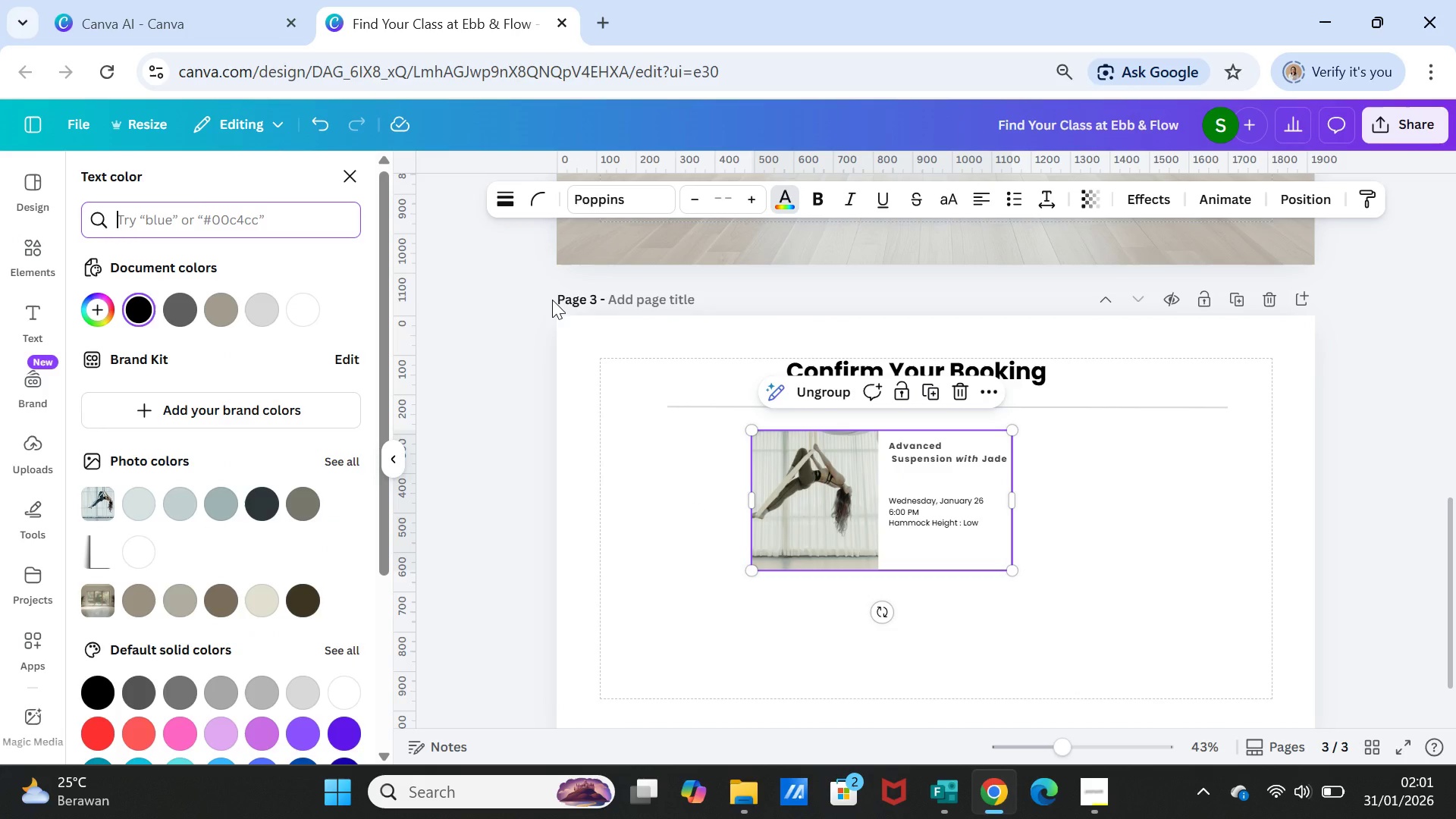 
type(PINK)
 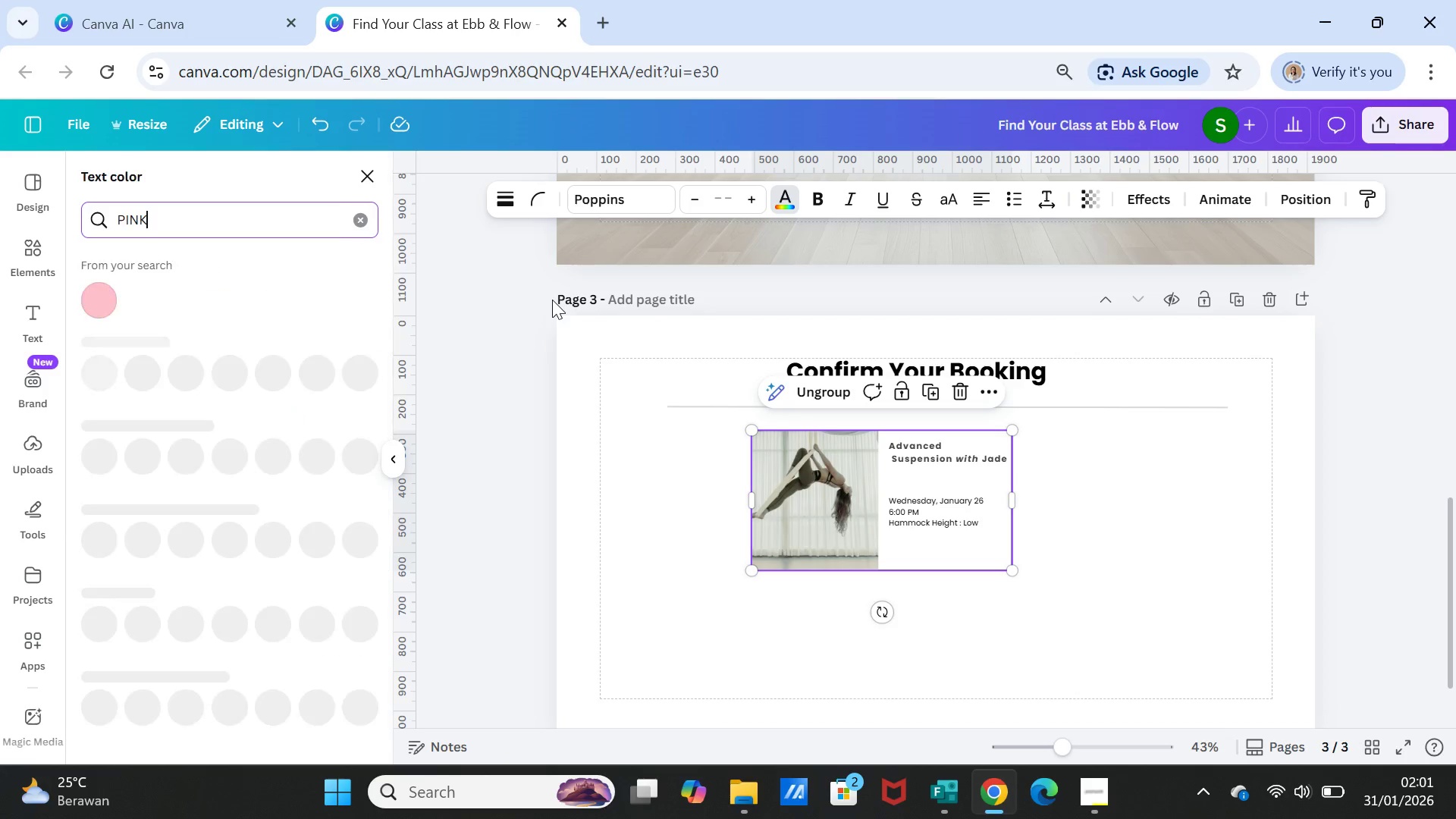 
key(Enter)
 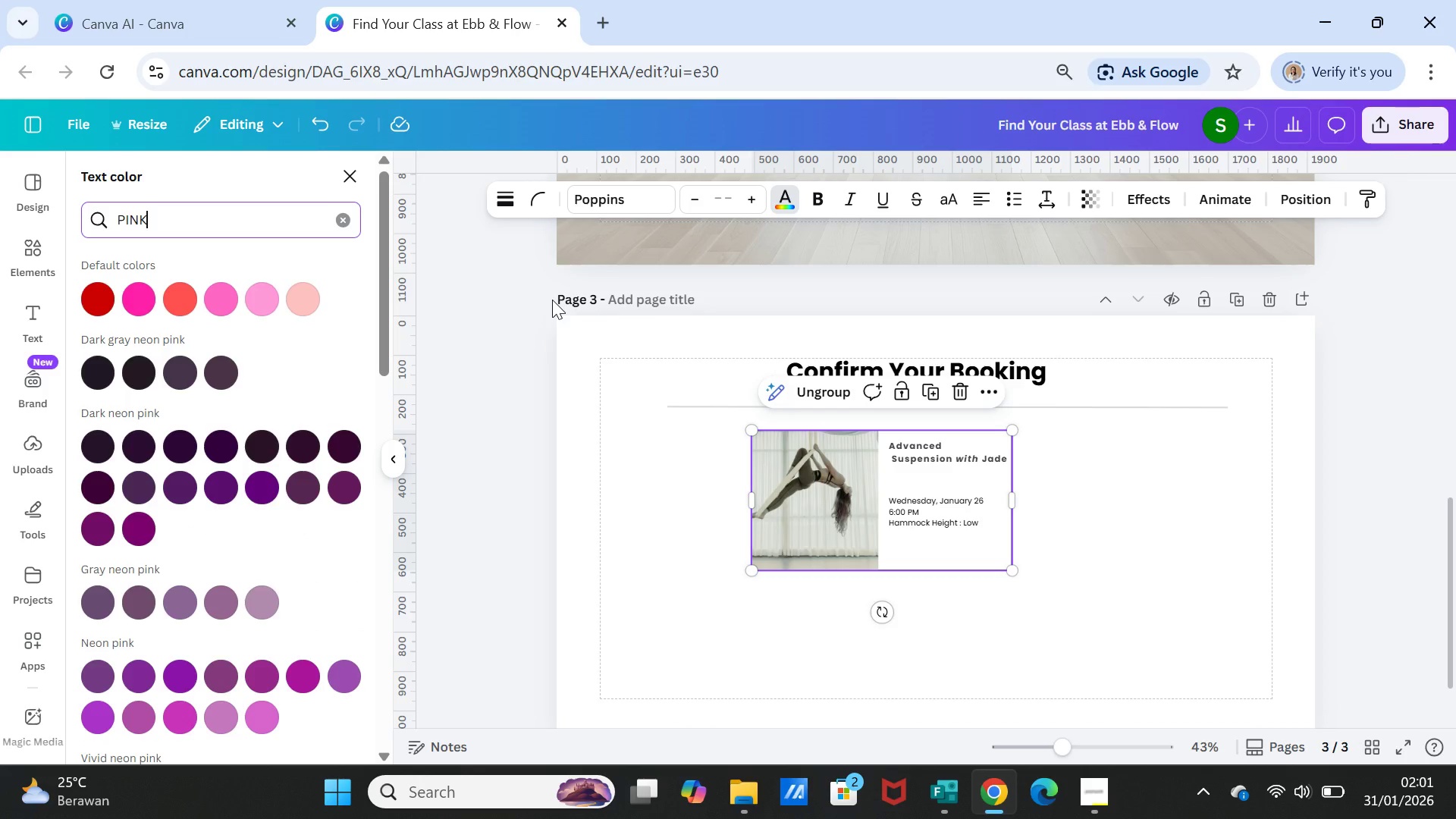 
wait(10.09)
 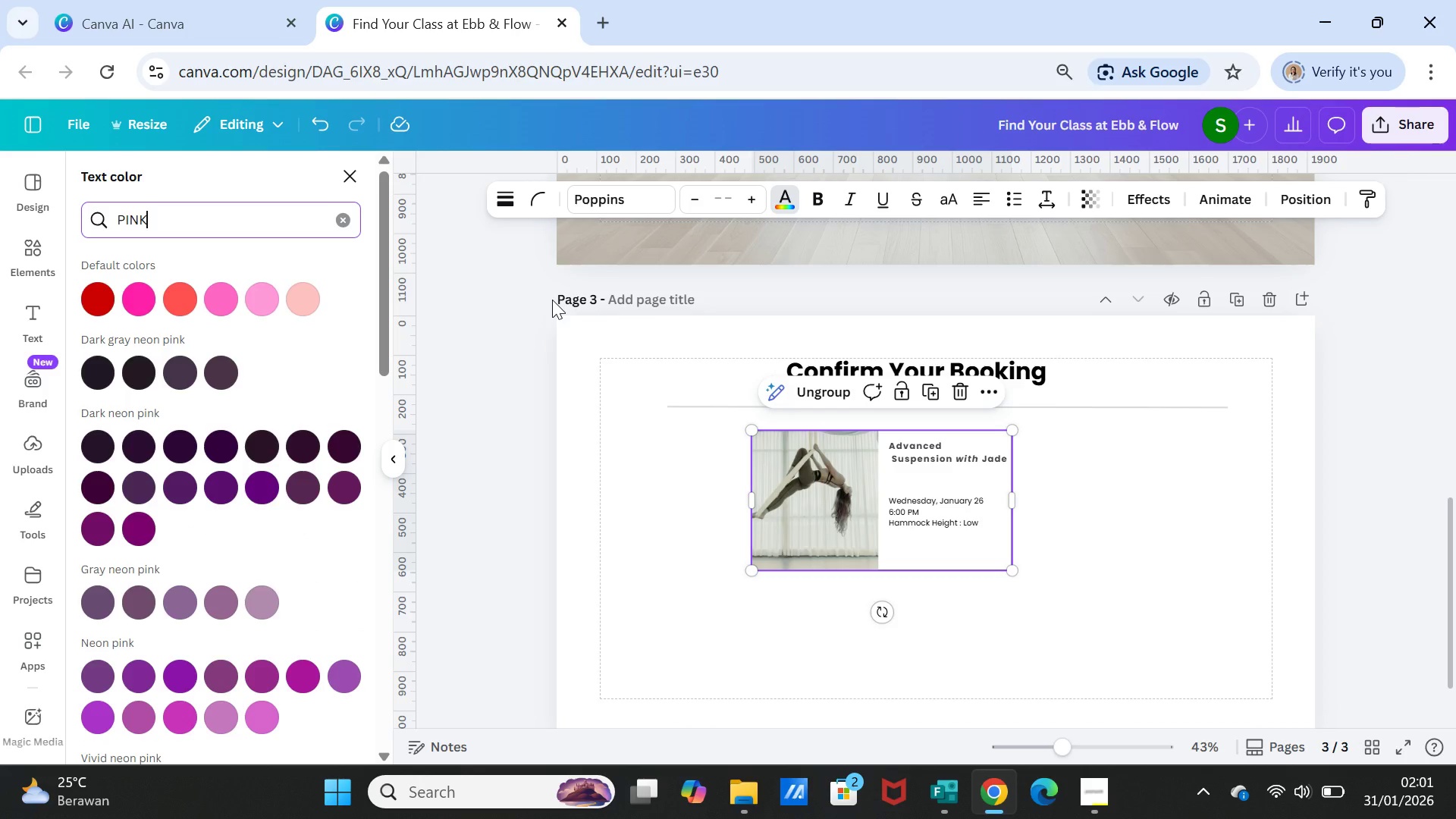 
left_click([1112, 507])
 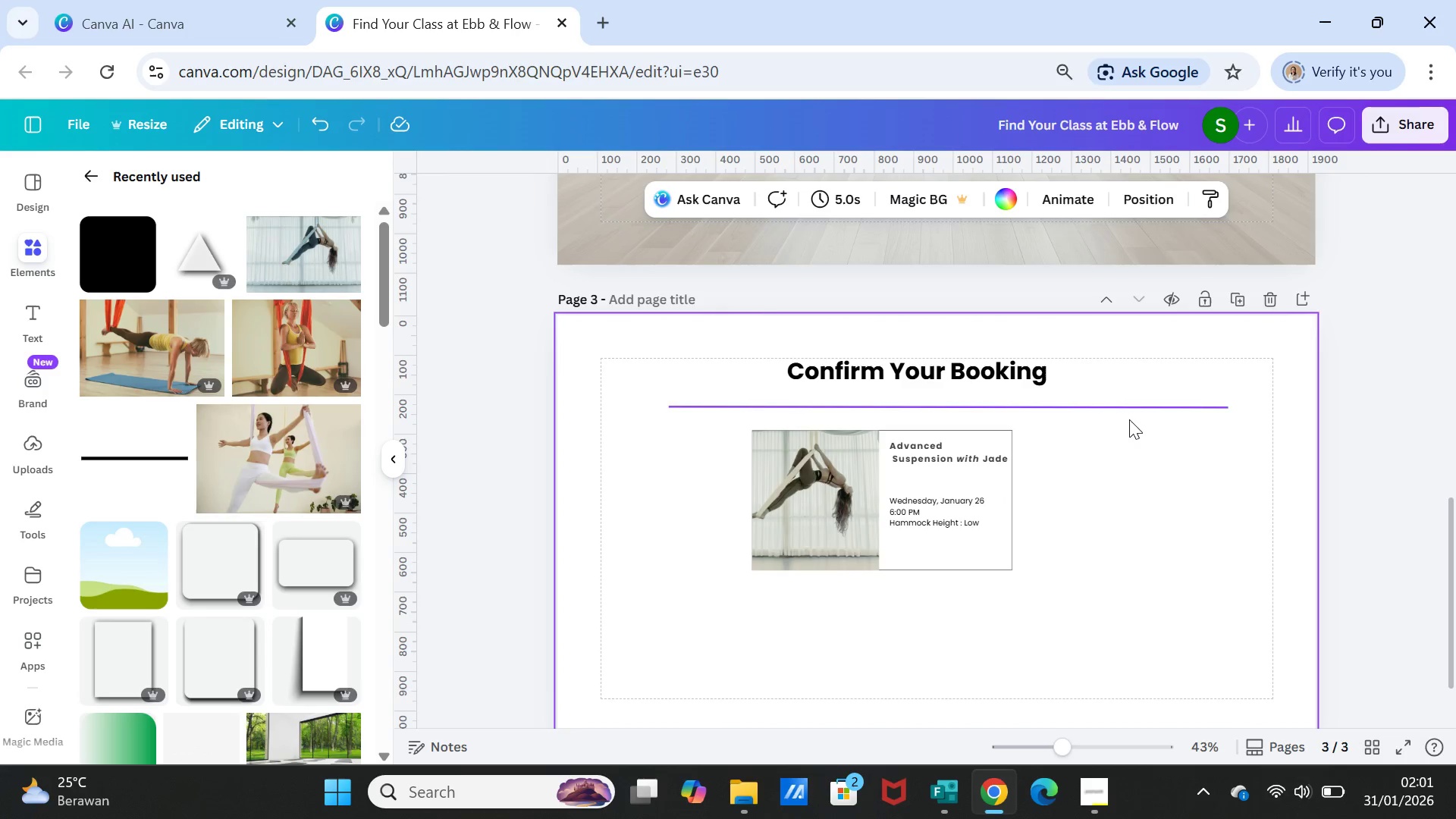 
left_click([1131, 411])
 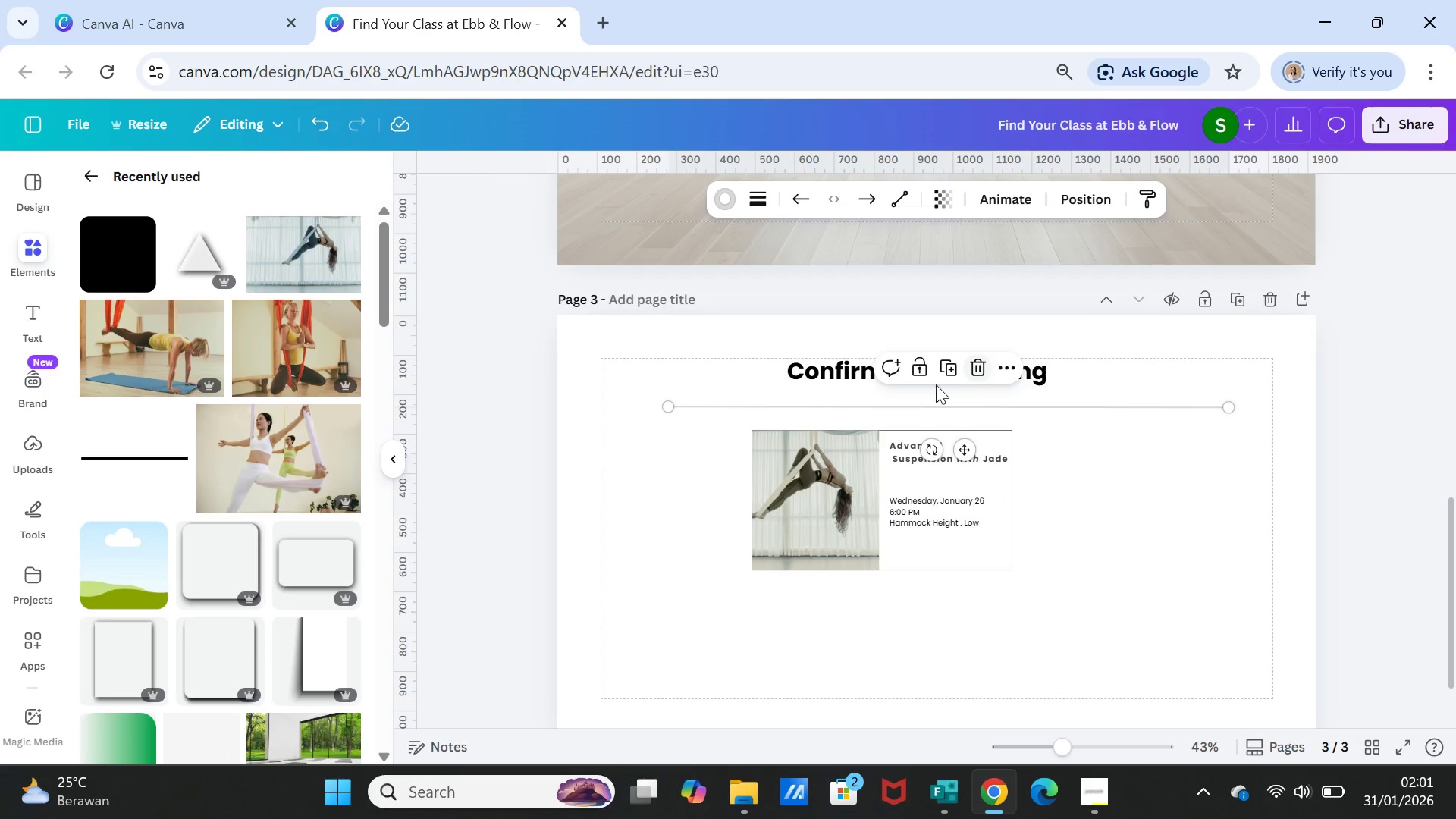 
left_click([943, 360])
 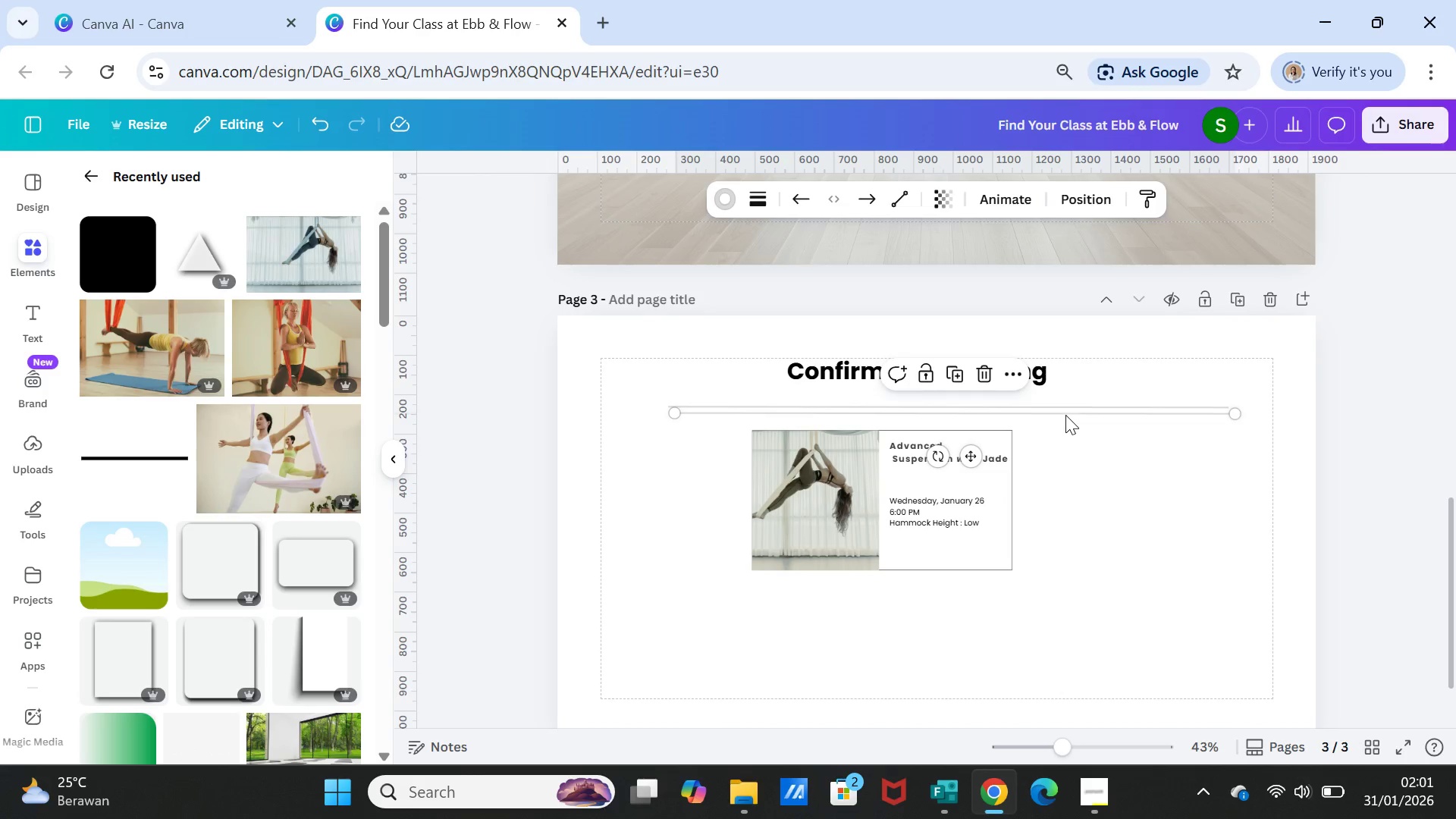 
left_click_drag(start_coordinate=[1065, 415], to_coordinate=[1065, 595])
 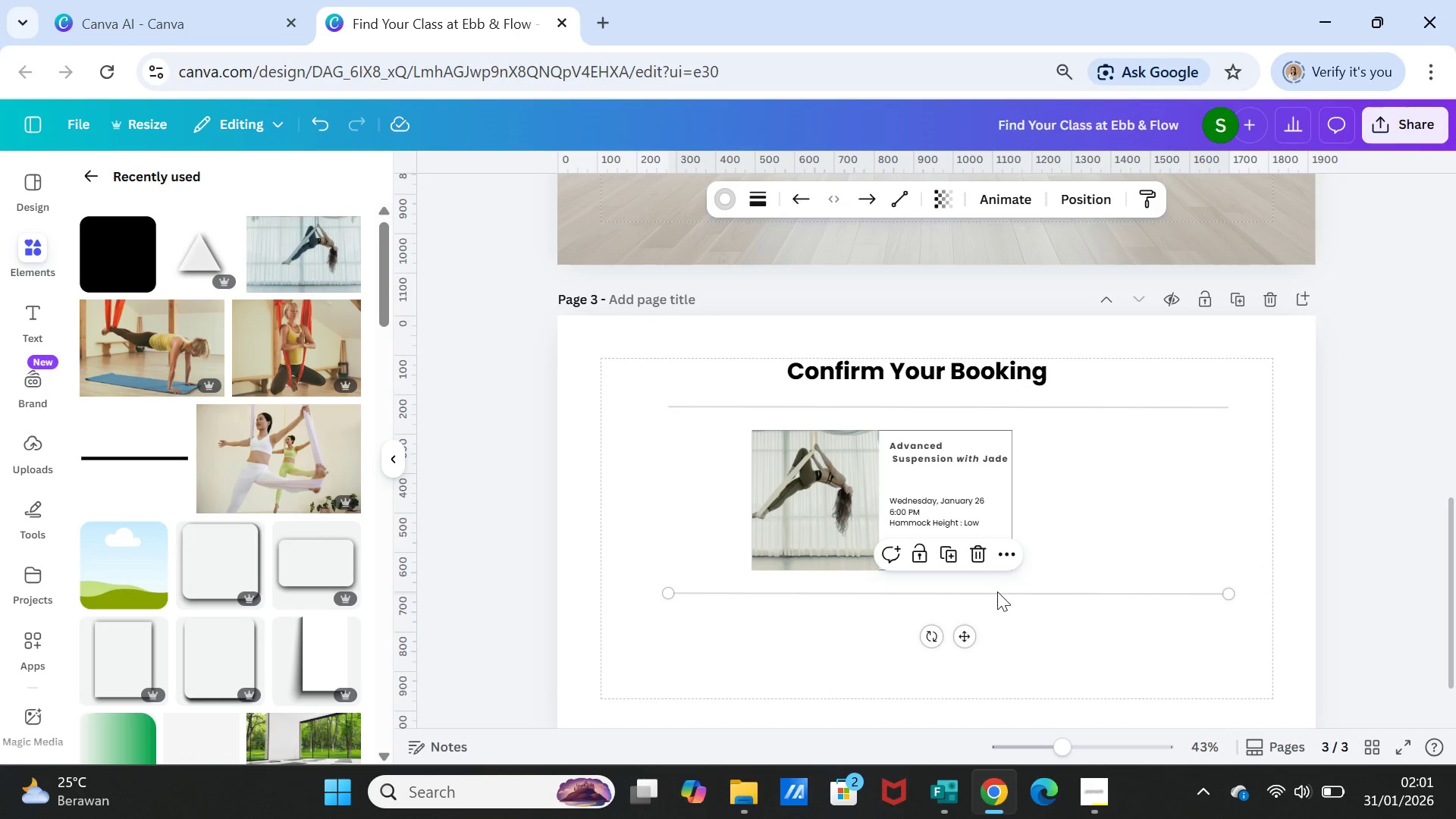 
scroll: coordinate [1152, 550], scroll_direction: down, amount: 2.0
 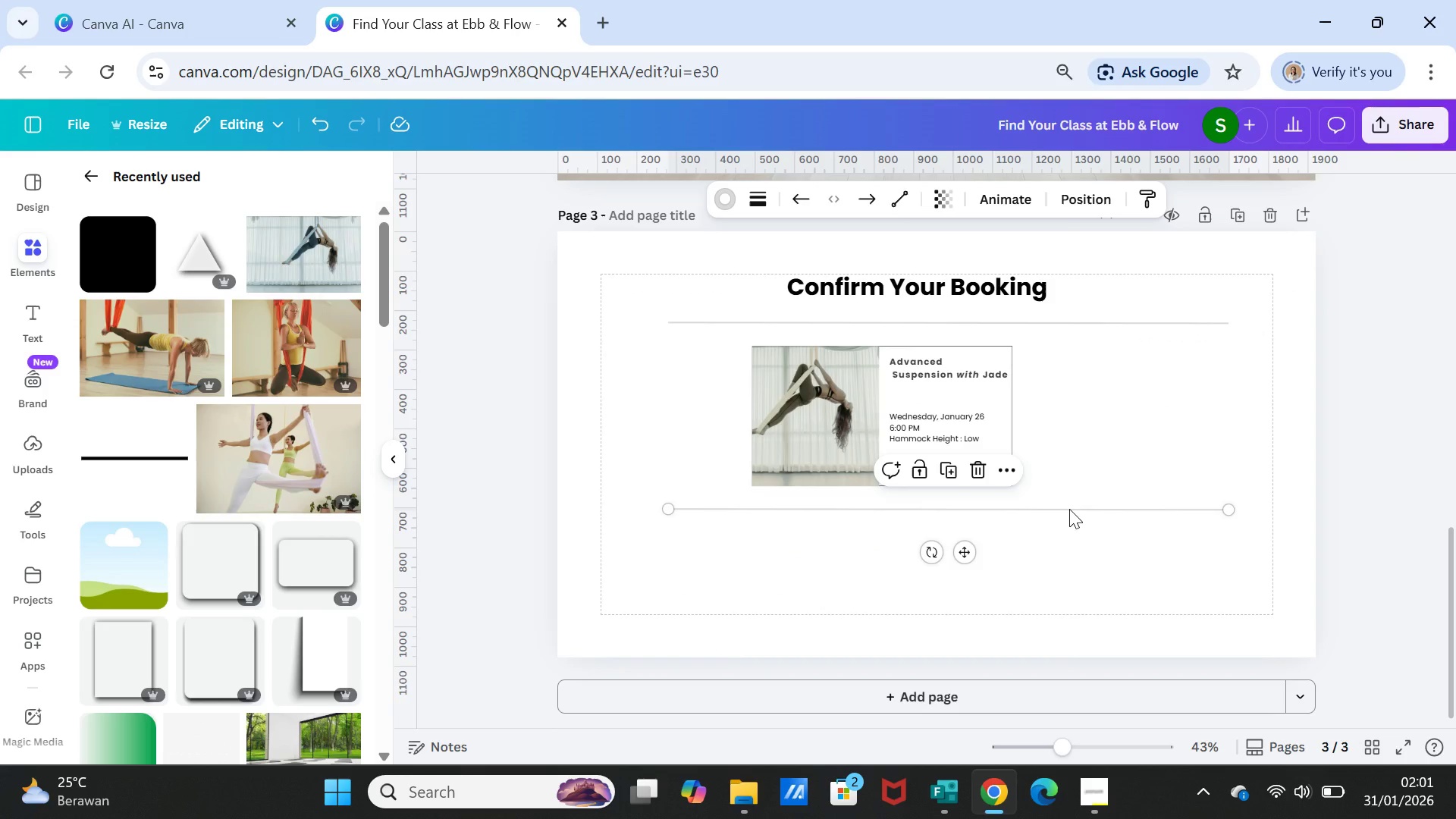 
left_click([1069, 509])
 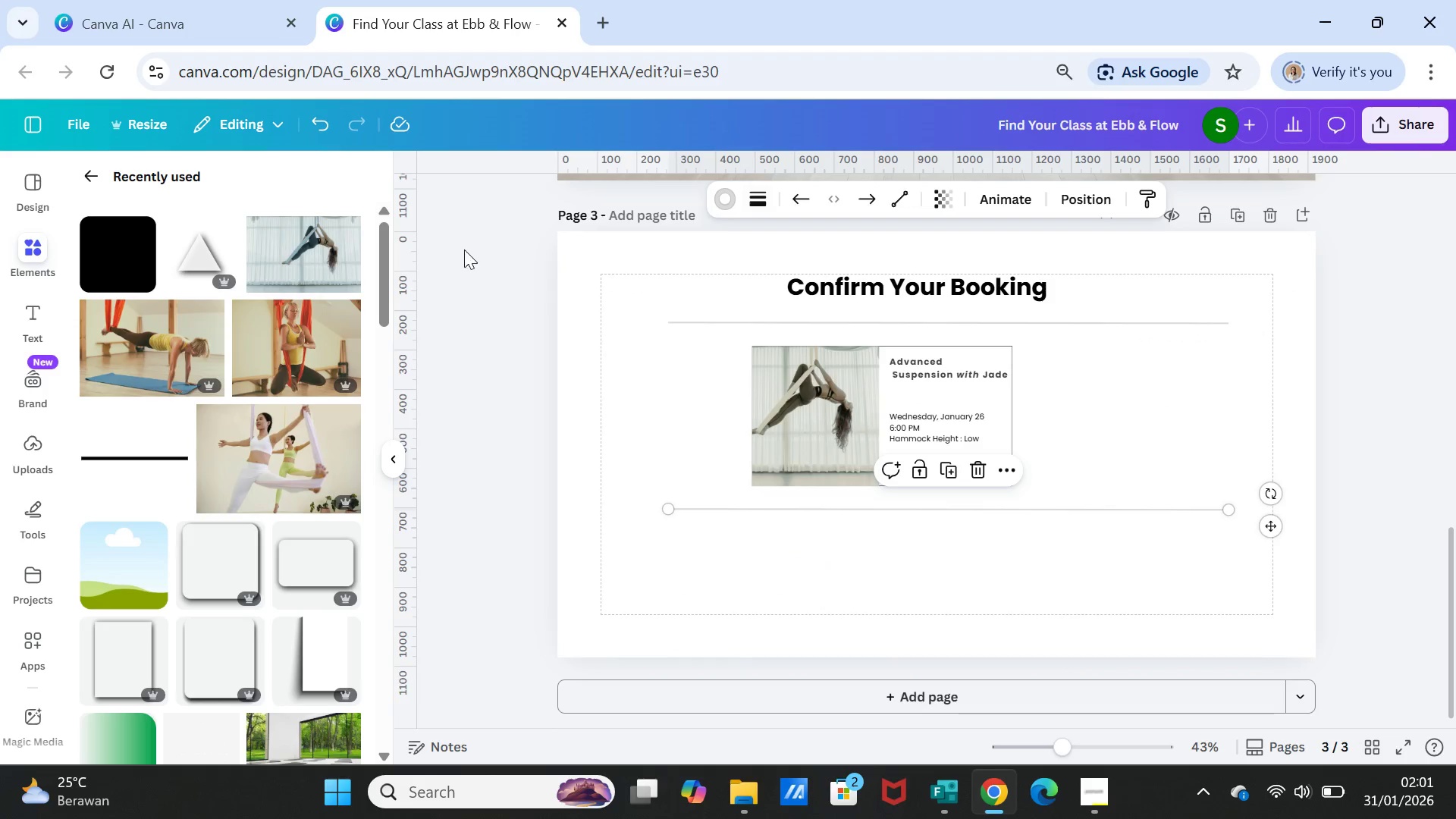 
wait(5.41)
 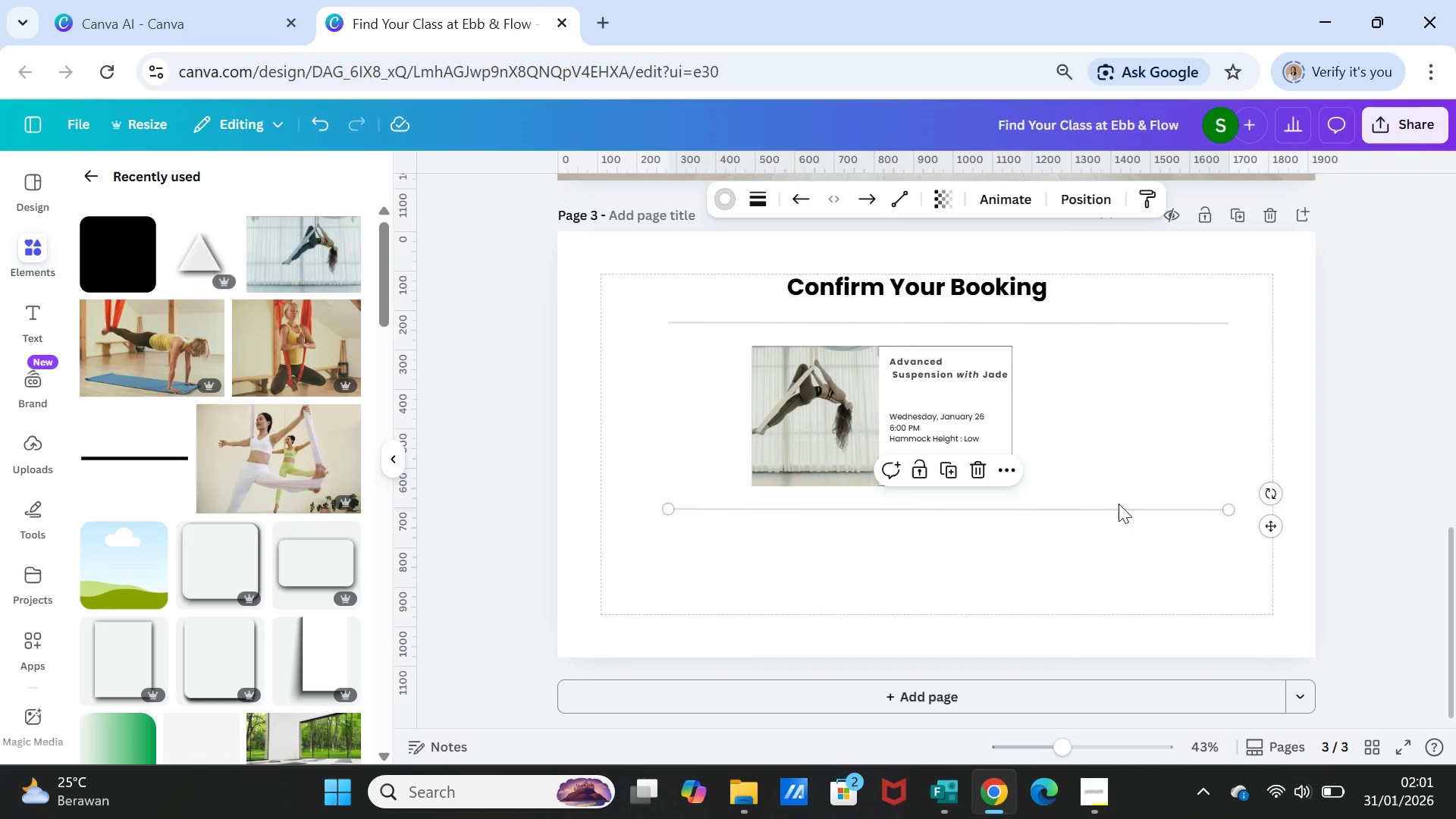 
left_click([93, 173])
 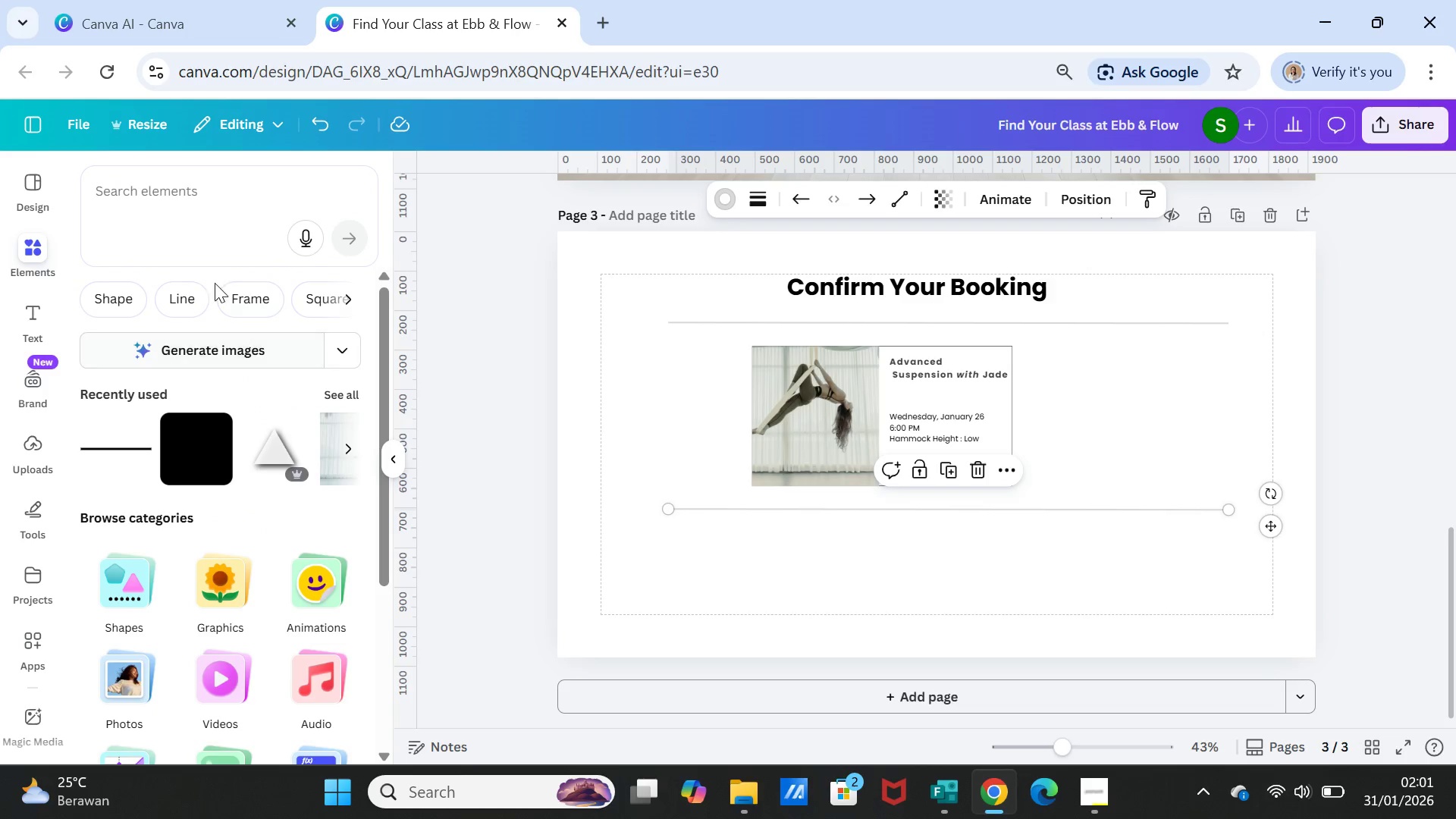 
left_click([180, 195])
 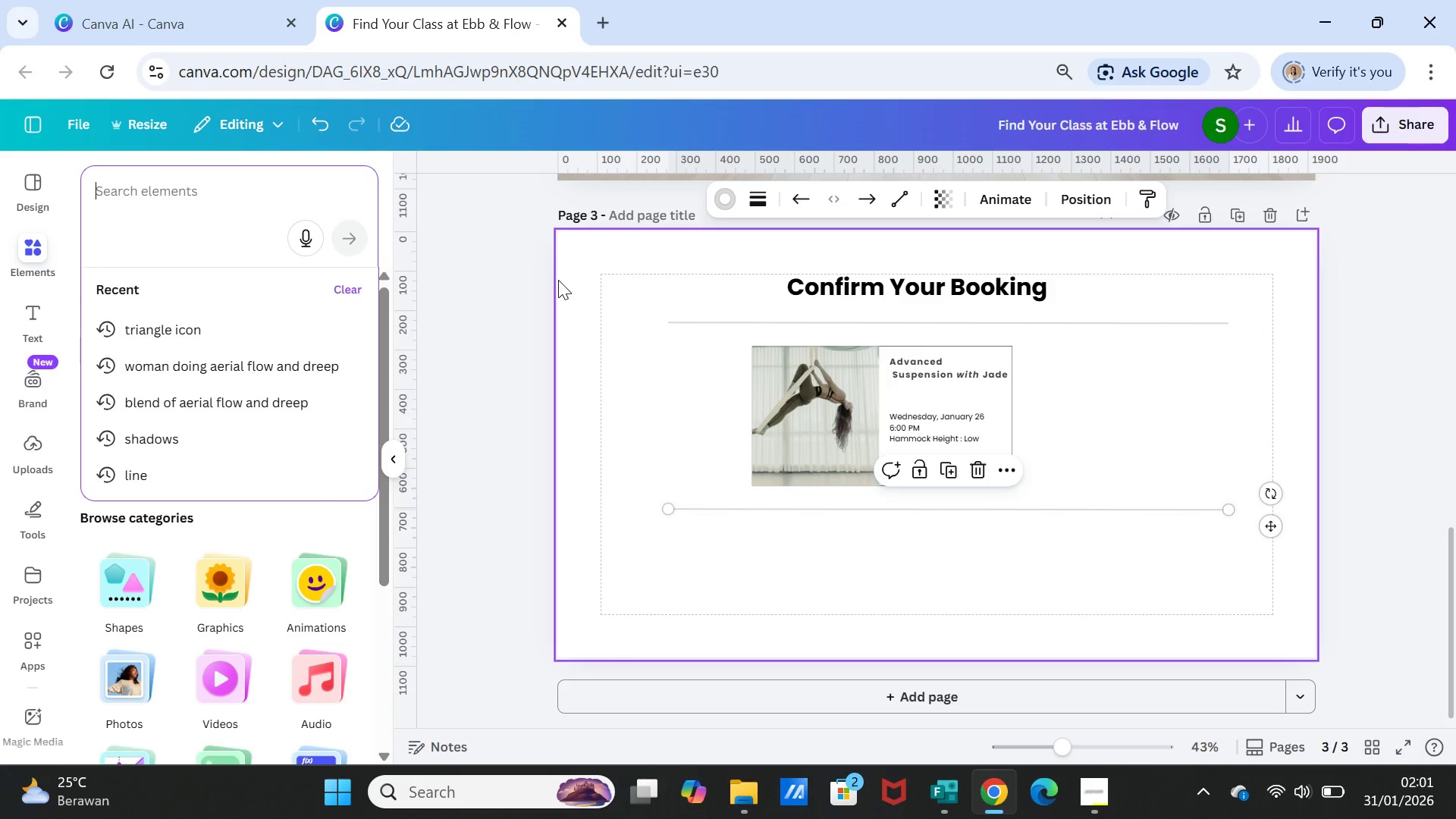 
type(LINE)
 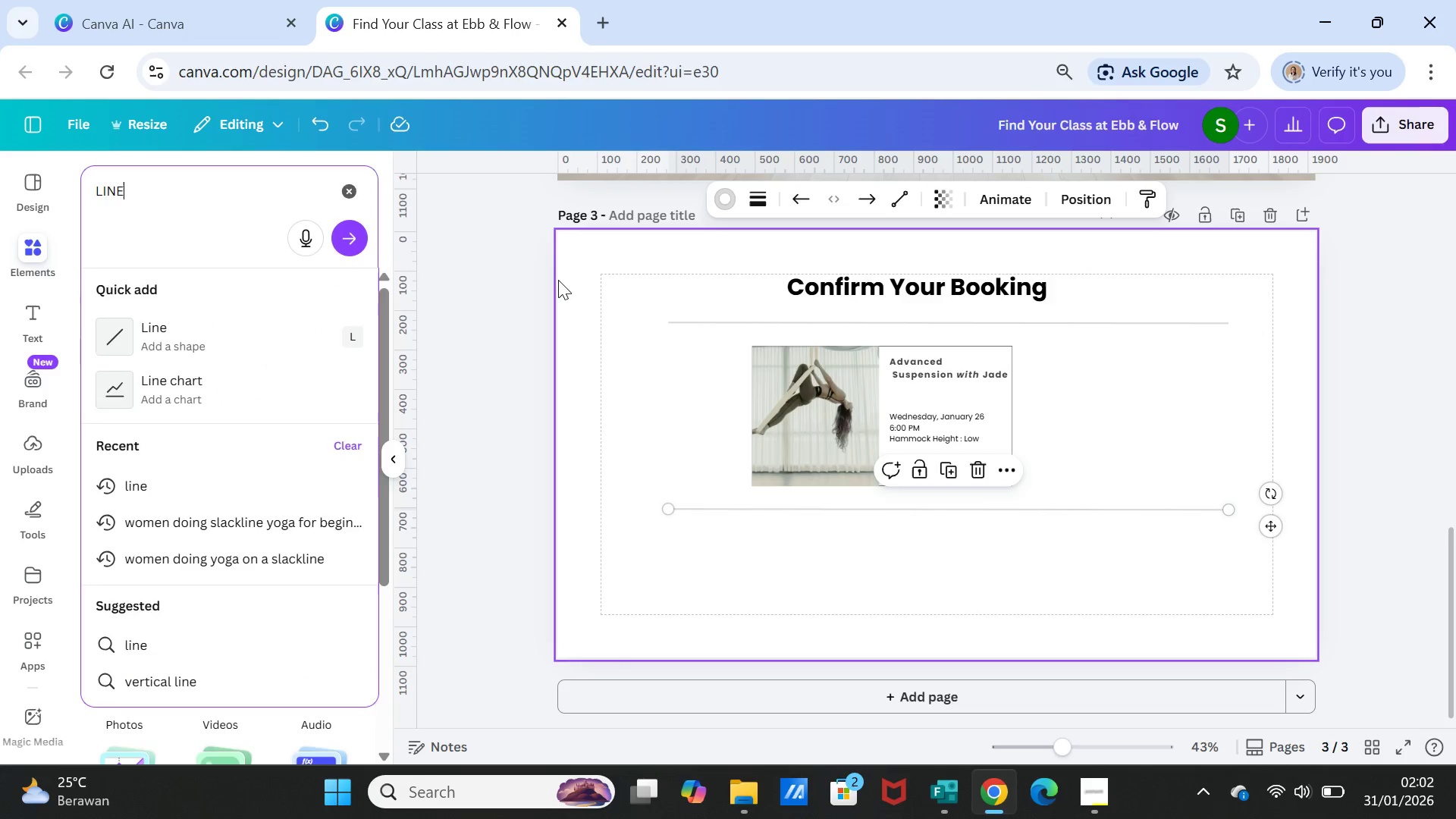 
key(Enter)
 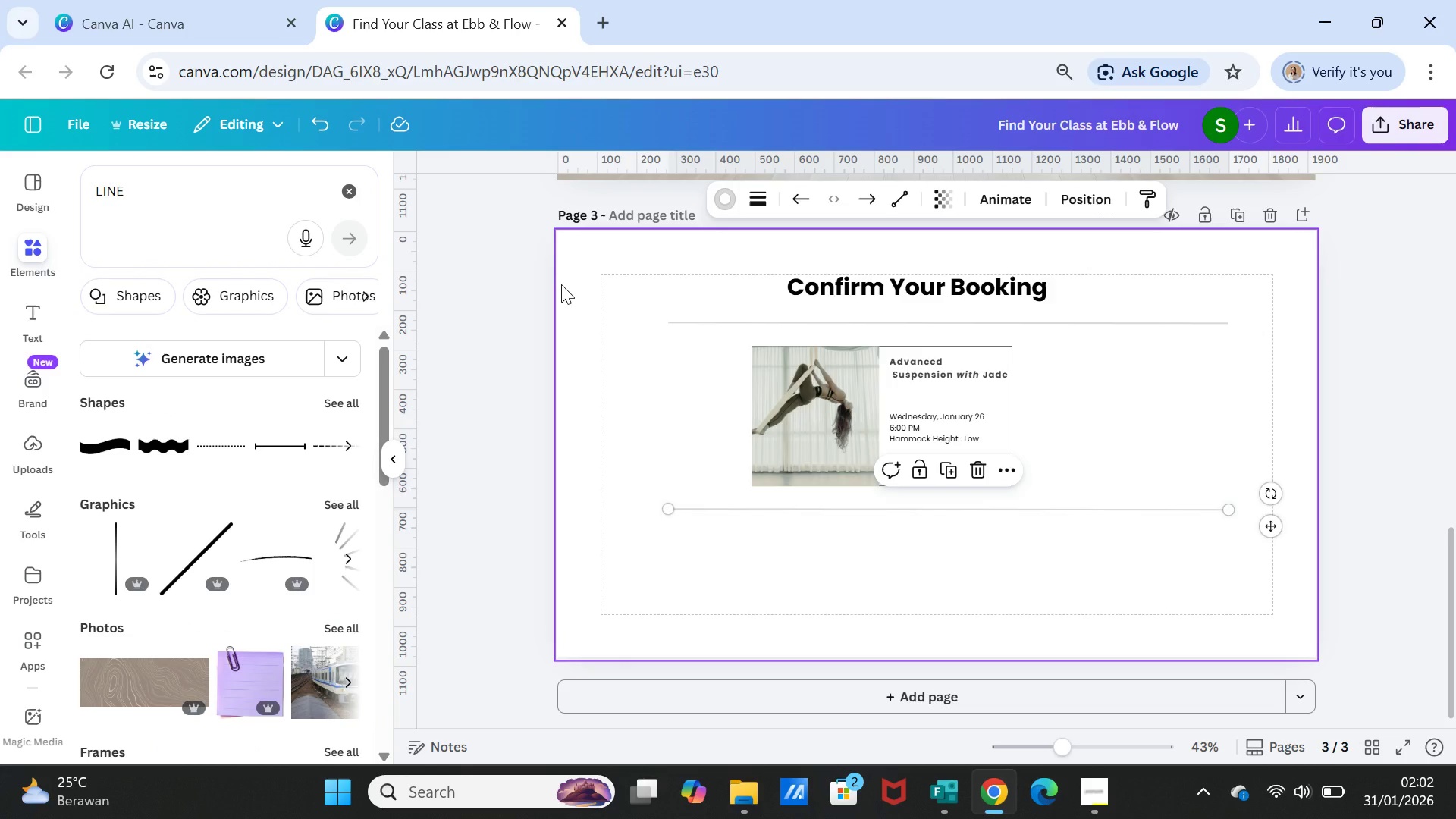 
wait(8.27)
 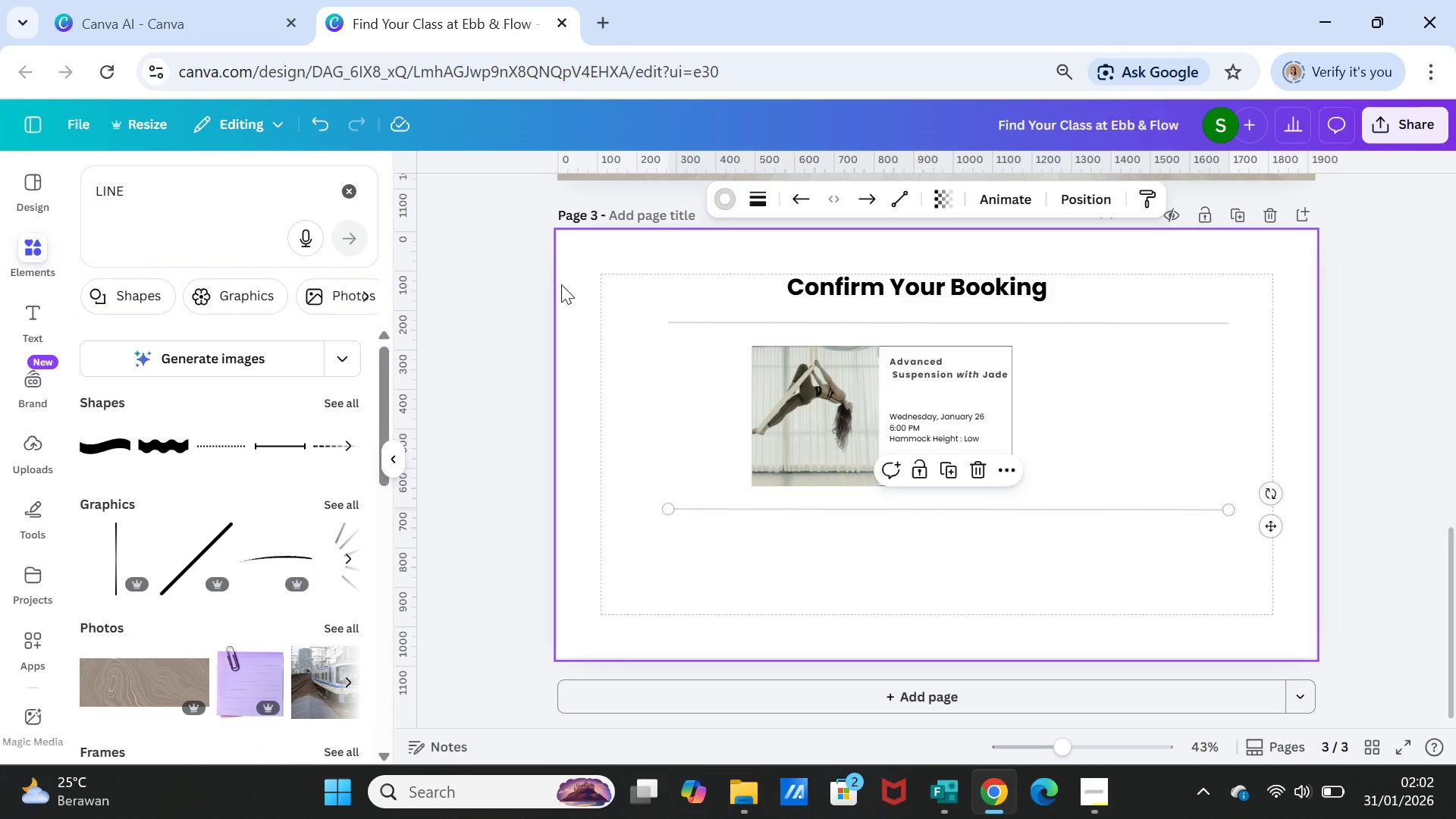 
left_click([1090, 451])
 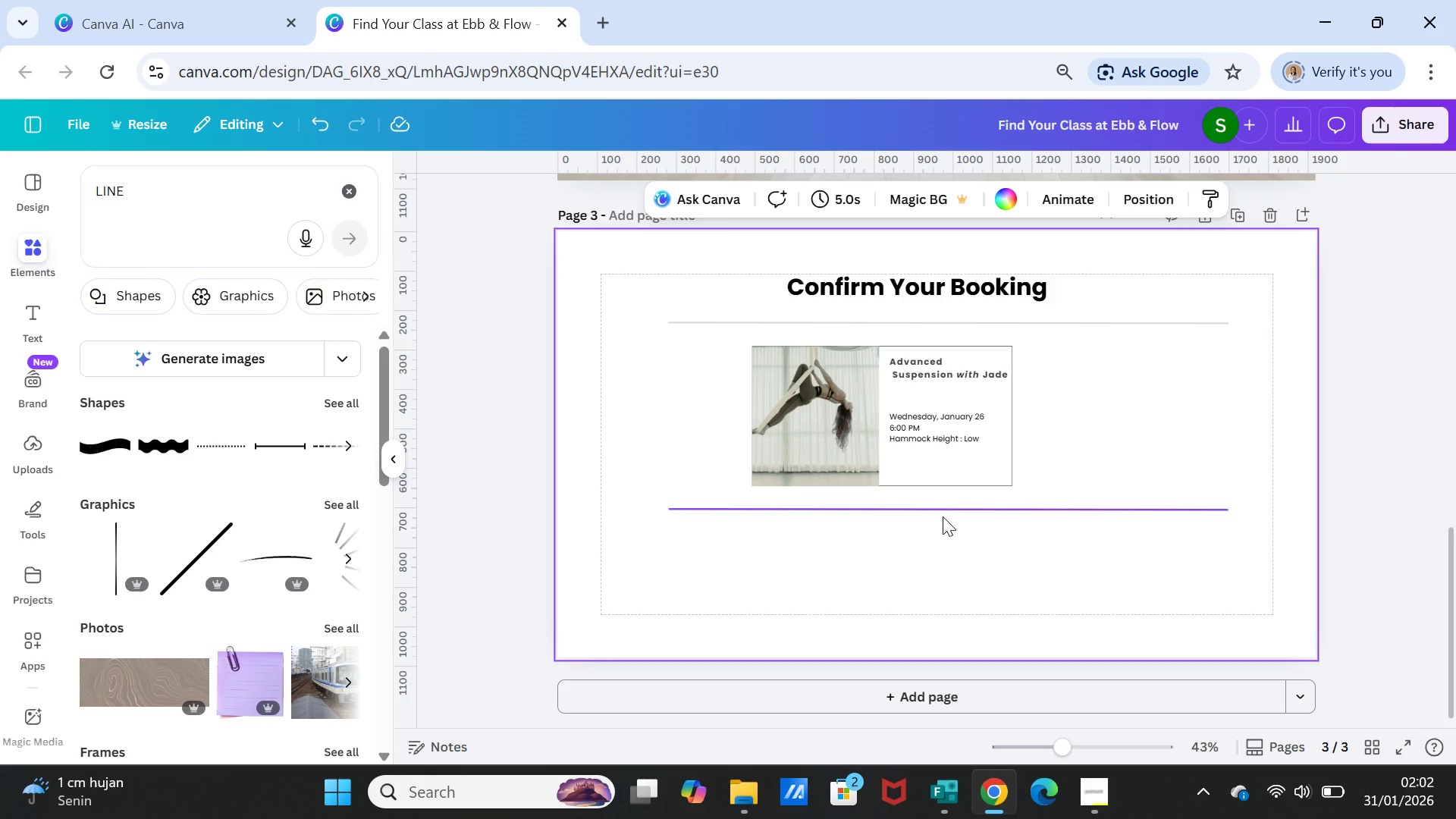 
wait(15.34)
 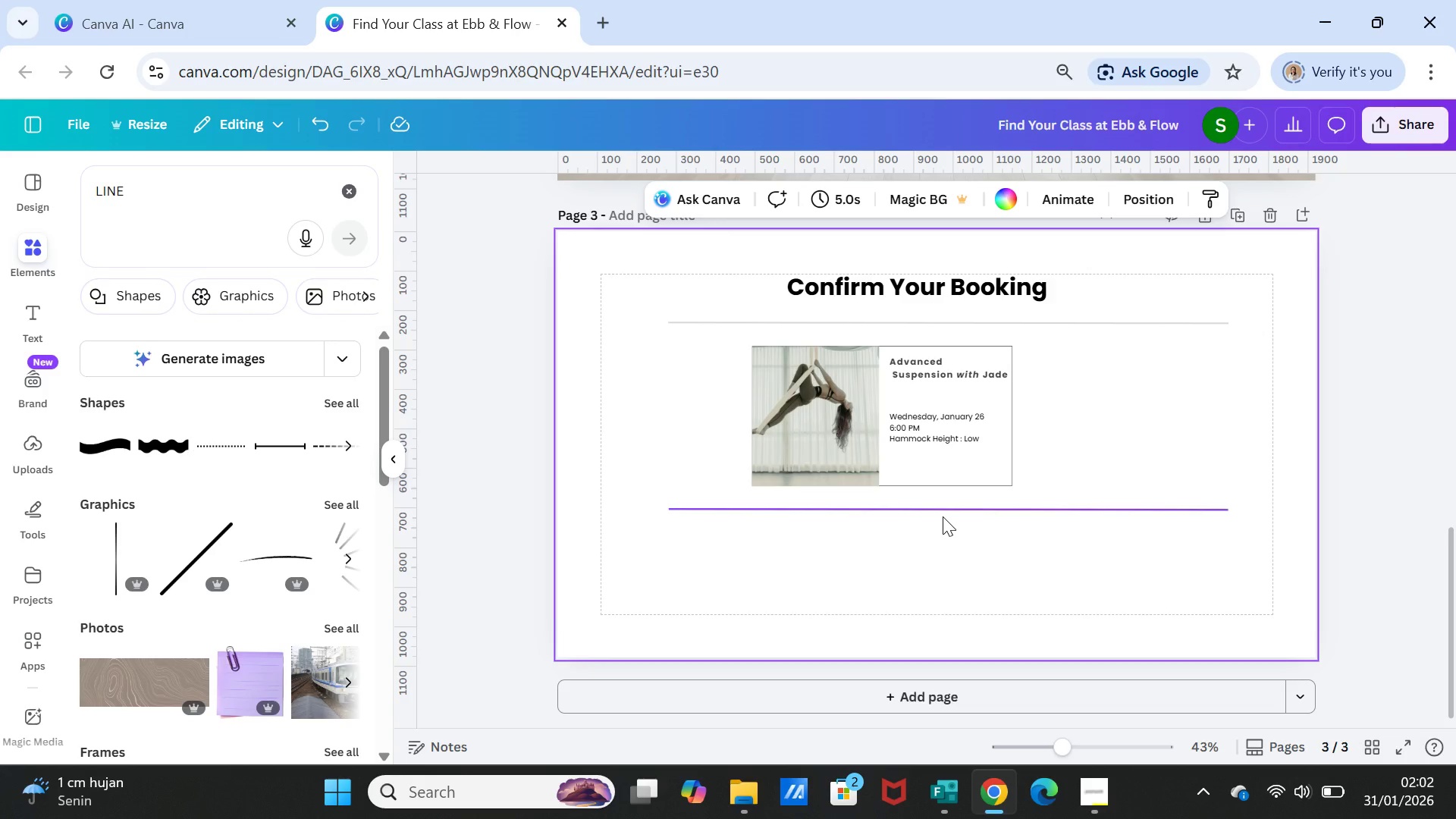 
left_click_drag(start_coordinate=[138, 201], to_coordinate=[80, 195])
 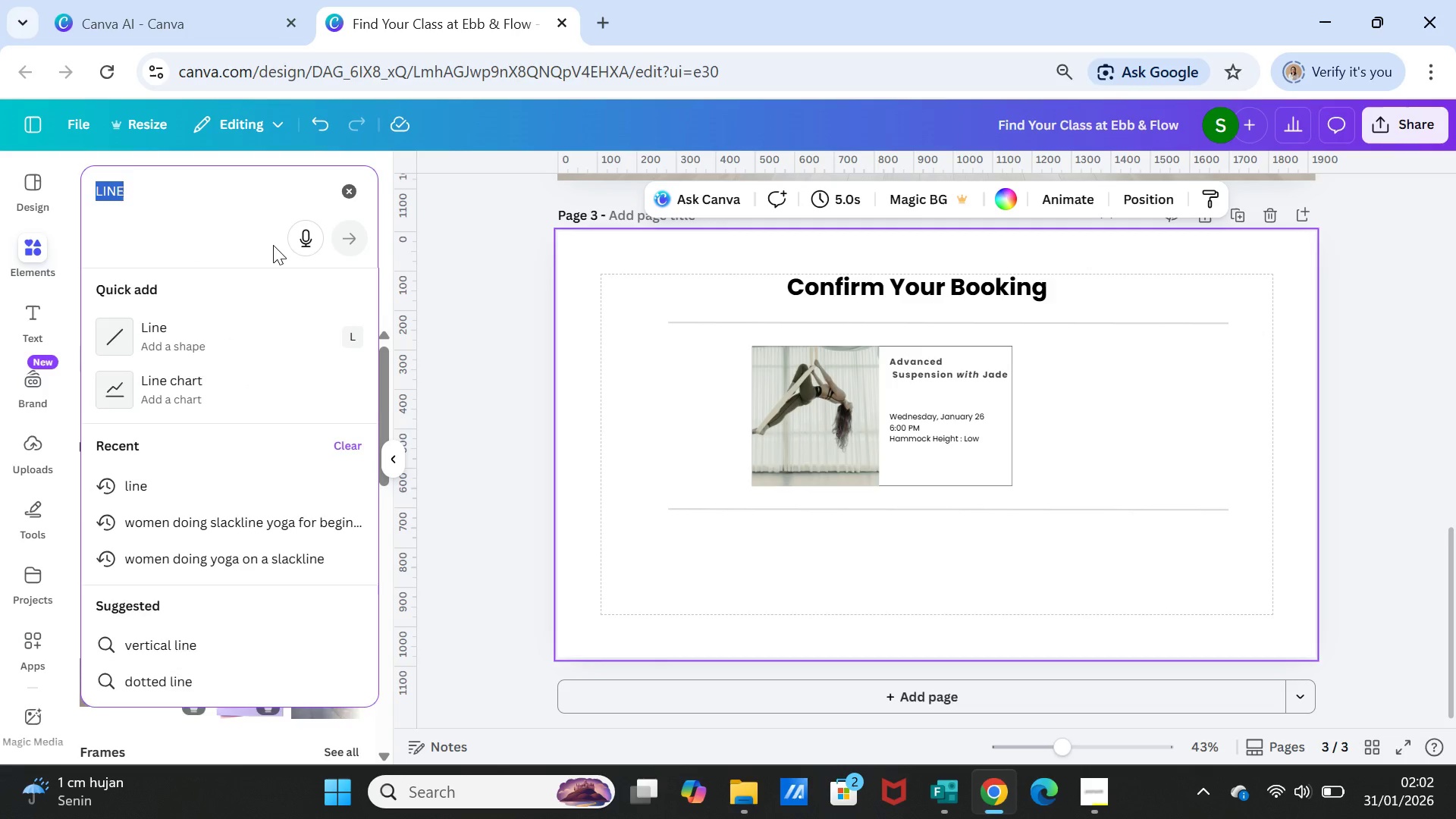 
type(GRIP)
 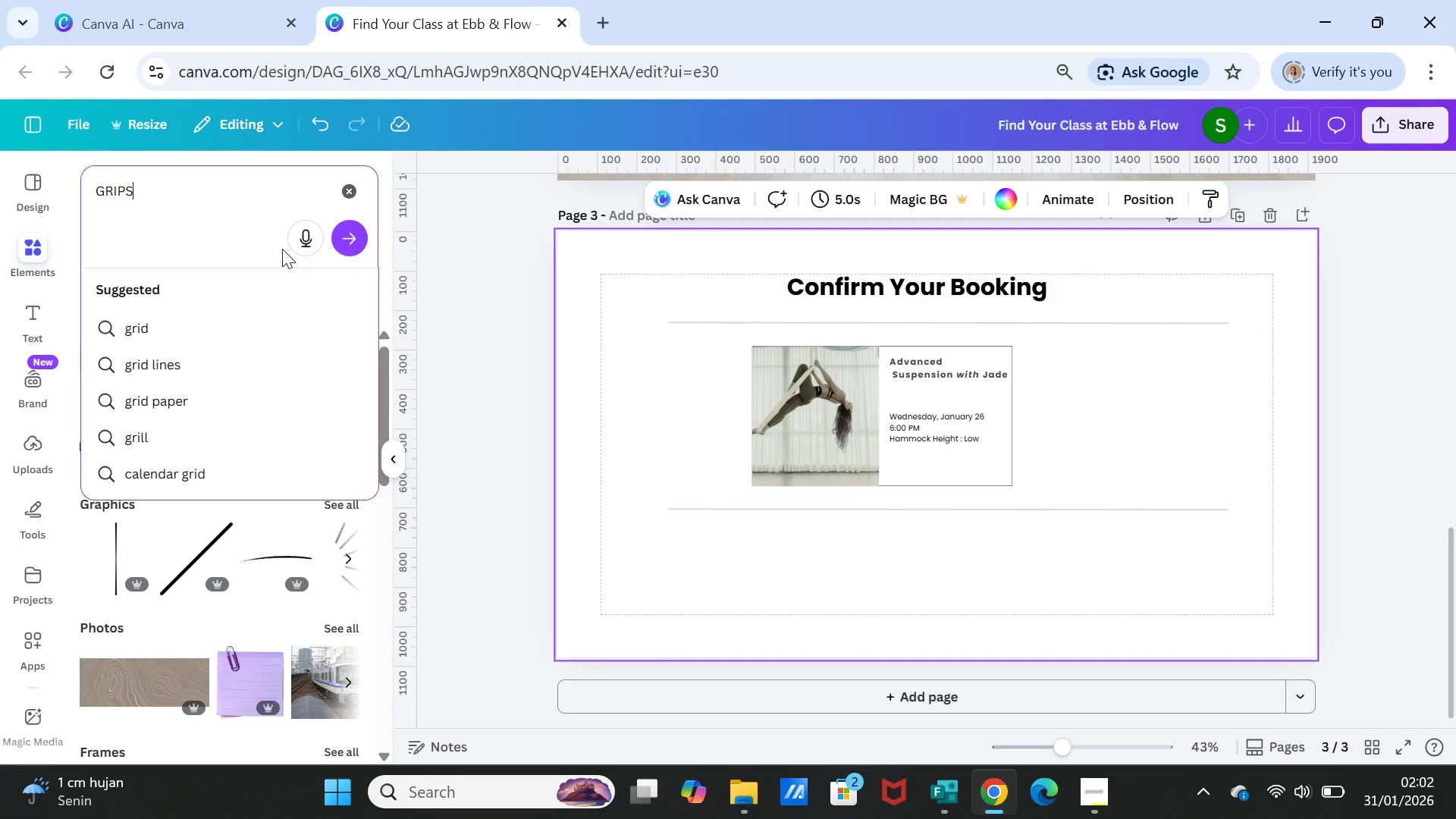 
type(S)
key(Backspace)
type( SOCKS REQUIRED)
 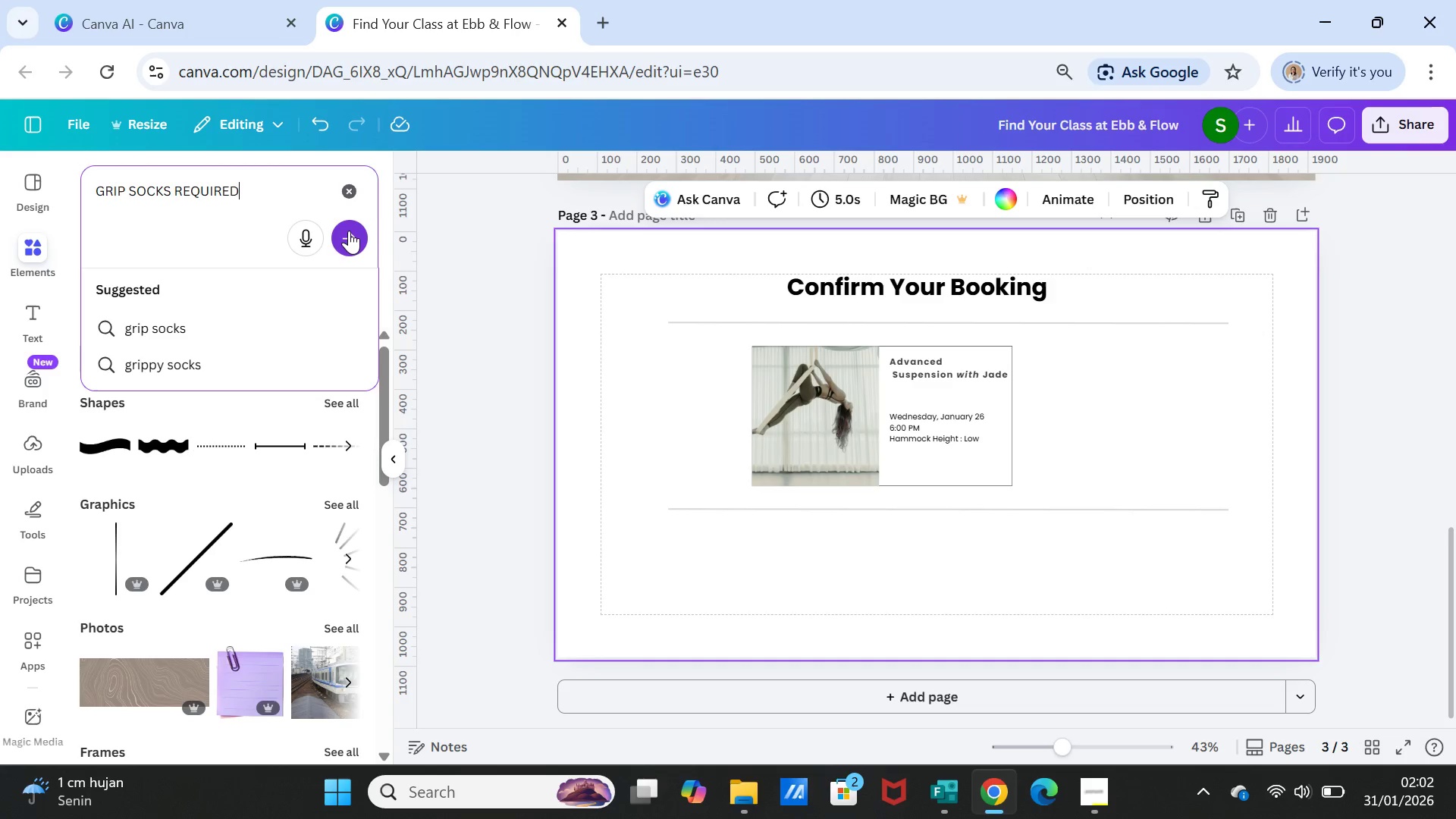 
left_click([350, 230])
 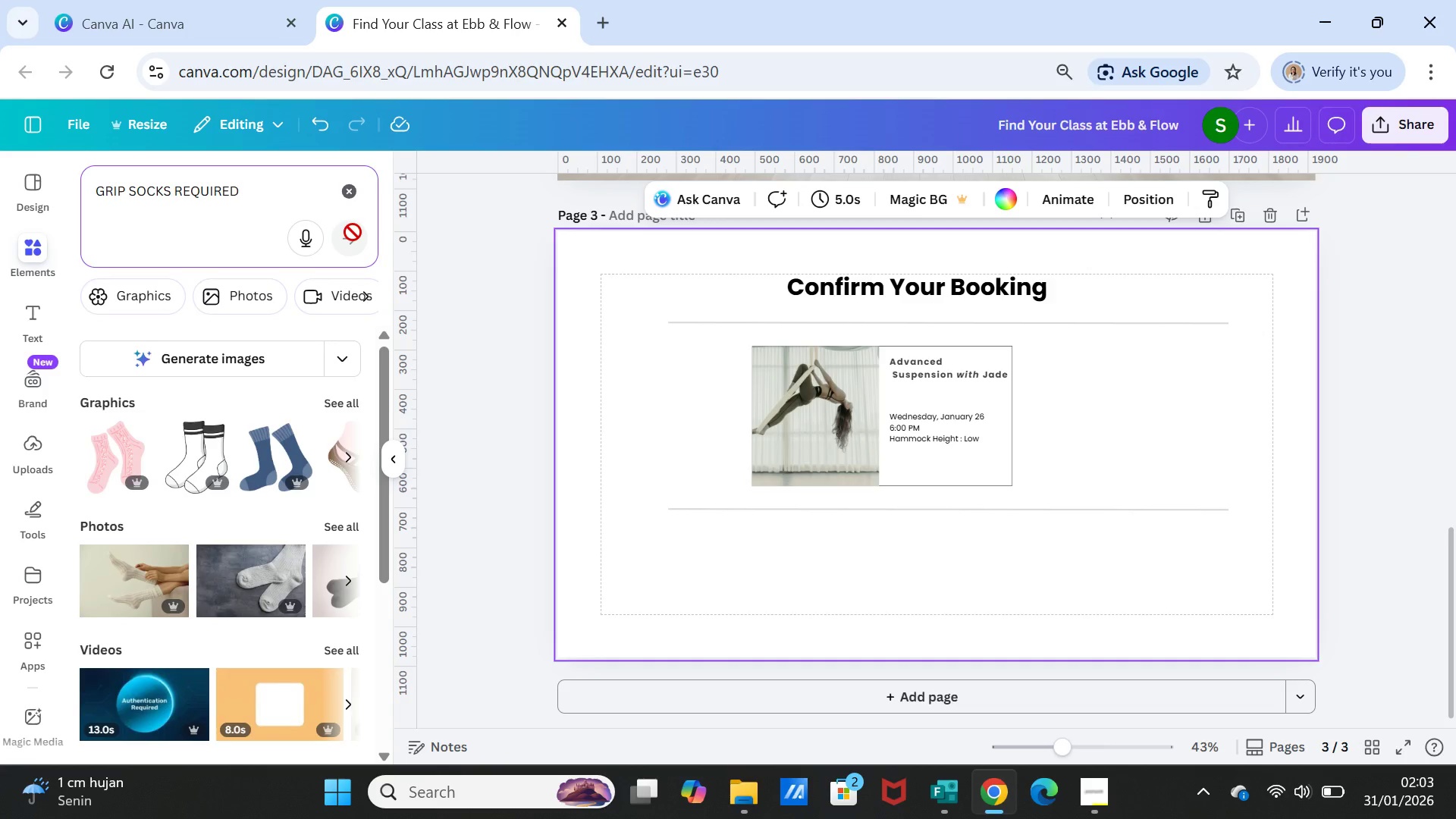 
wait(34.88)
 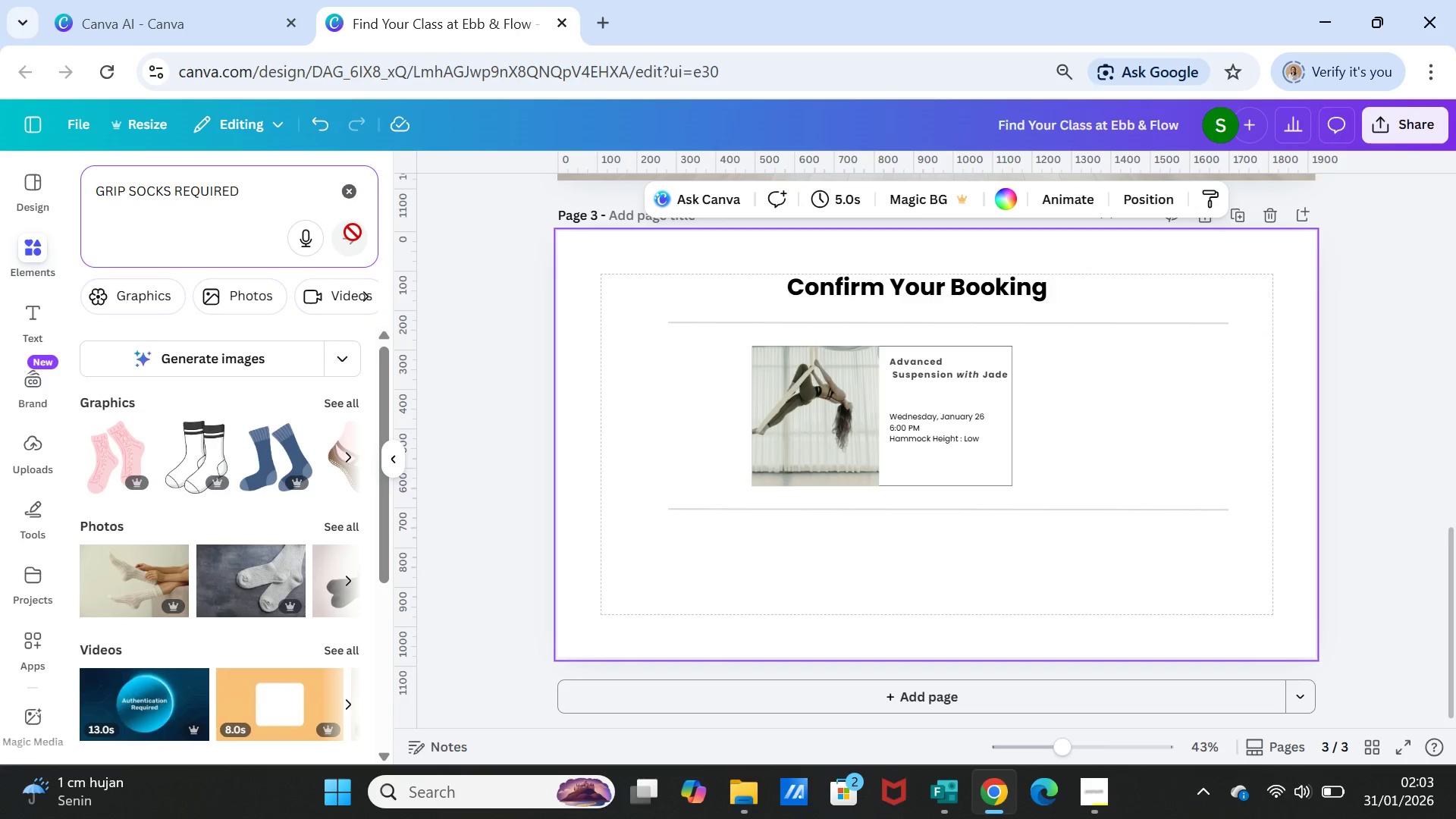 
left_click([344, 519])
 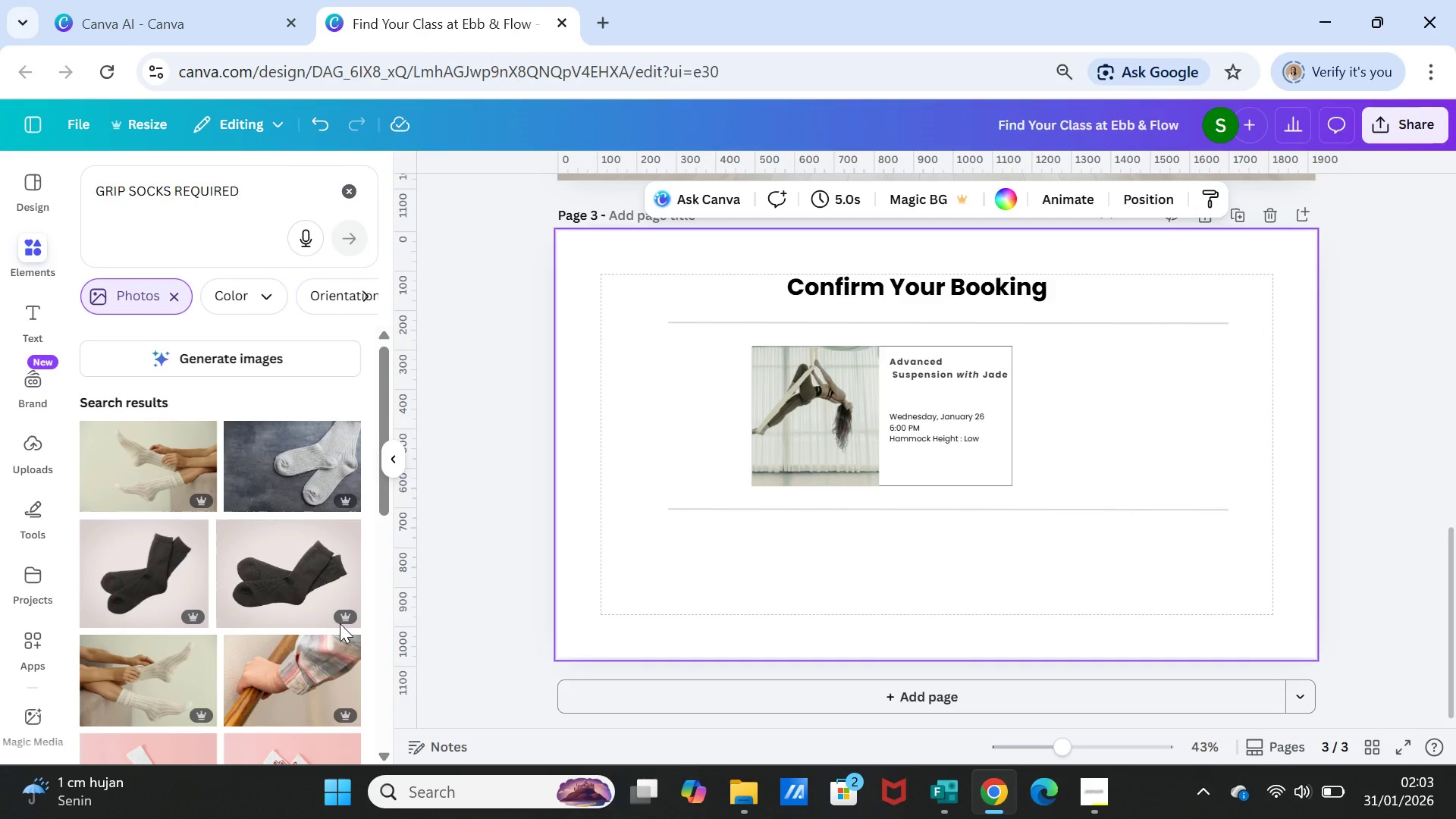 
scroll: coordinate [282, 638], scroll_direction: down, amount: 4.0
 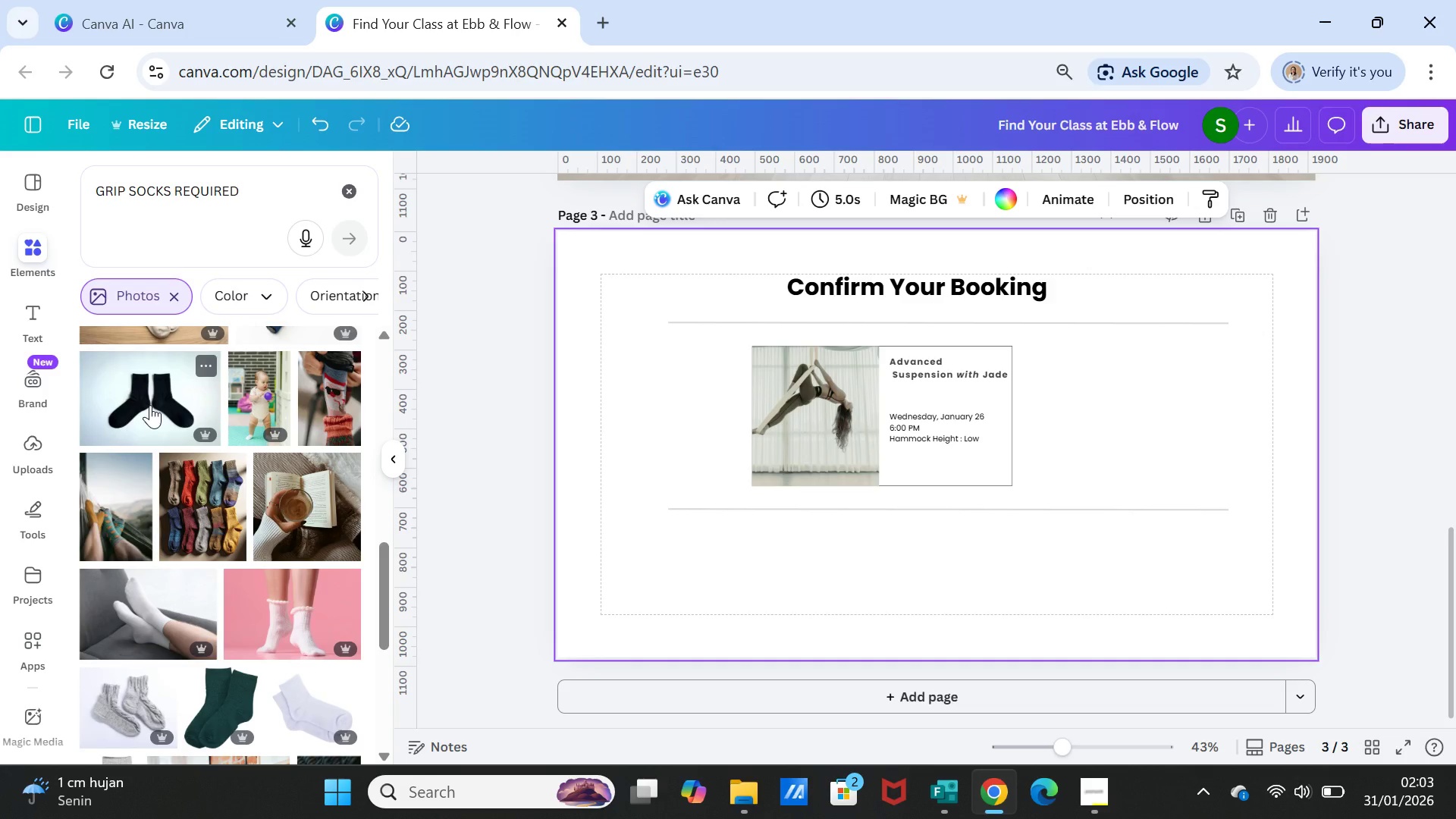 
left_click([150, 405])
 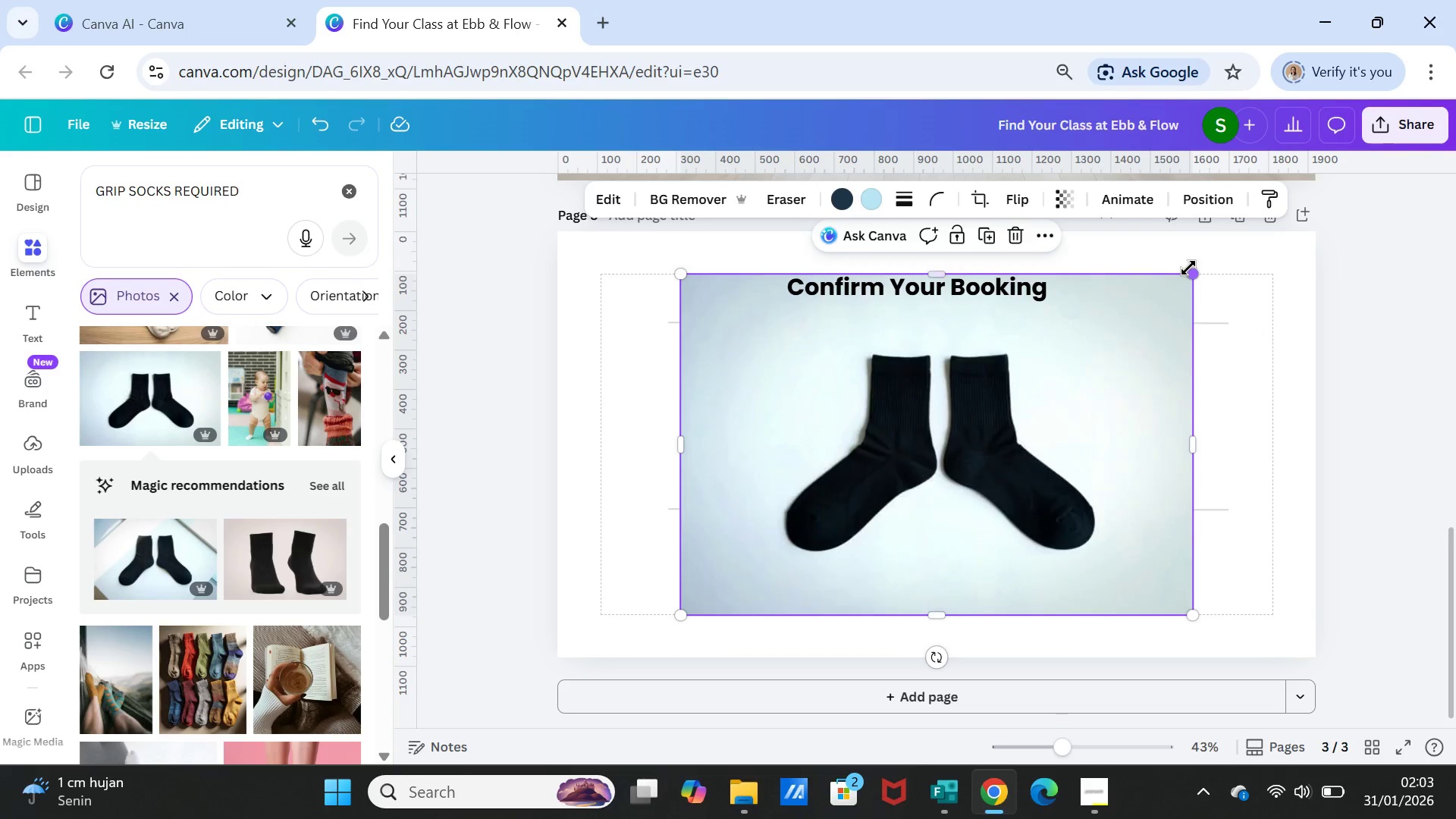 
left_click_drag(start_coordinate=[1192, 274], to_coordinate=[764, 491])
 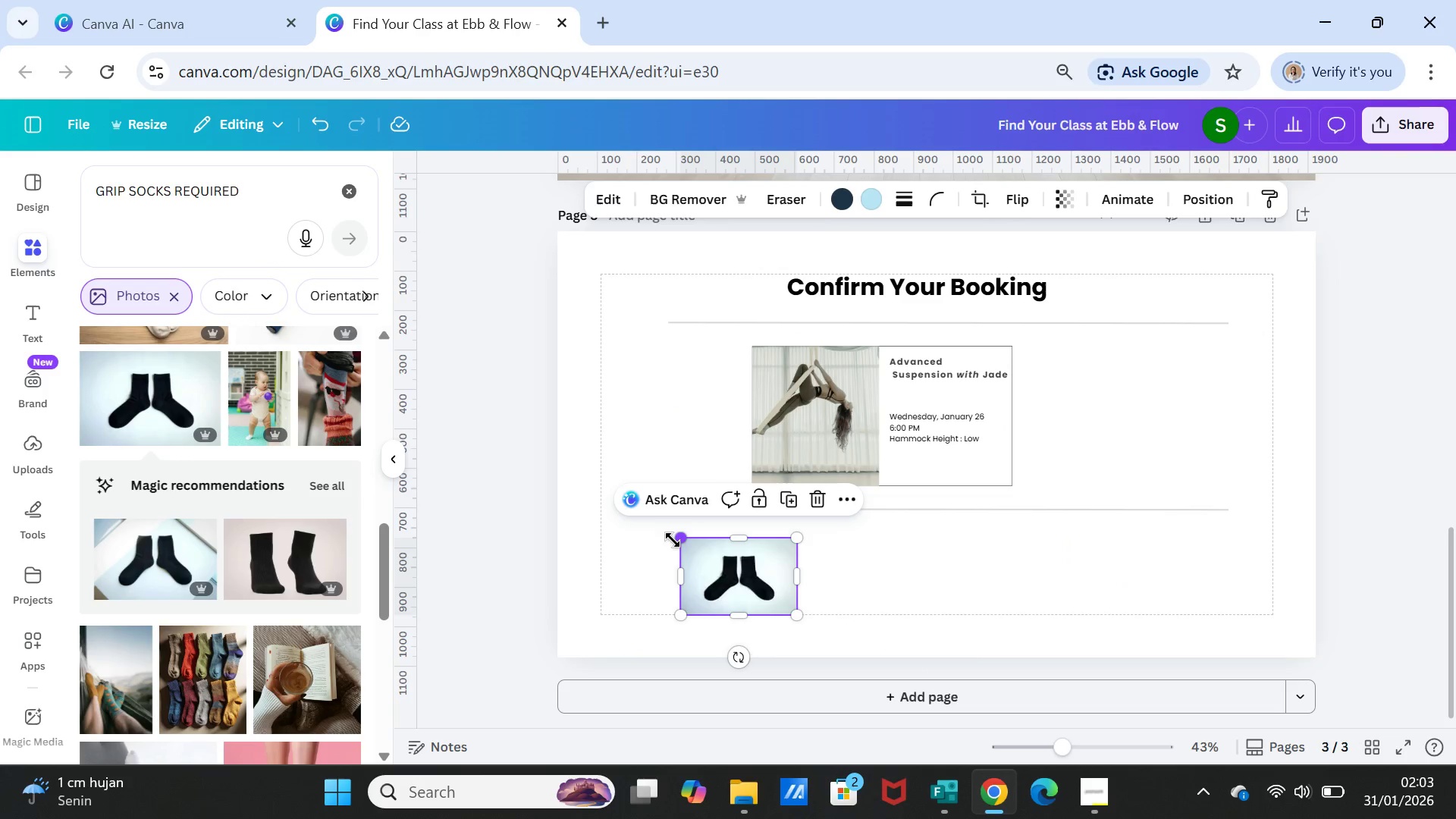 
left_click_drag(start_coordinate=[673, 540], to_coordinate=[682, 542])
 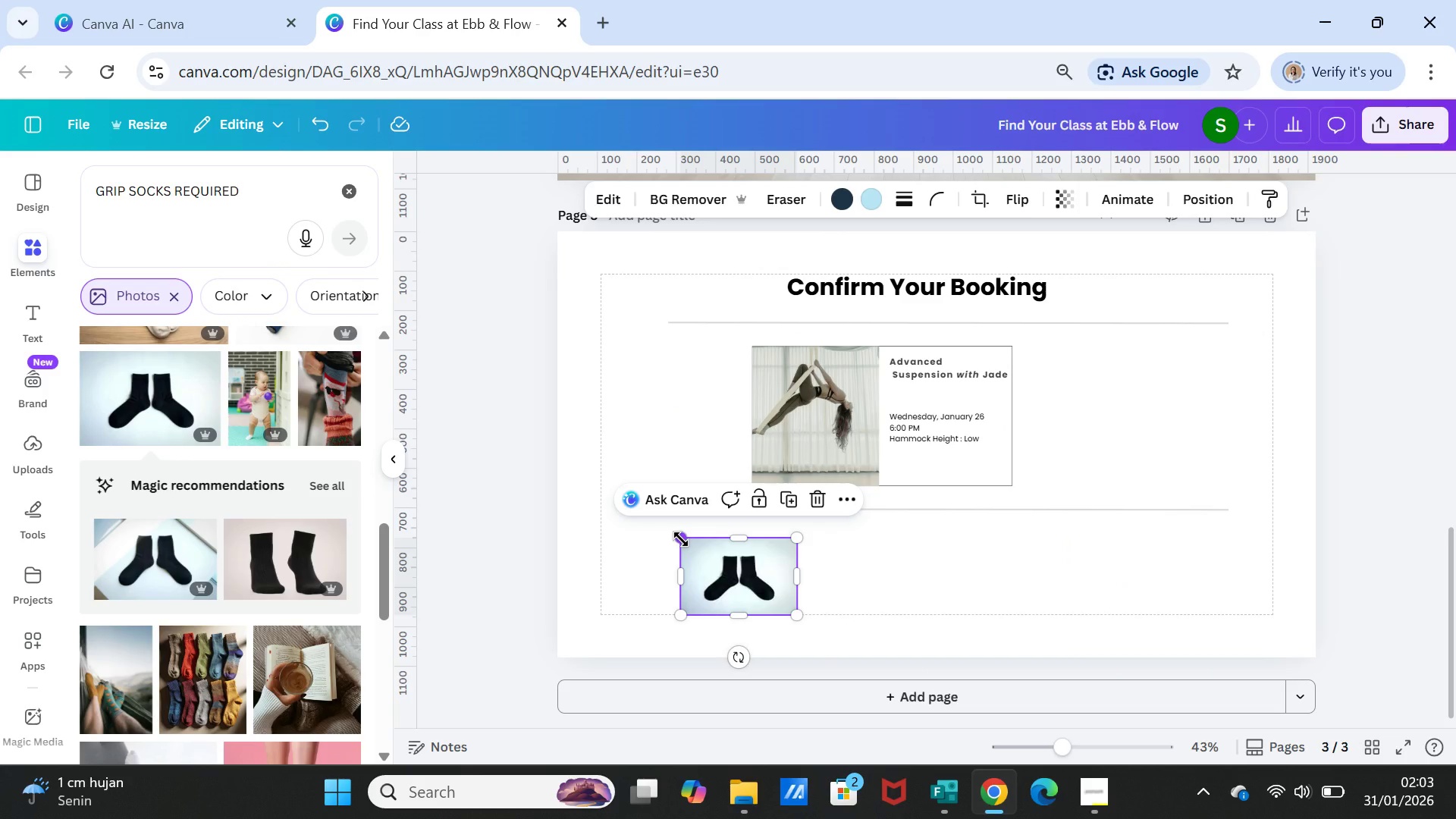 
left_click_drag(start_coordinate=[681, 539], to_coordinate=[726, 554])
 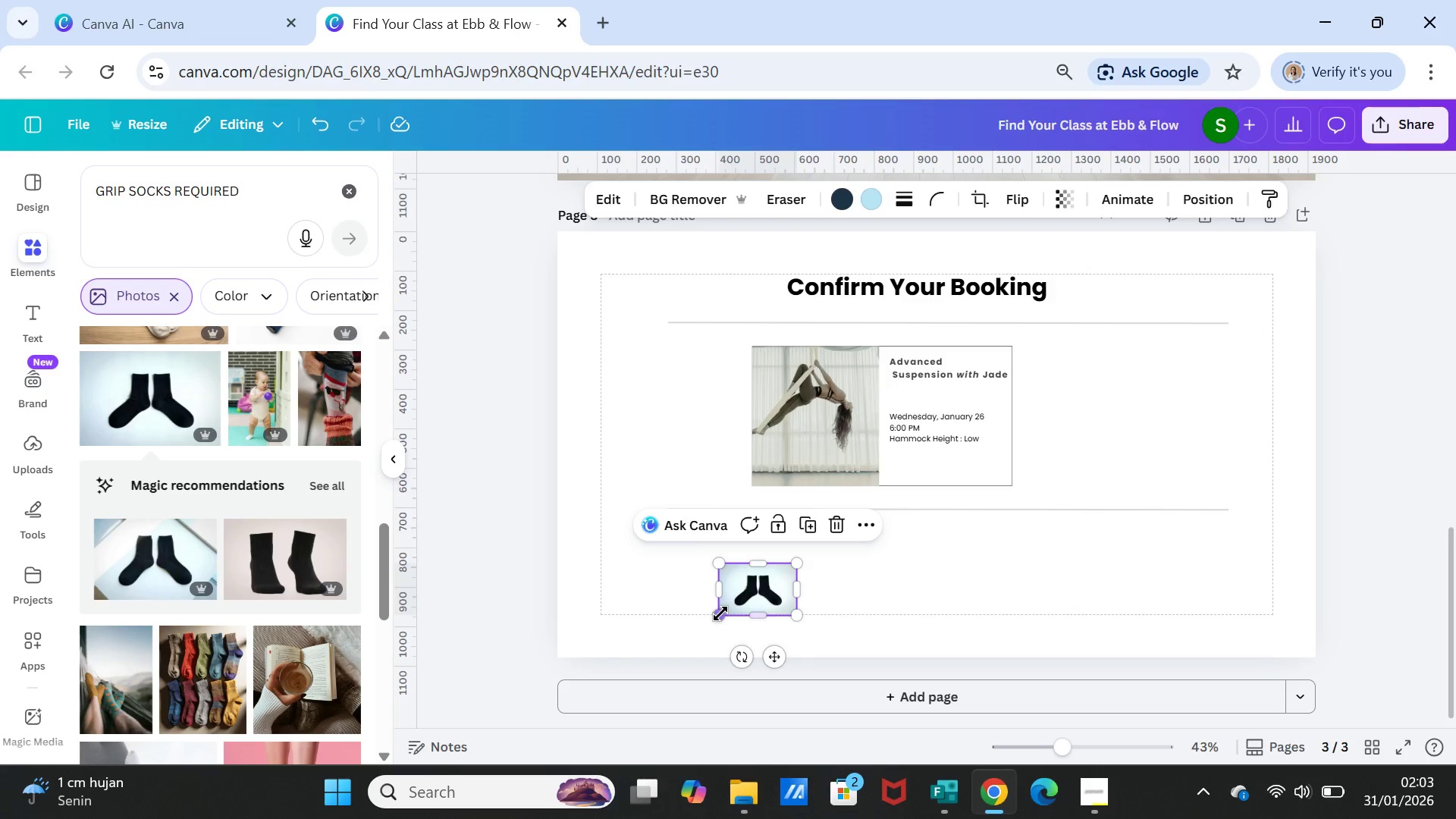 
left_click_drag(start_coordinate=[720, 613], to_coordinate=[738, 604])
 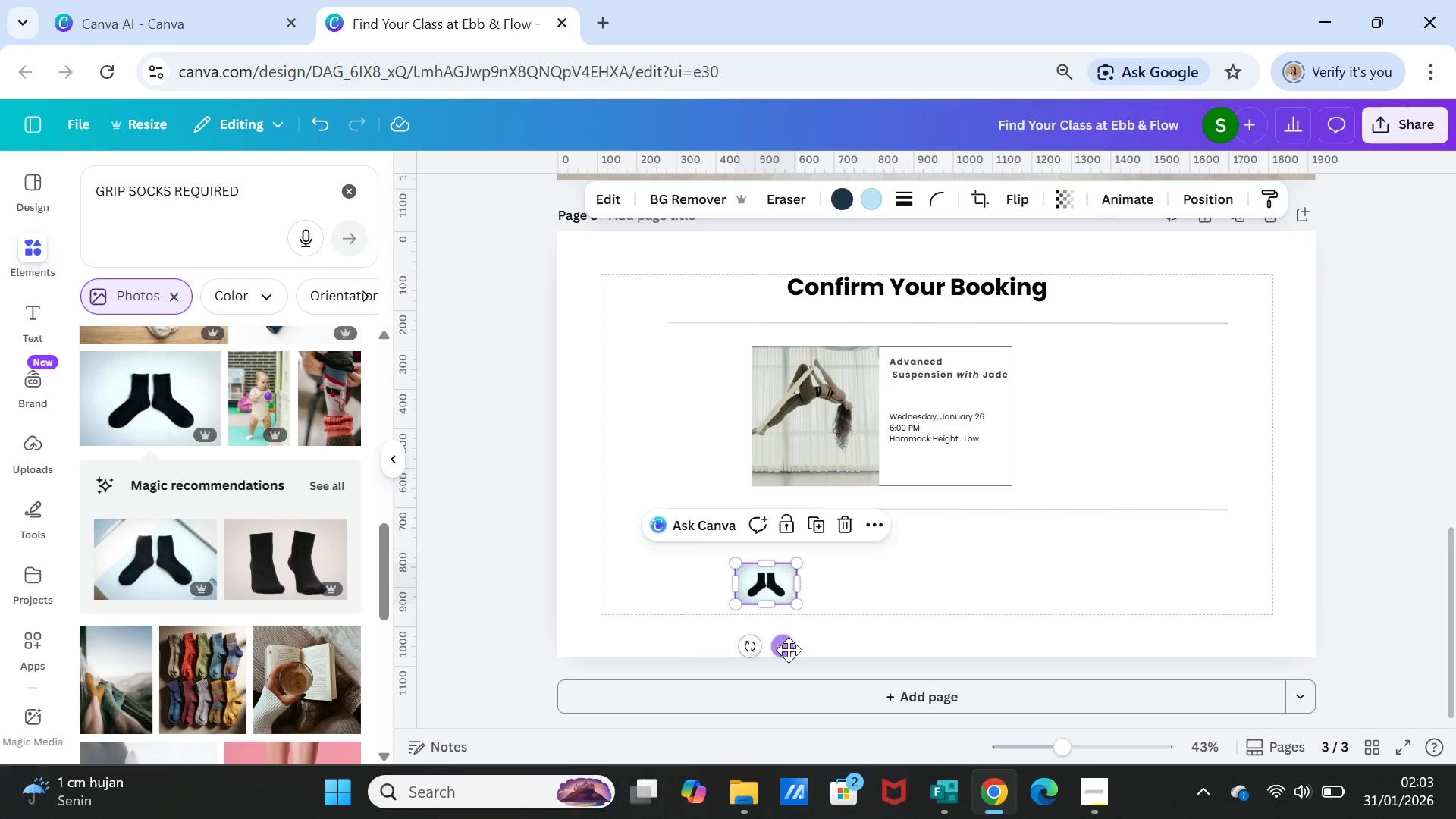 
left_click_drag(start_coordinate=[787, 649], to_coordinate=[726, 603])
 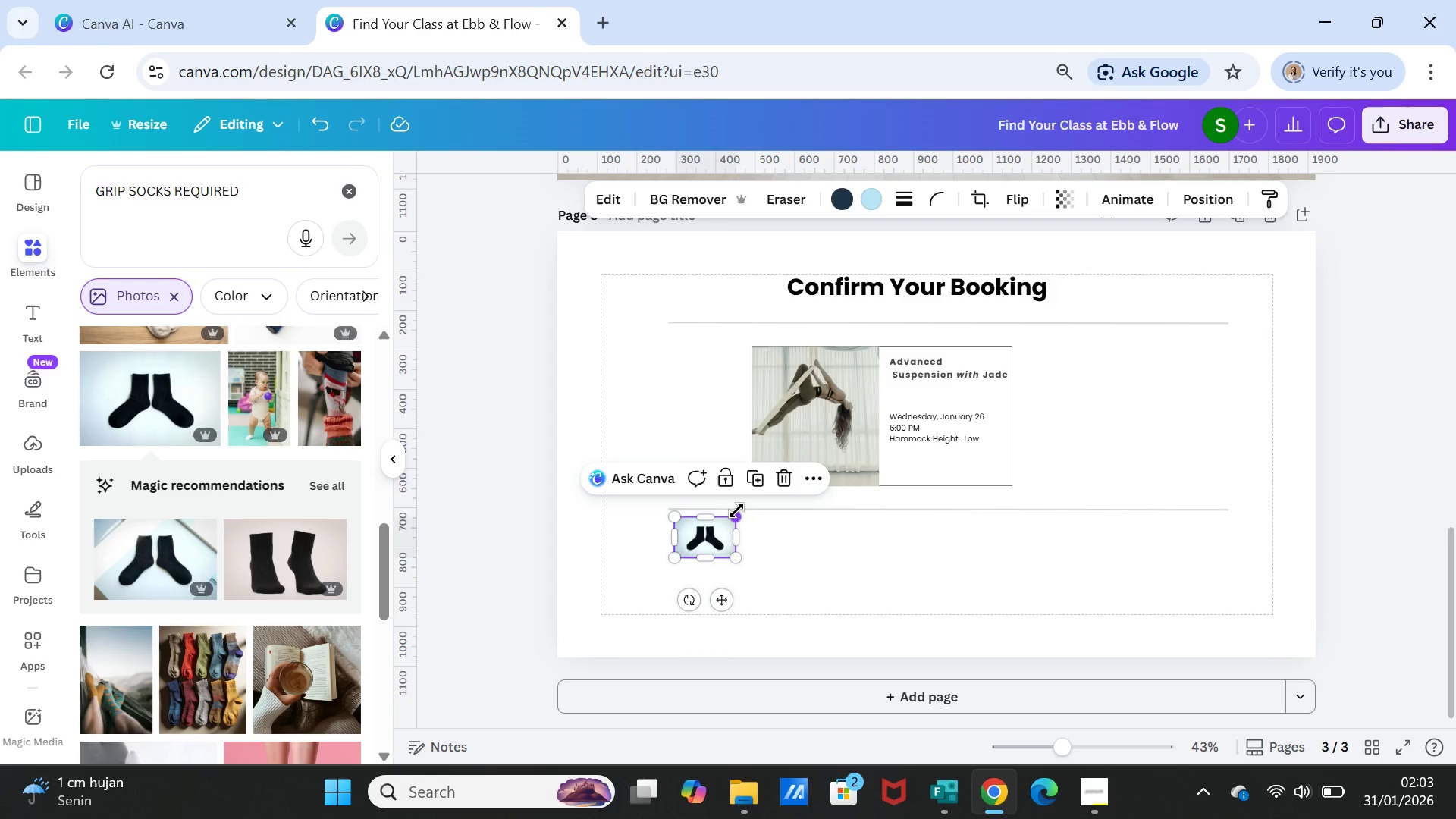 
left_click_drag(start_coordinate=[736, 510], to_coordinate=[724, 511])
 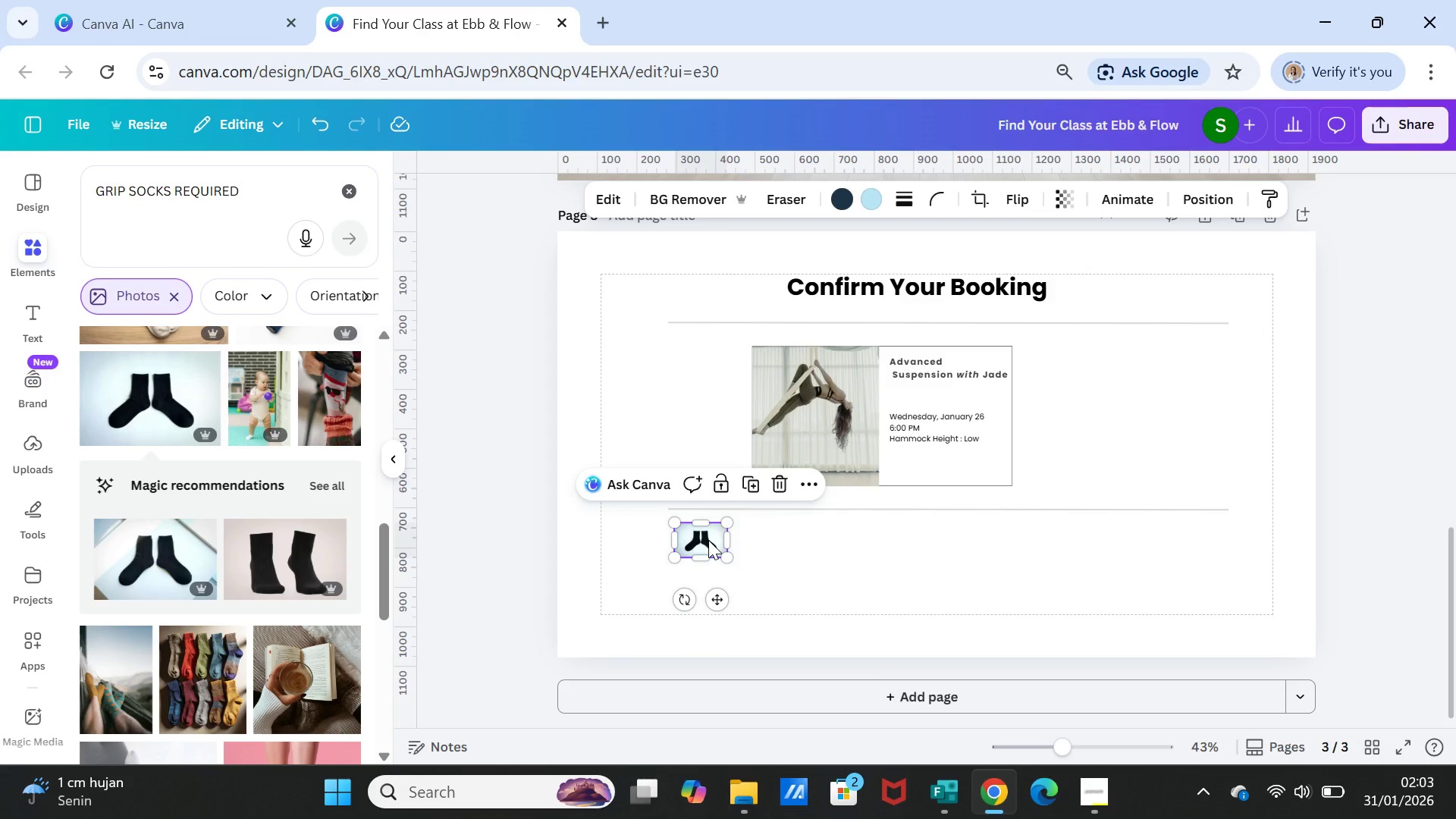 
left_click_drag(start_coordinate=[708, 540], to_coordinate=[708, 532])
 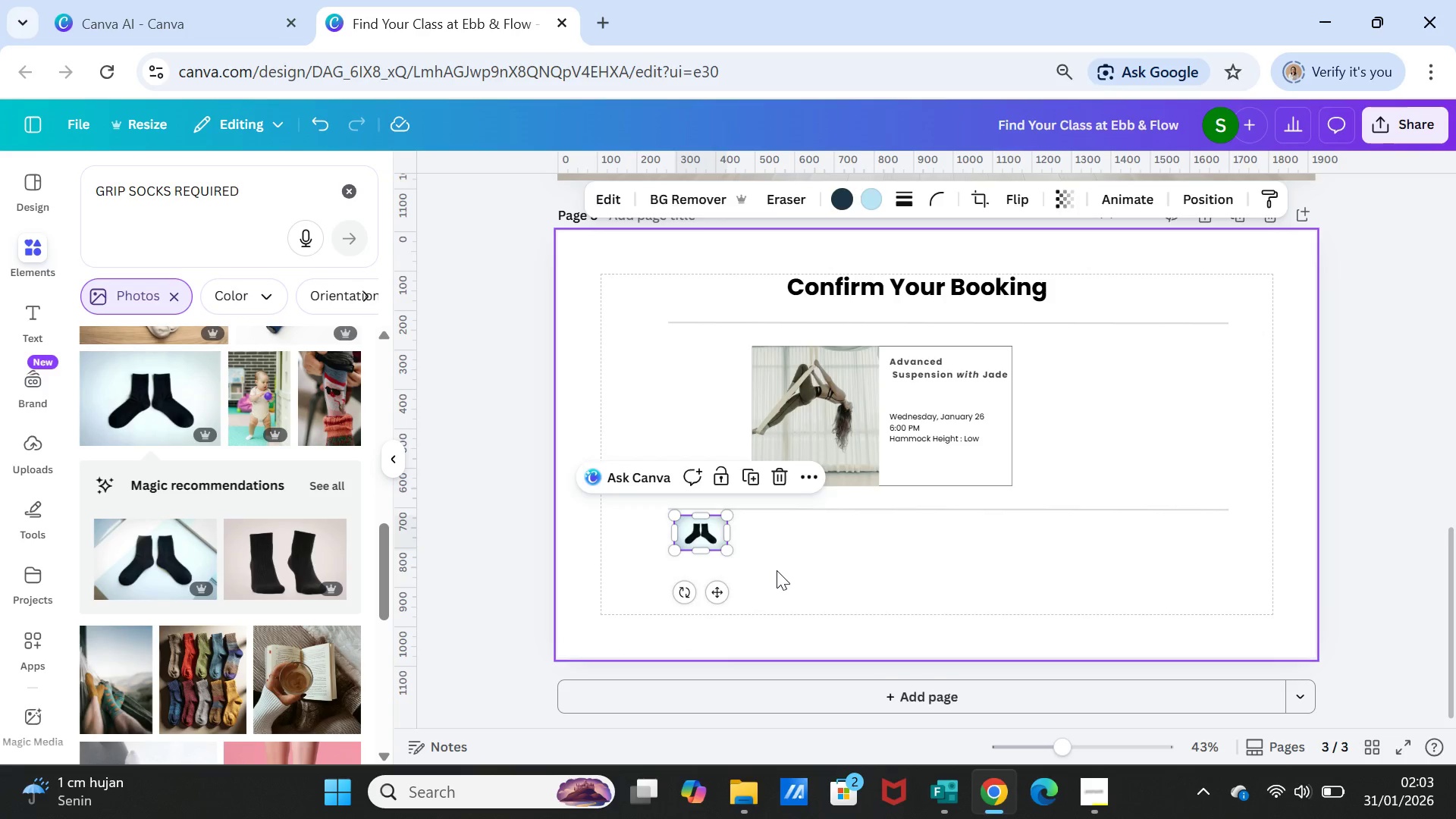 
left_click([777, 570])
 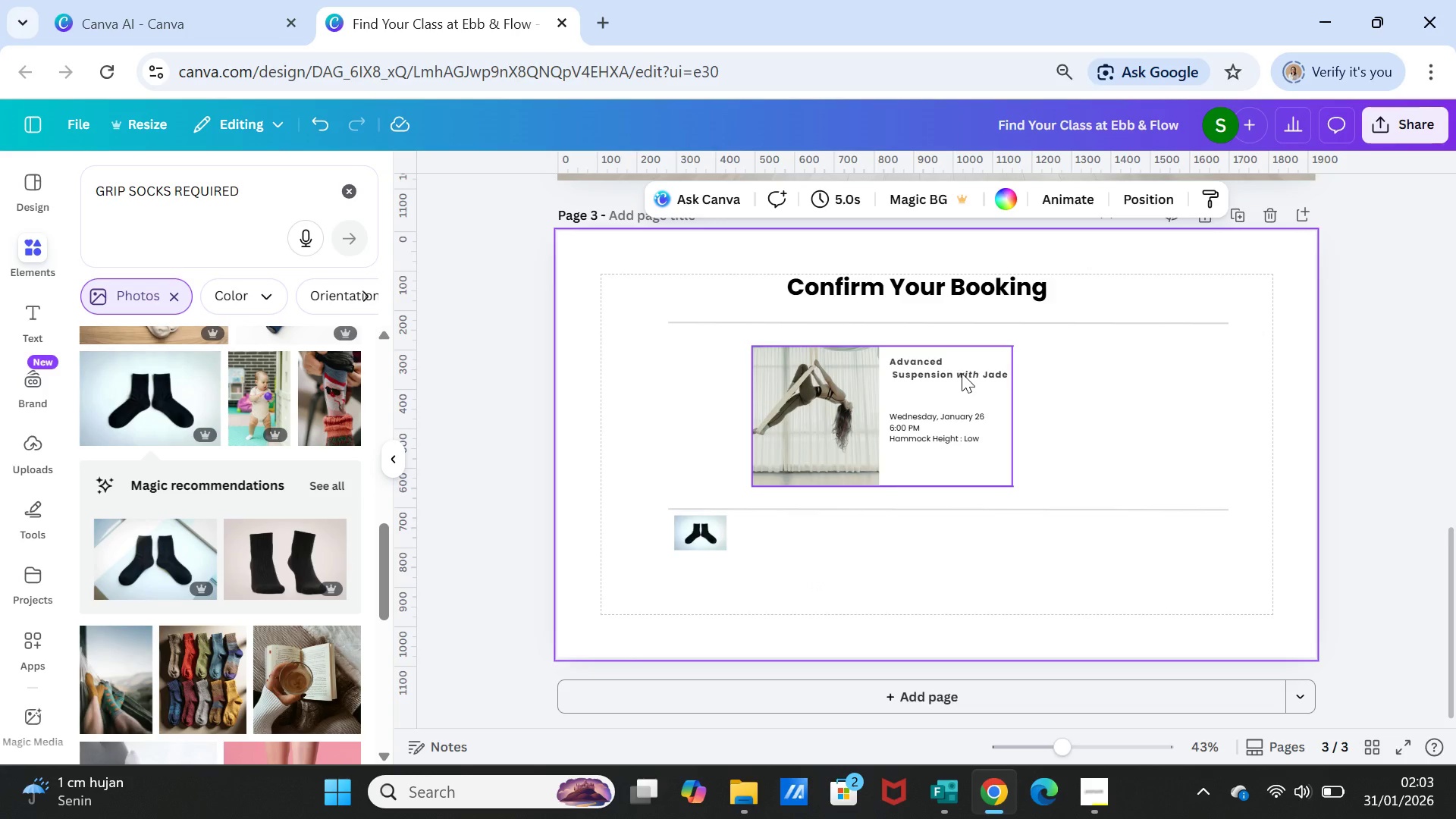 
wait(6.49)
 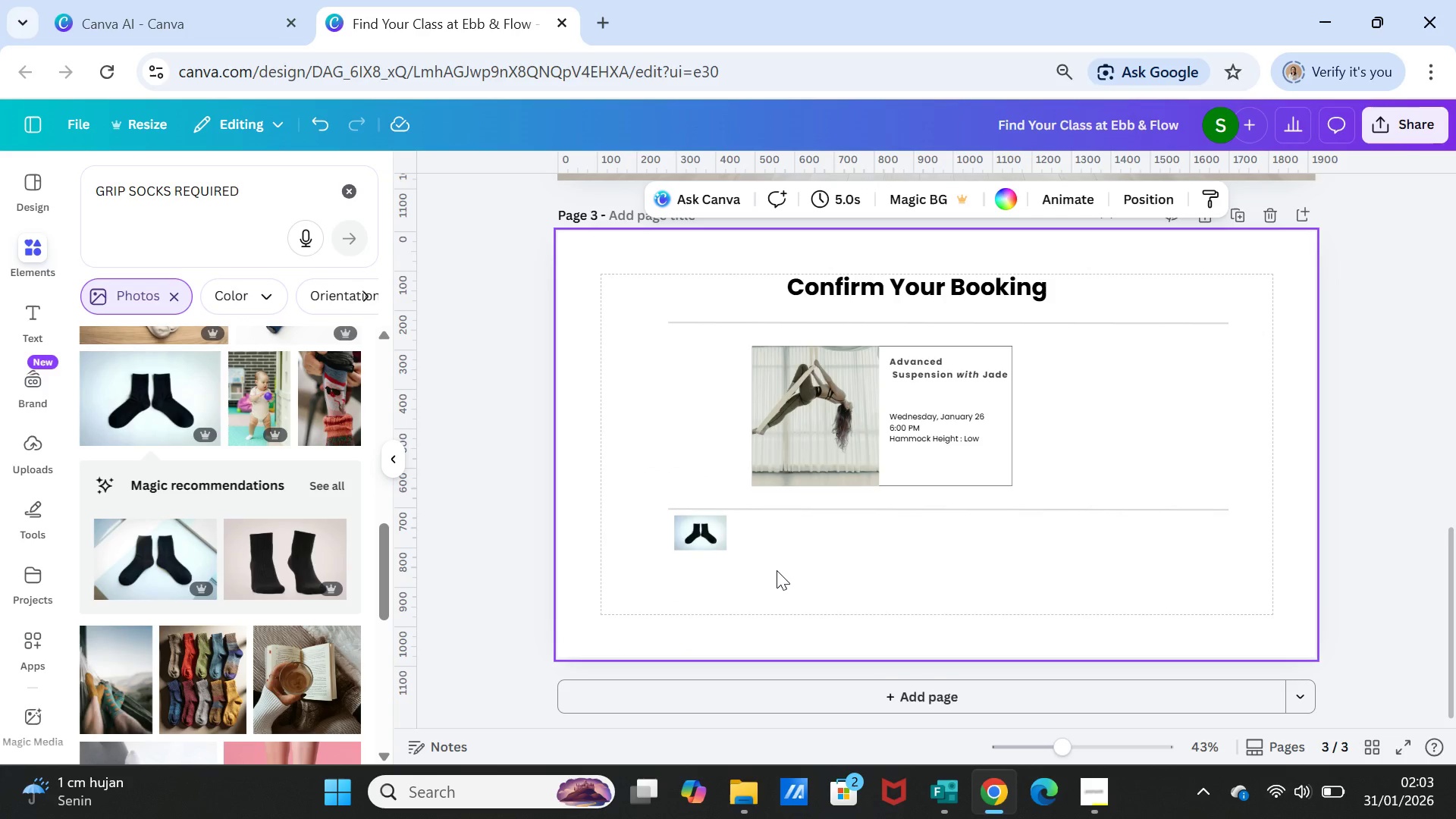 
left_click([32, 323])
 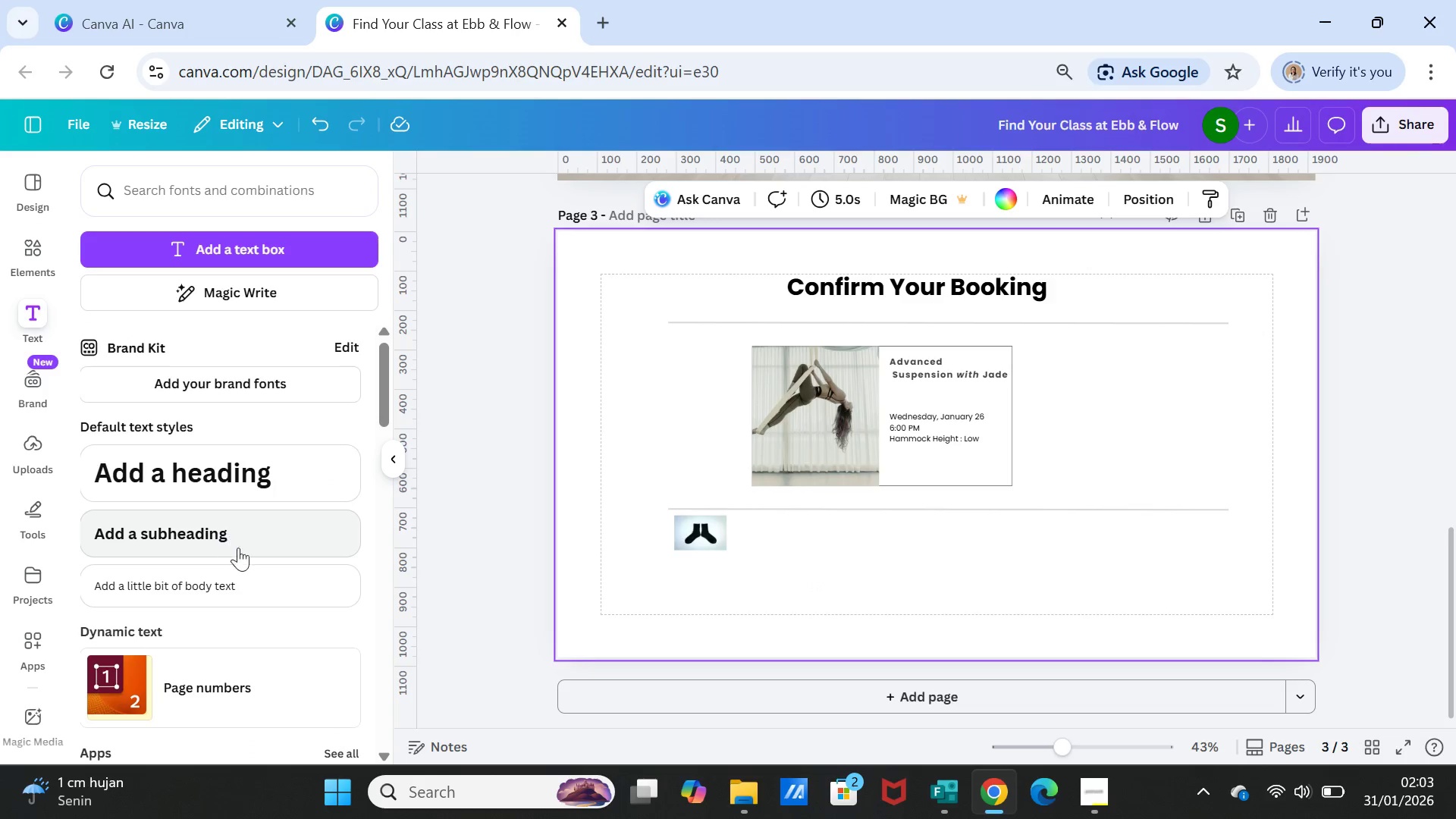 
left_click([237, 573])
 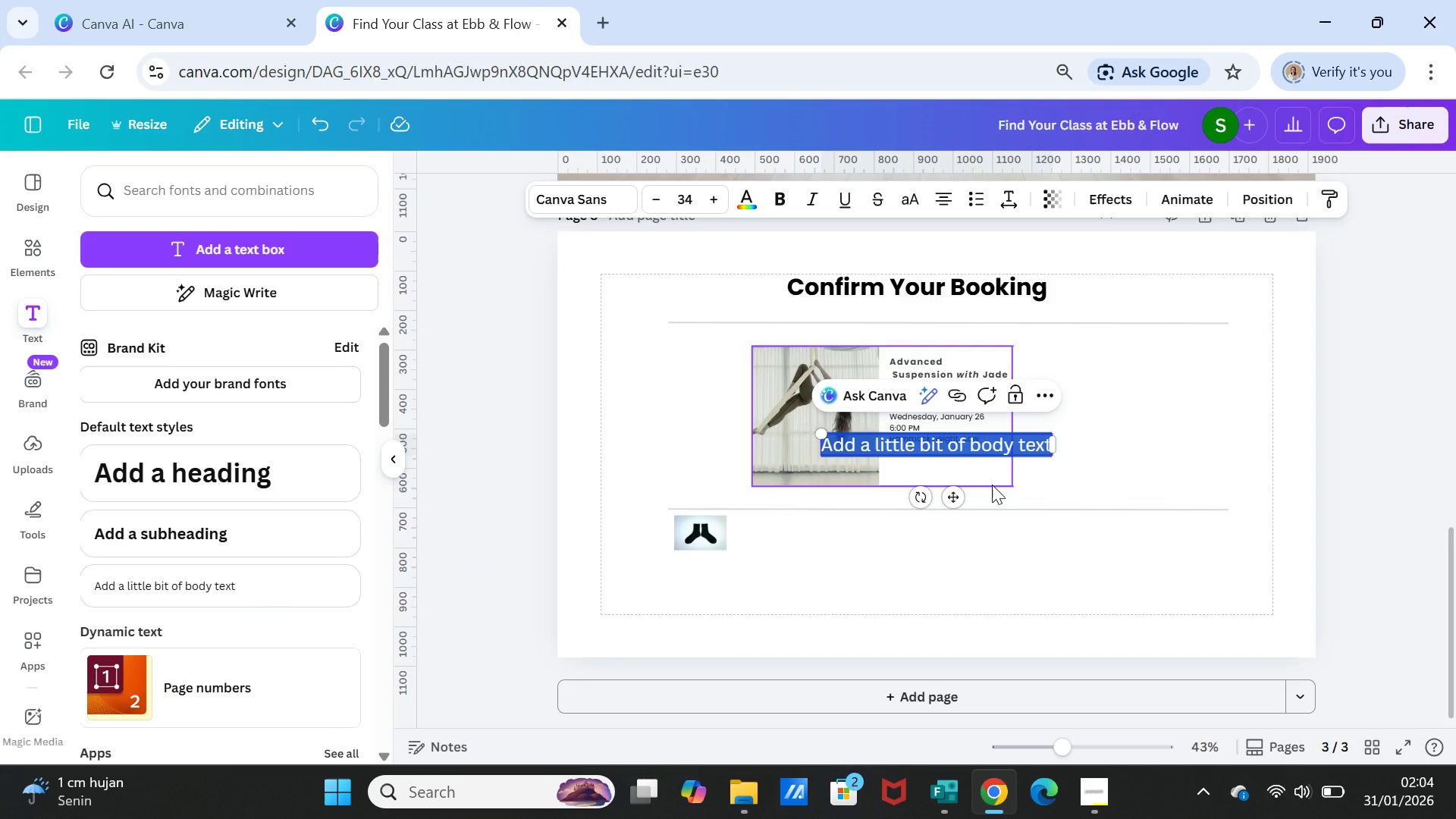 
wait(5.67)
 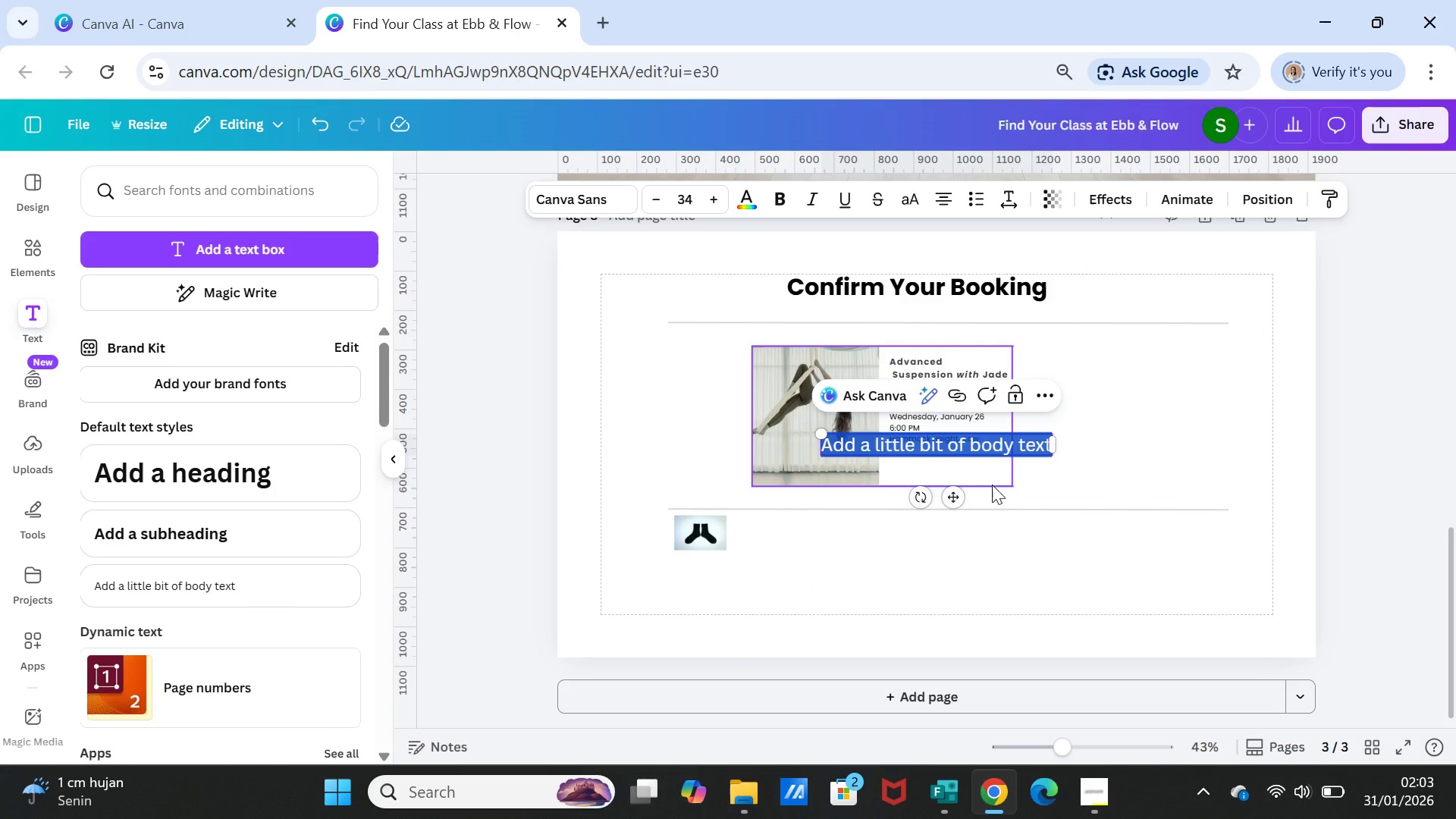 
type(Grip Socks Required)
 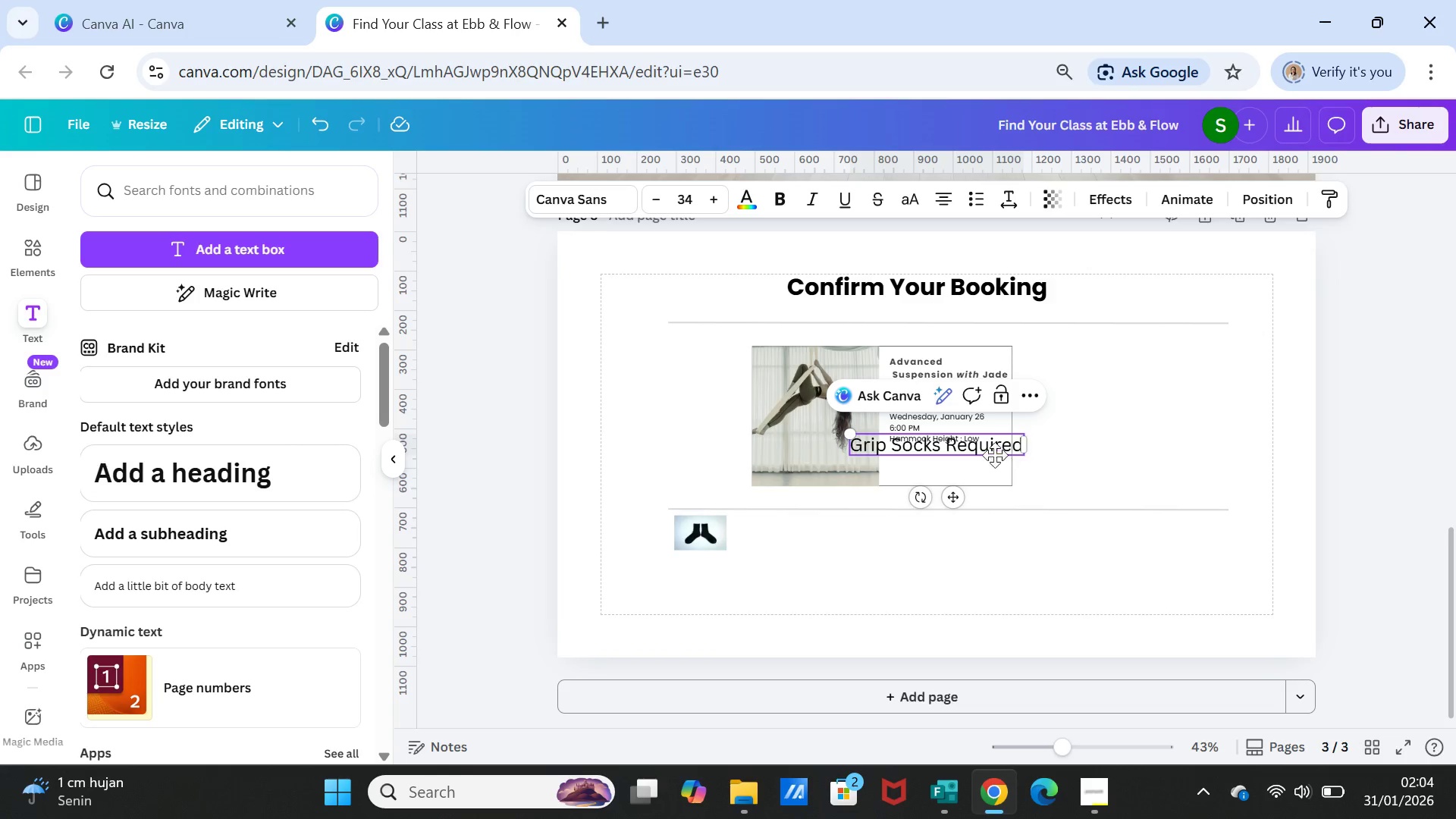 
double_click([993, 444])
 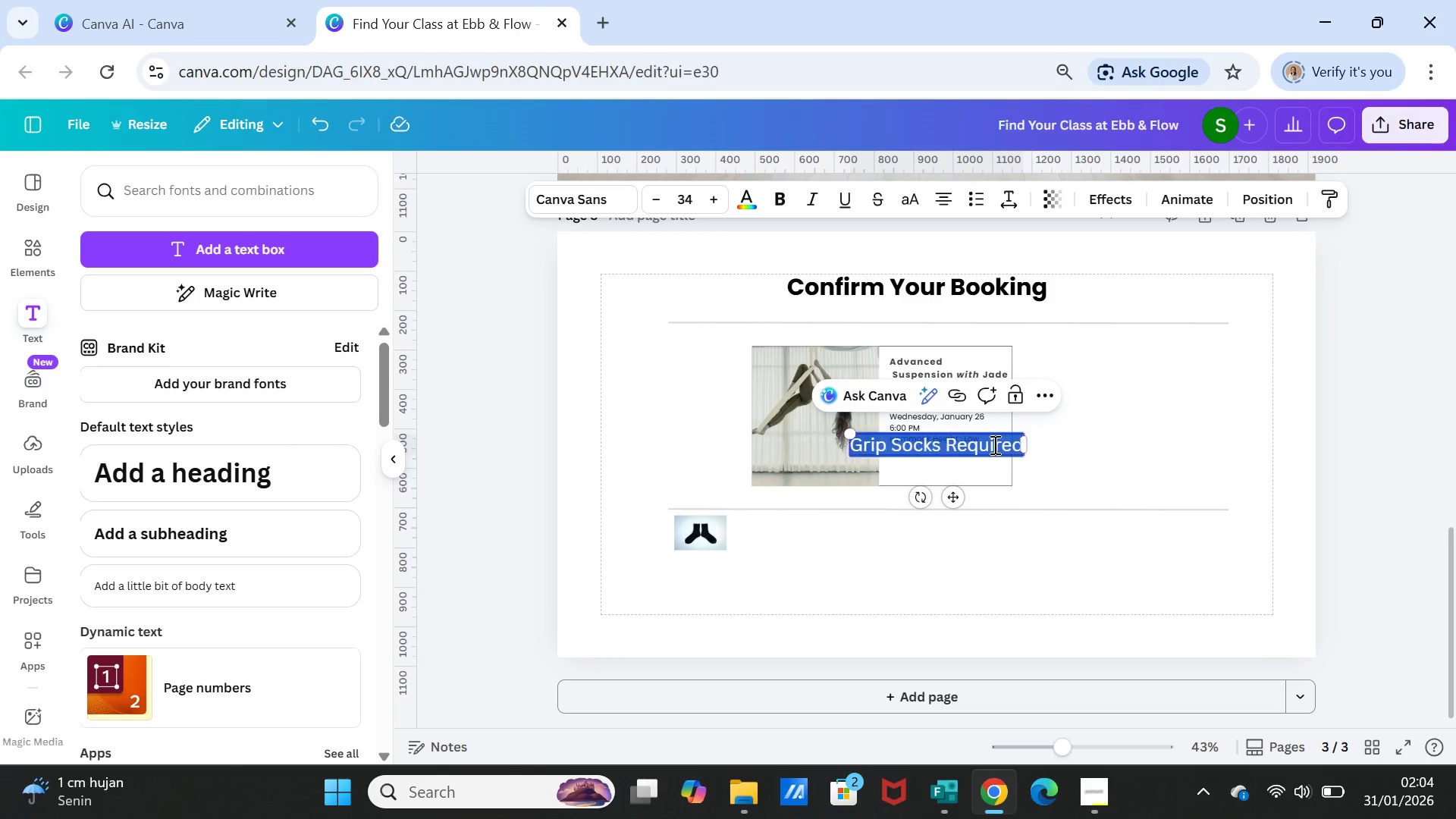 
triple_click([993, 444])
 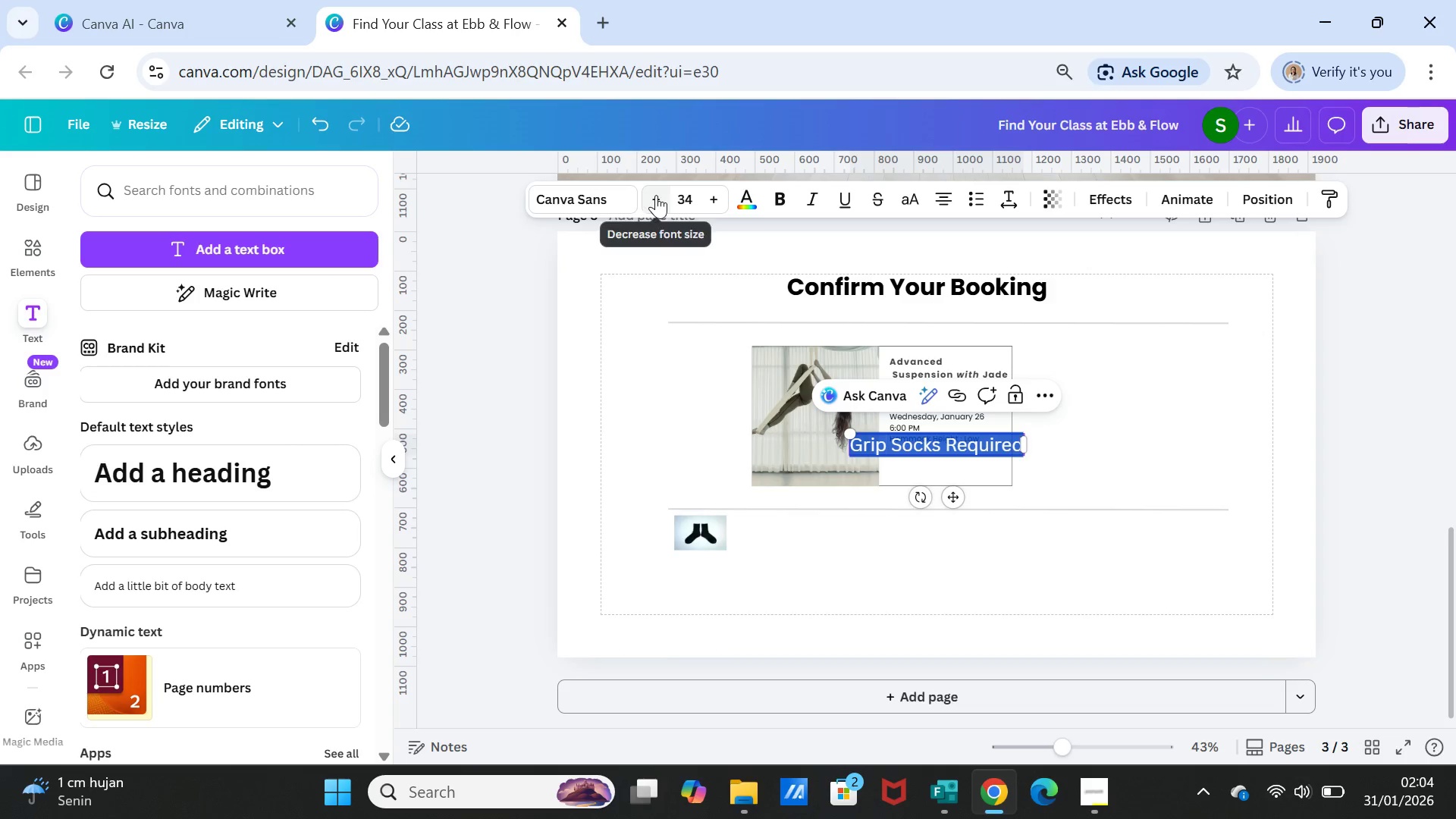 
double_click([656, 195])
 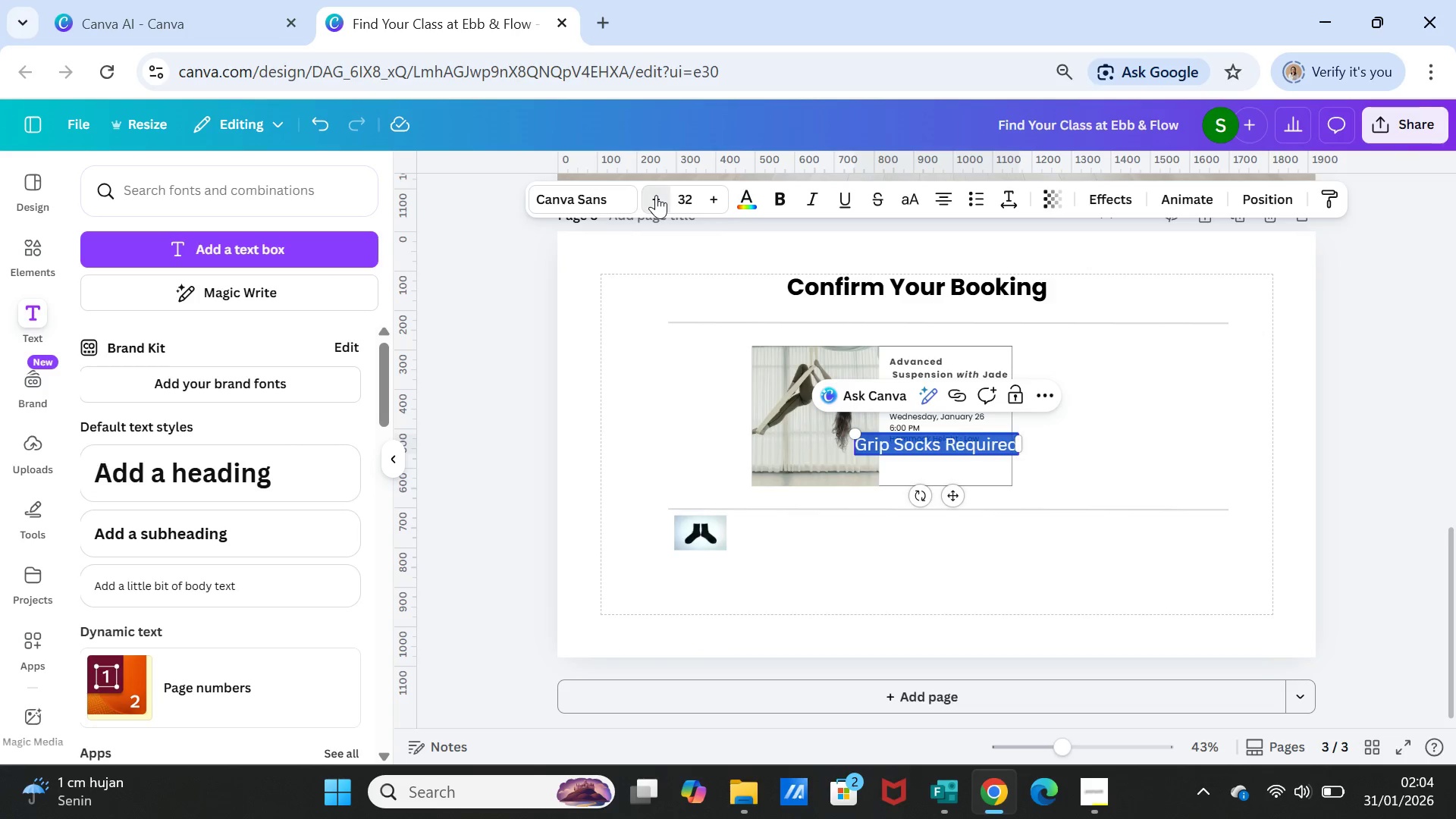 
triple_click([656, 195])
 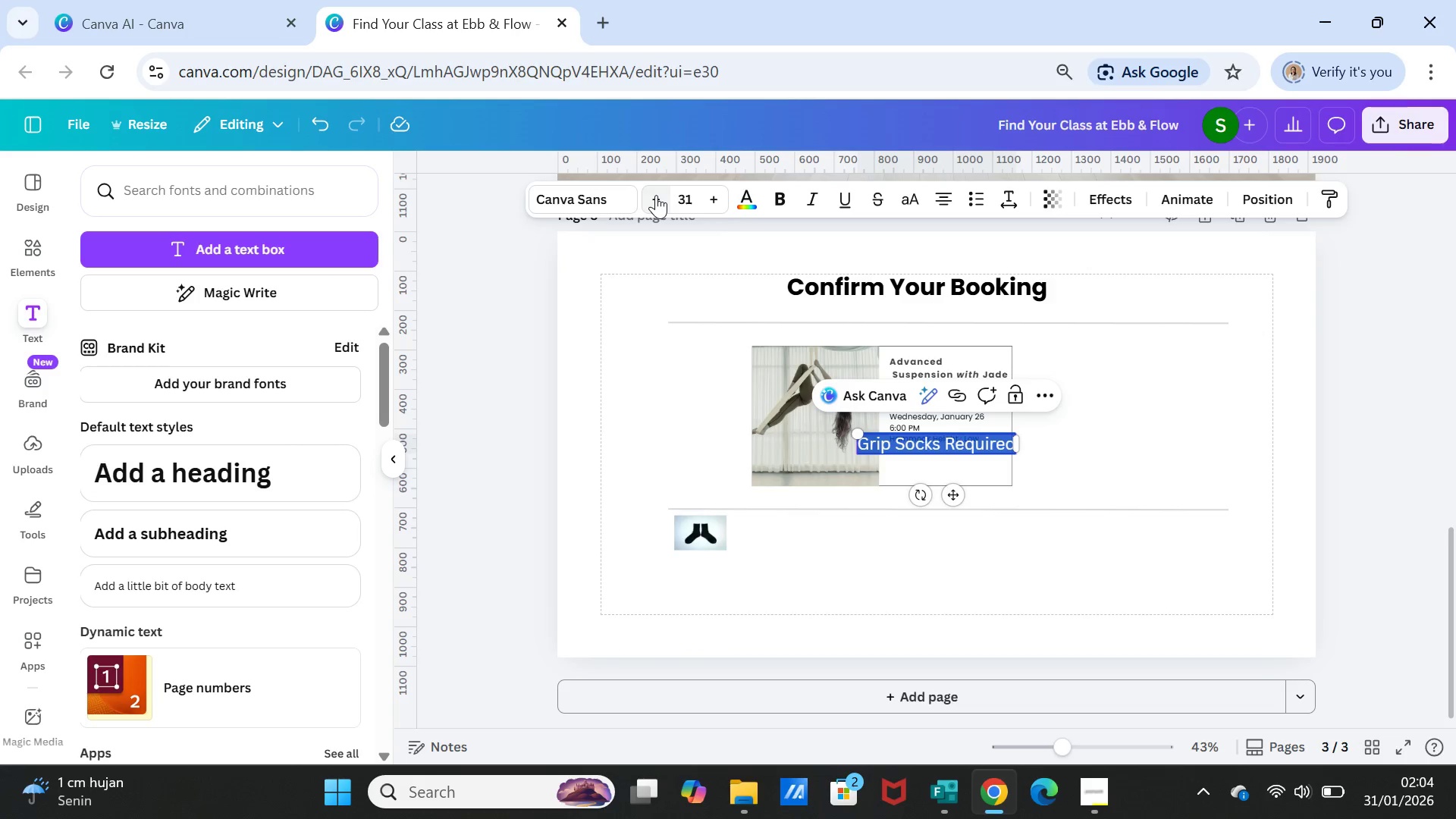 
triple_click([656, 195])
 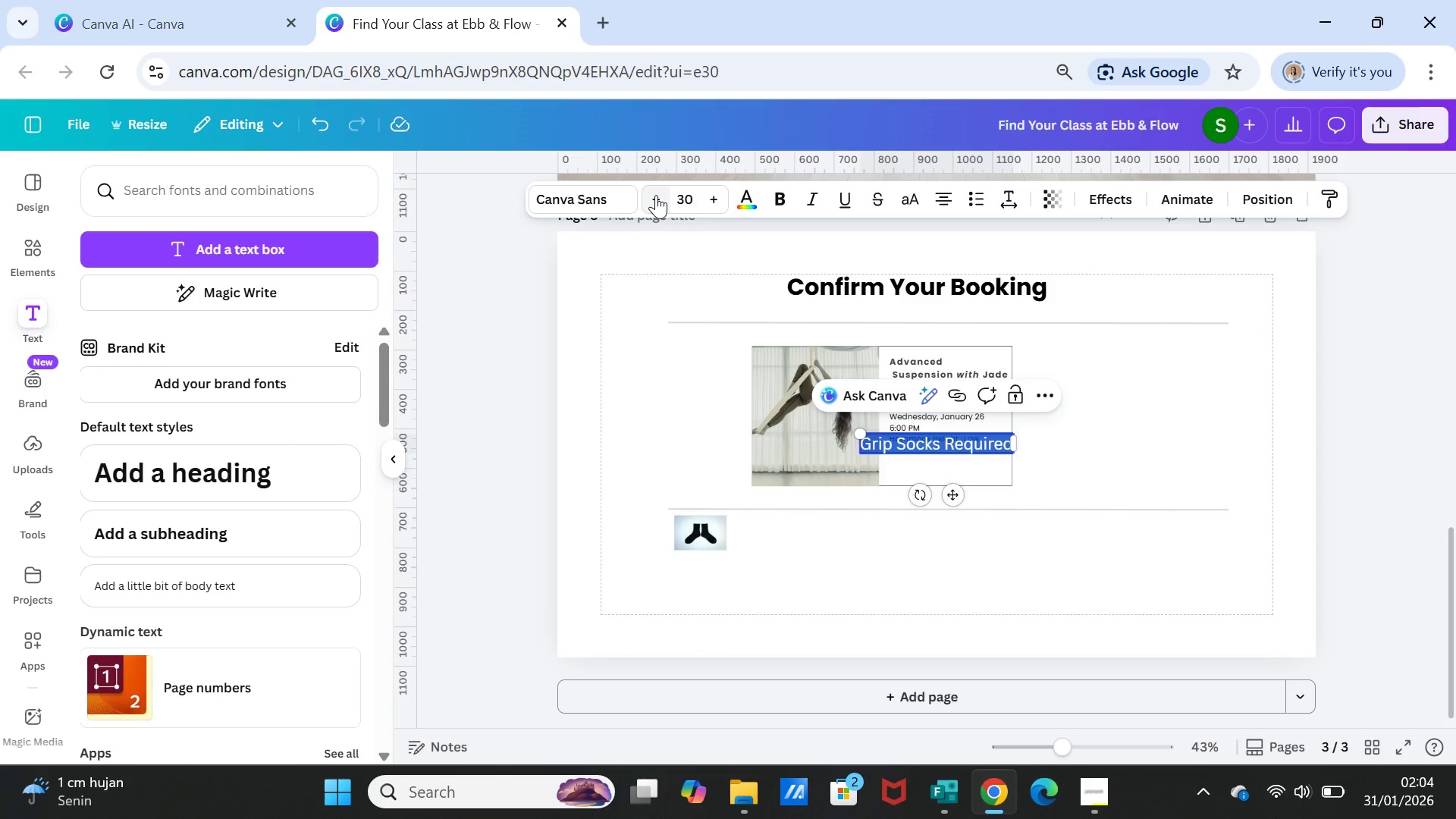 
triple_click([656, 195])
 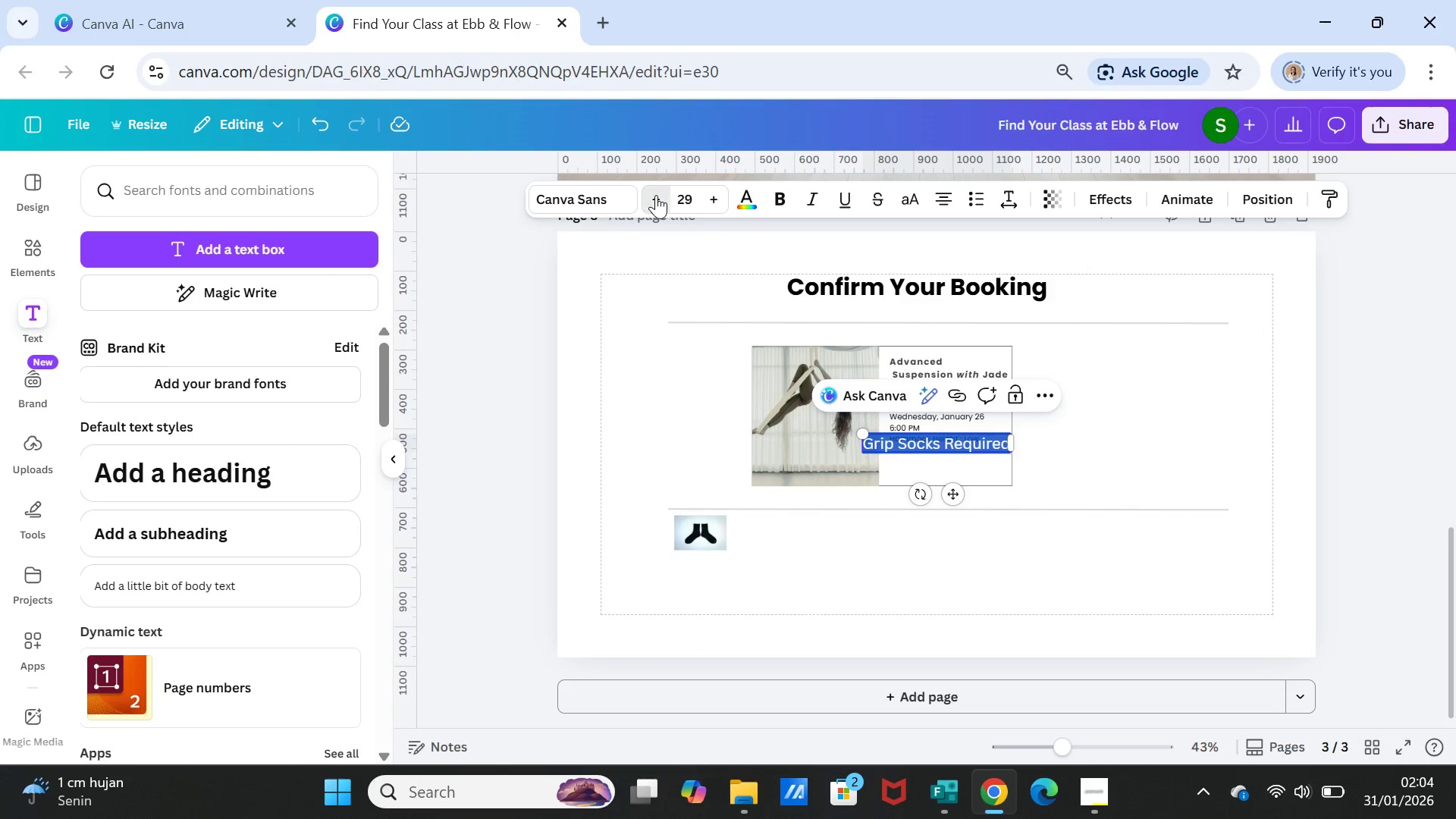 
triple_click([656, 195])
 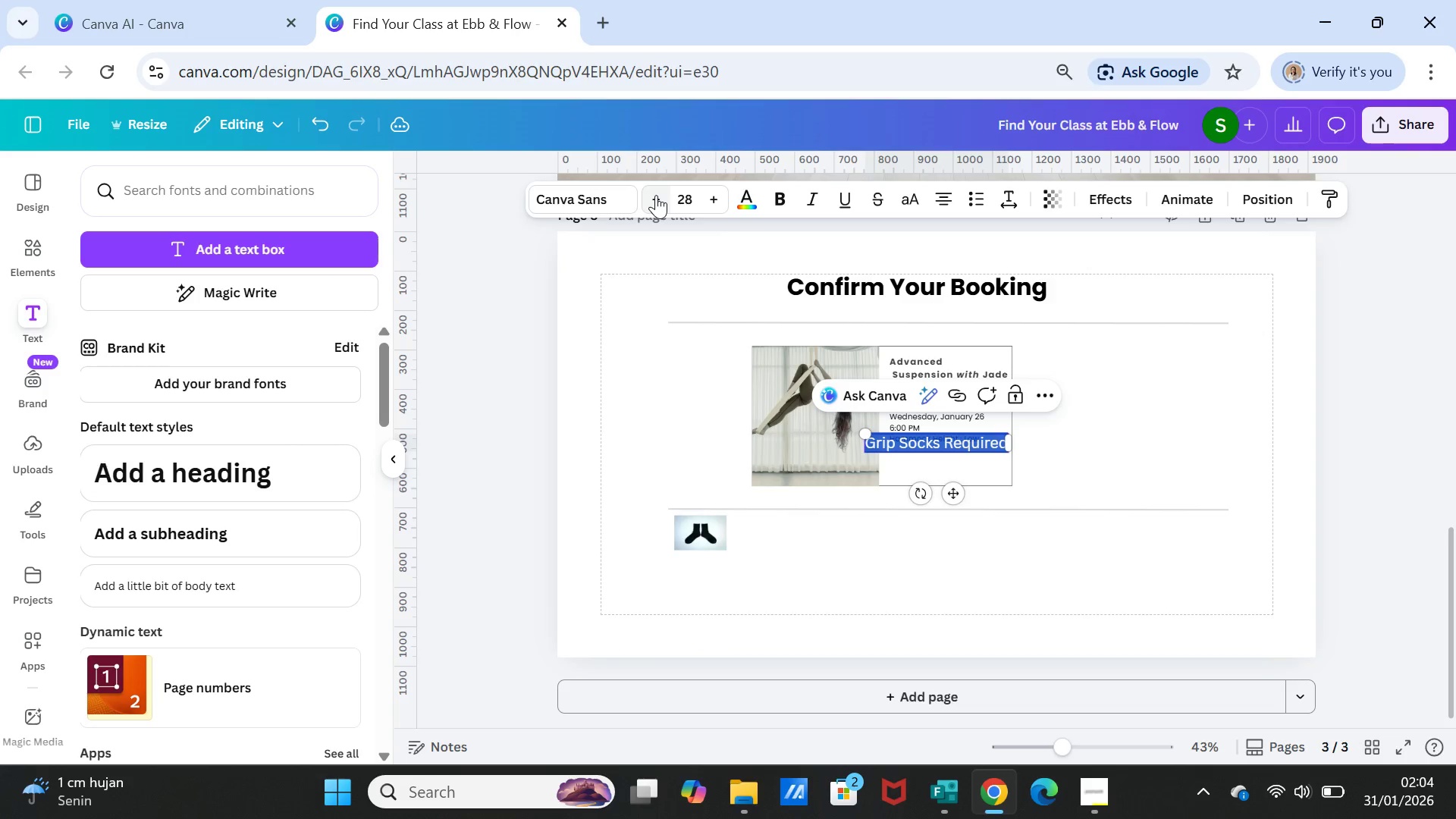 
triple_click([656, 195])
 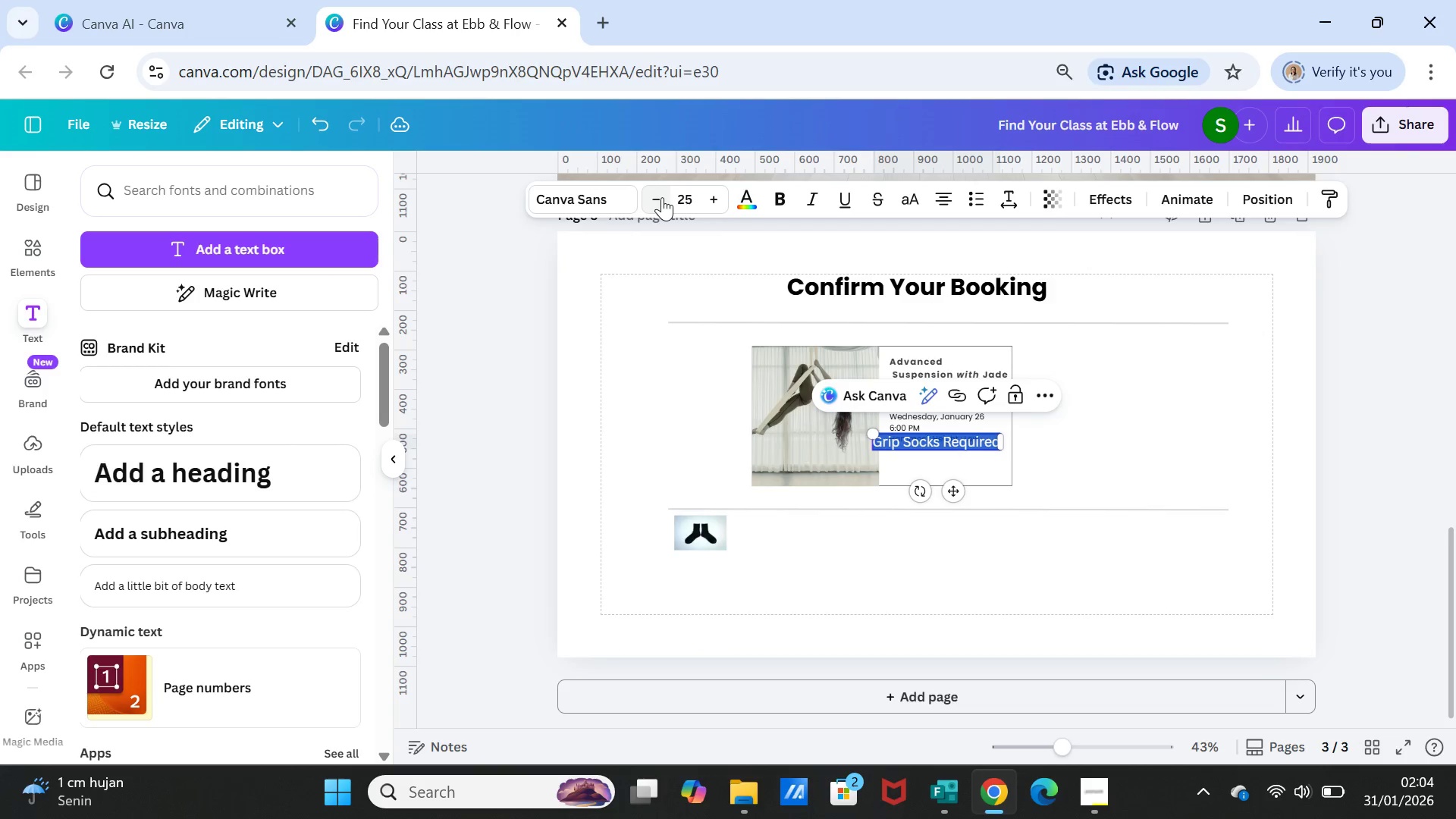 
left_click([662, 197])
 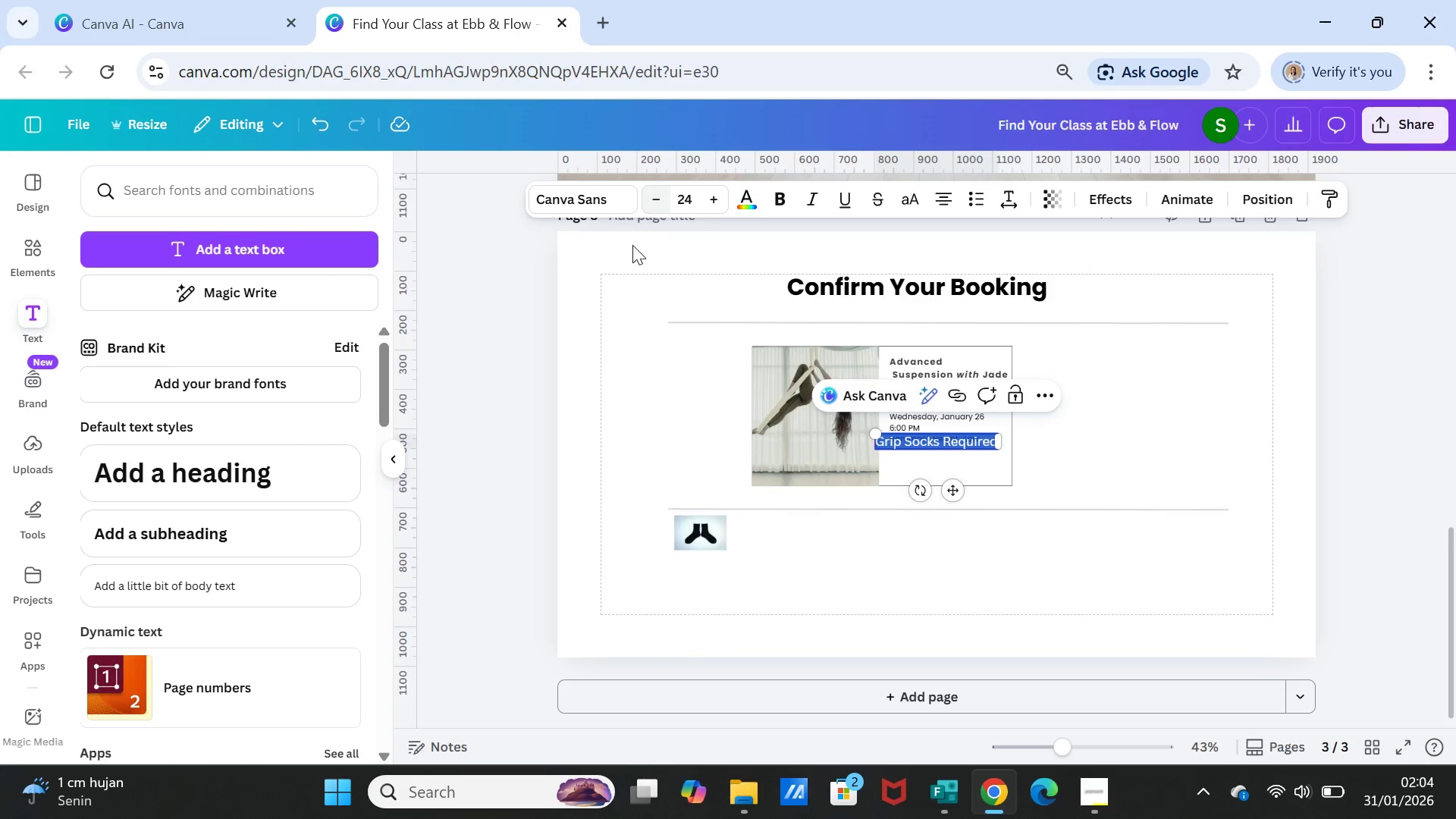 
wait(5.28)
 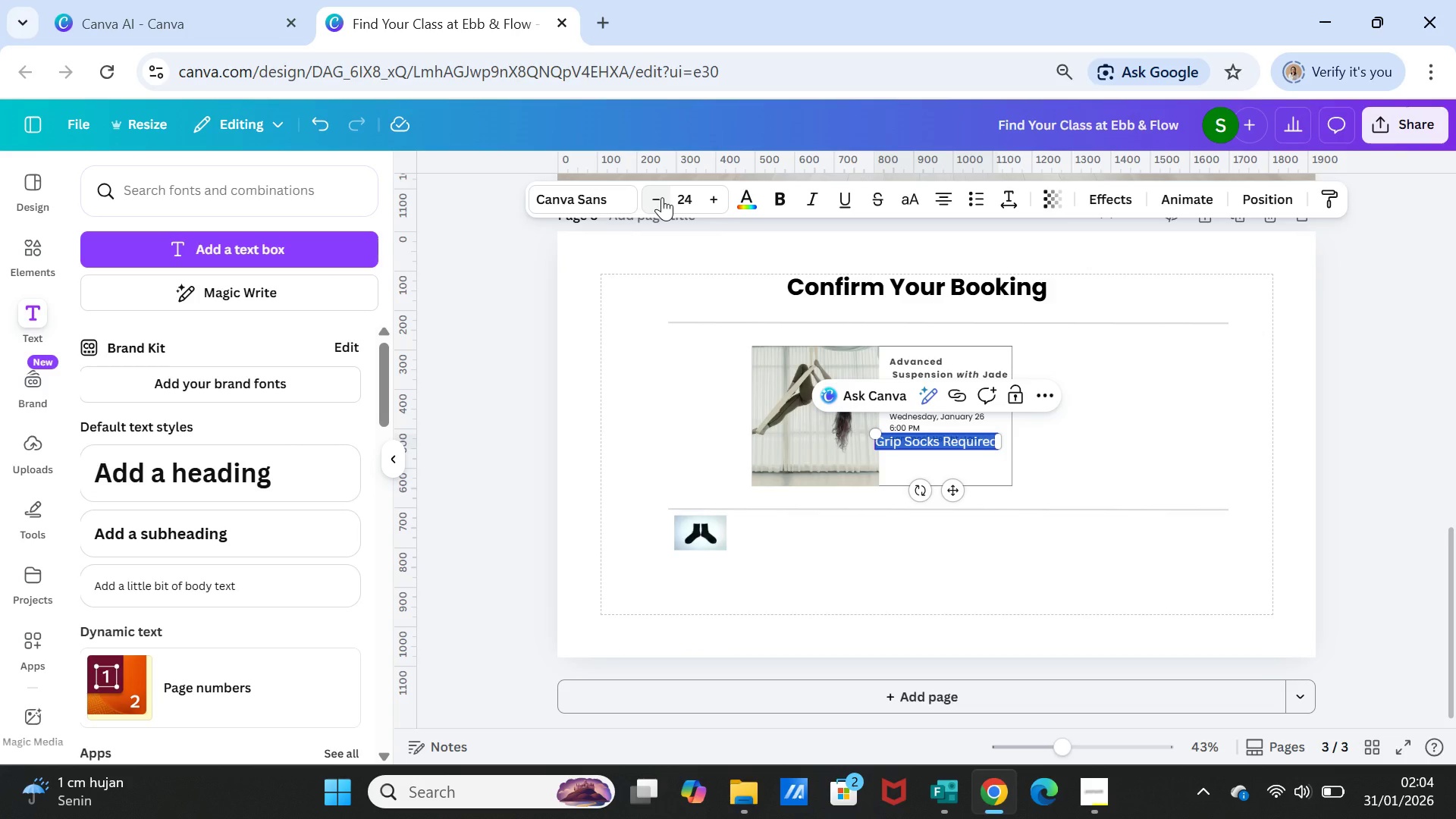 
left_click([913, 586])
 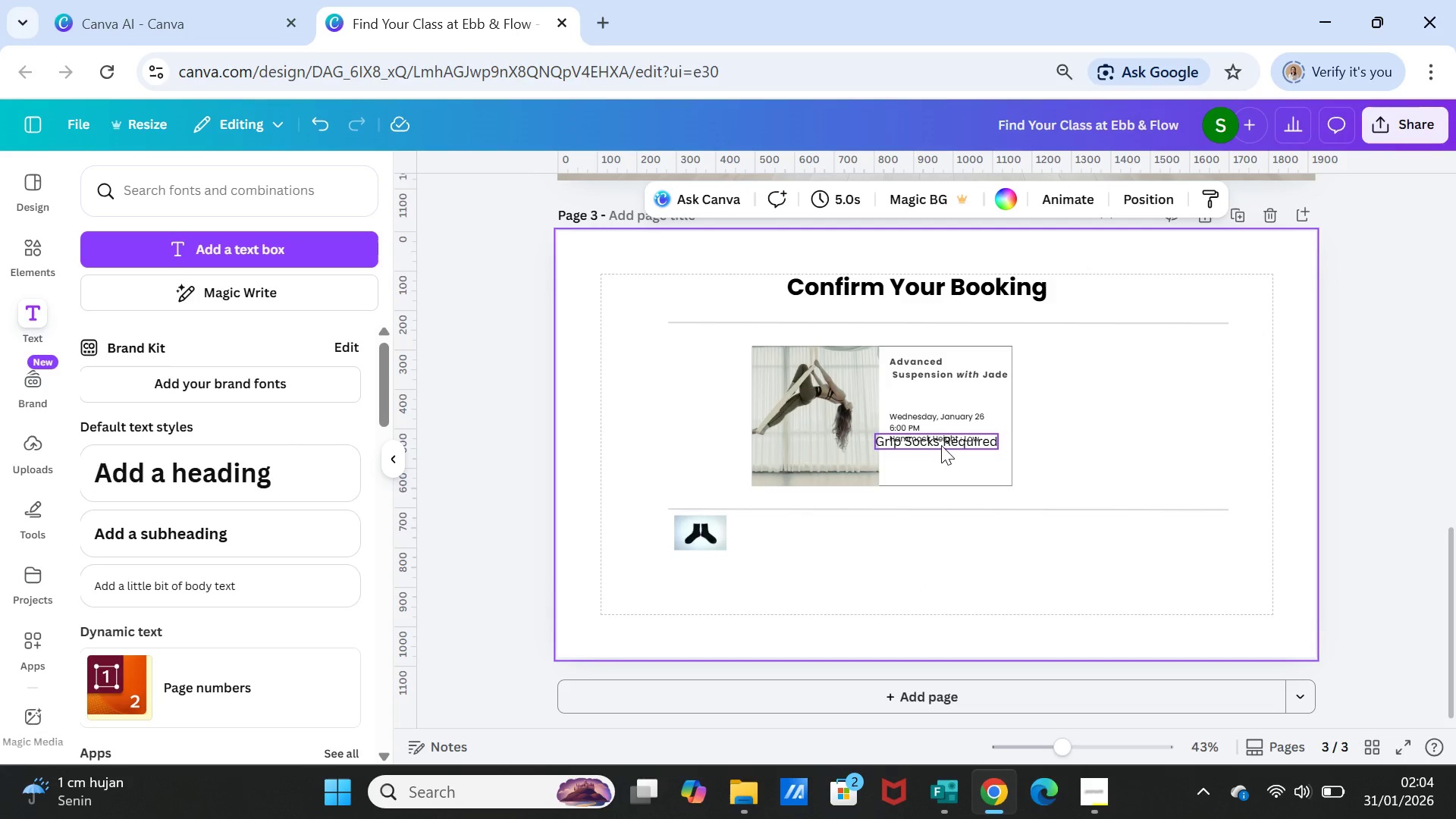 
left_click_drag(start_coordinate=[943, 436], to_coordinate=[809, 526])
 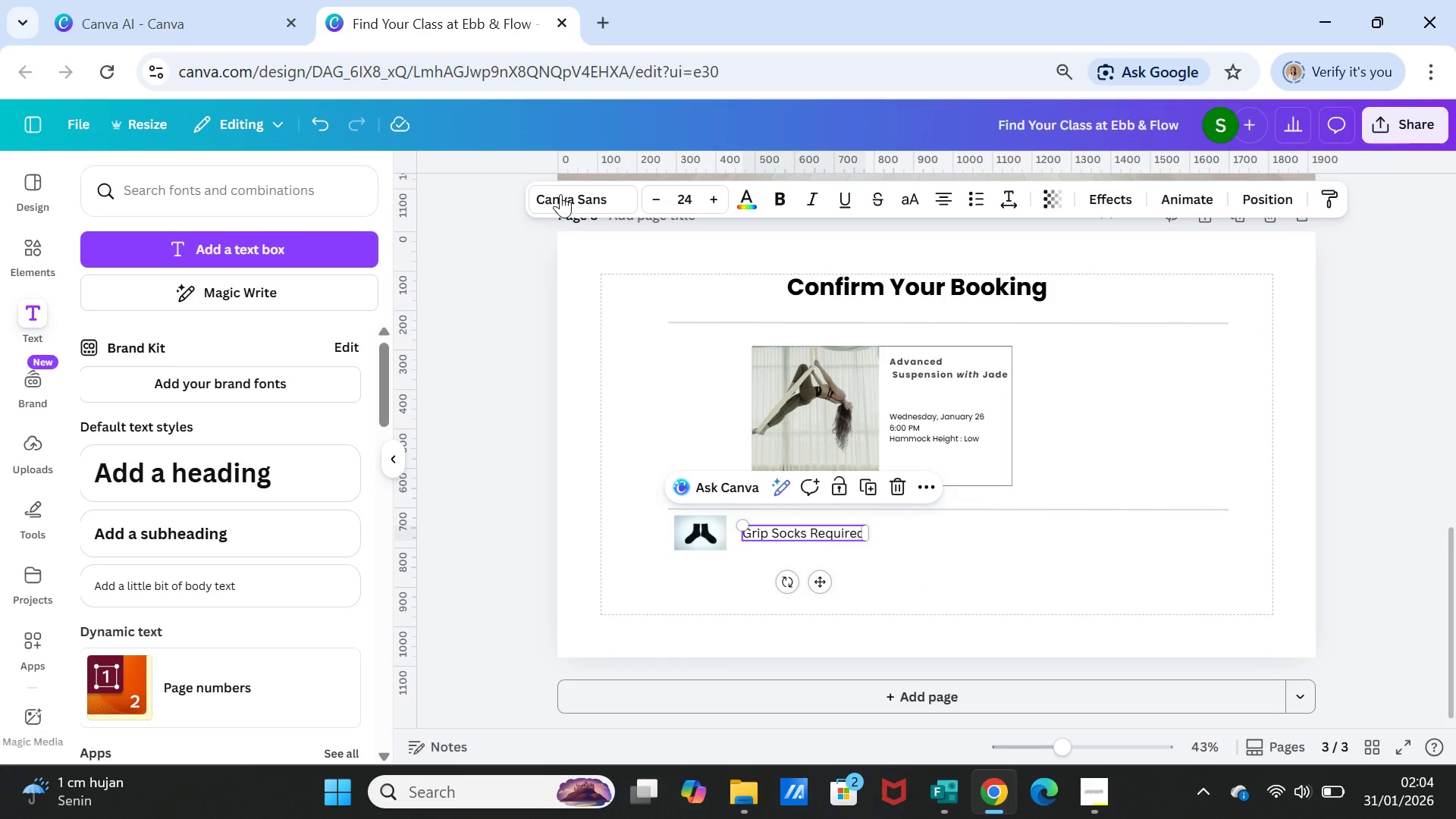 
left_click([563, 193])
 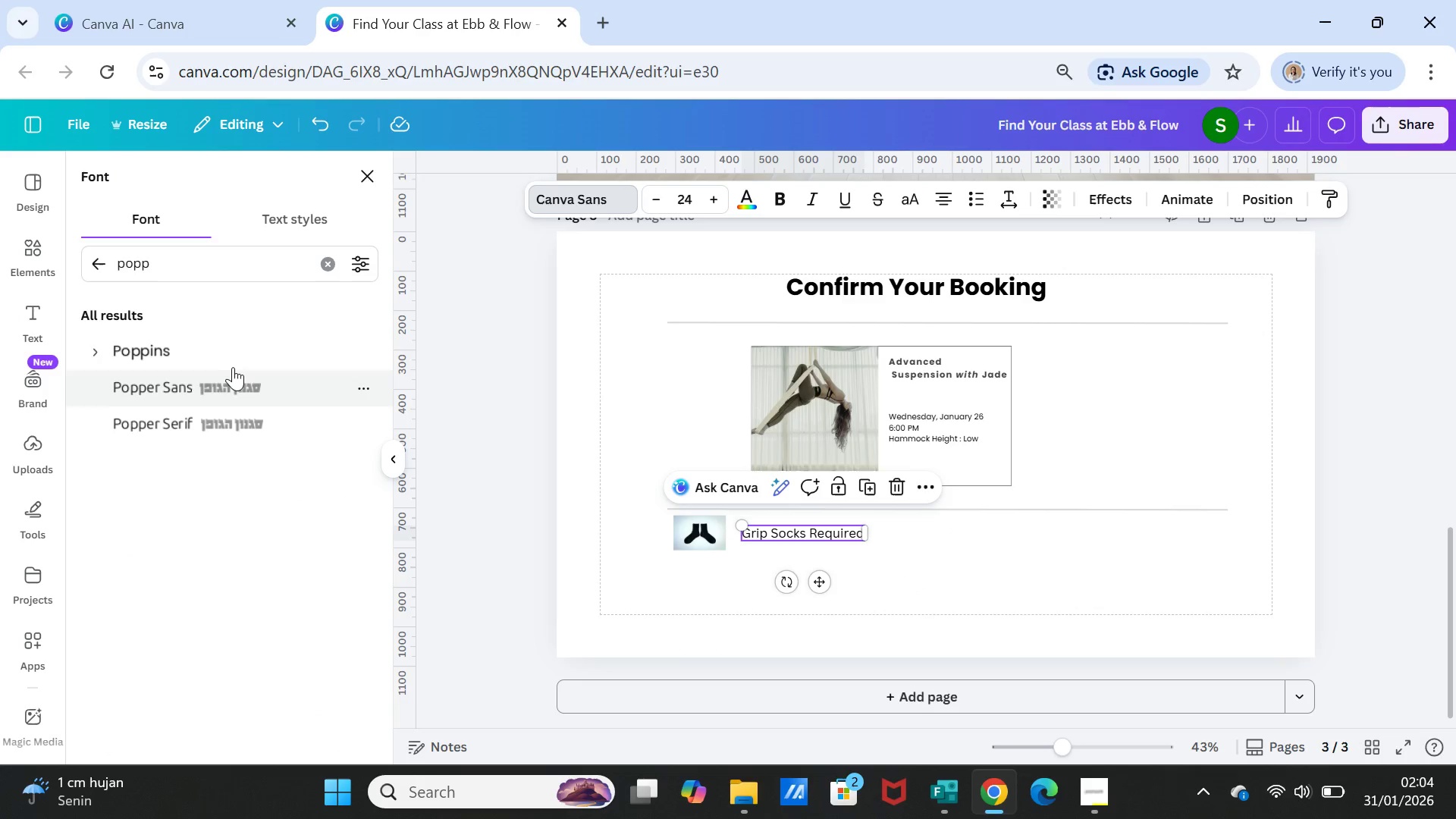 
left_click([222, 351])
 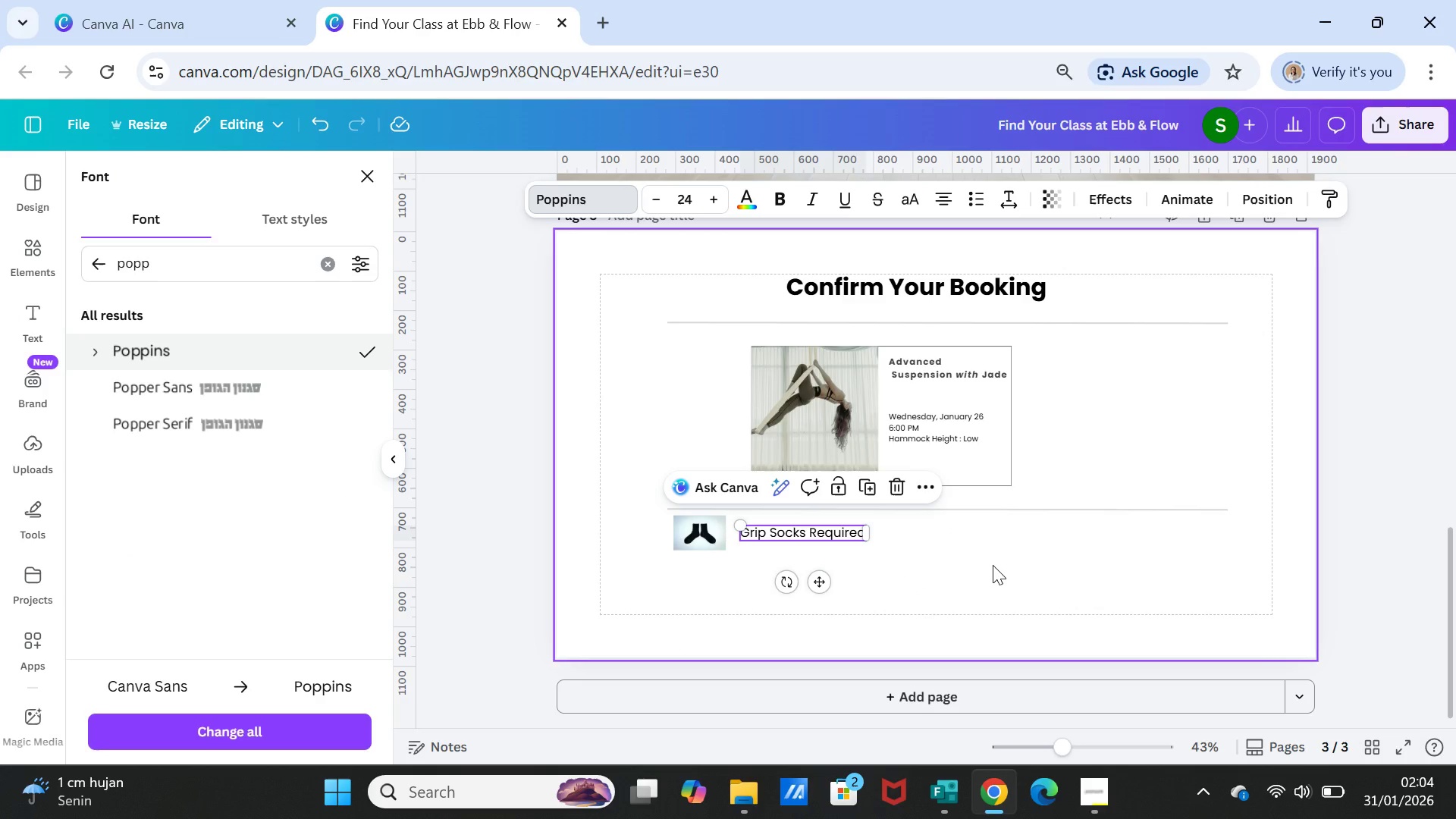 
left_click([993, 565])
 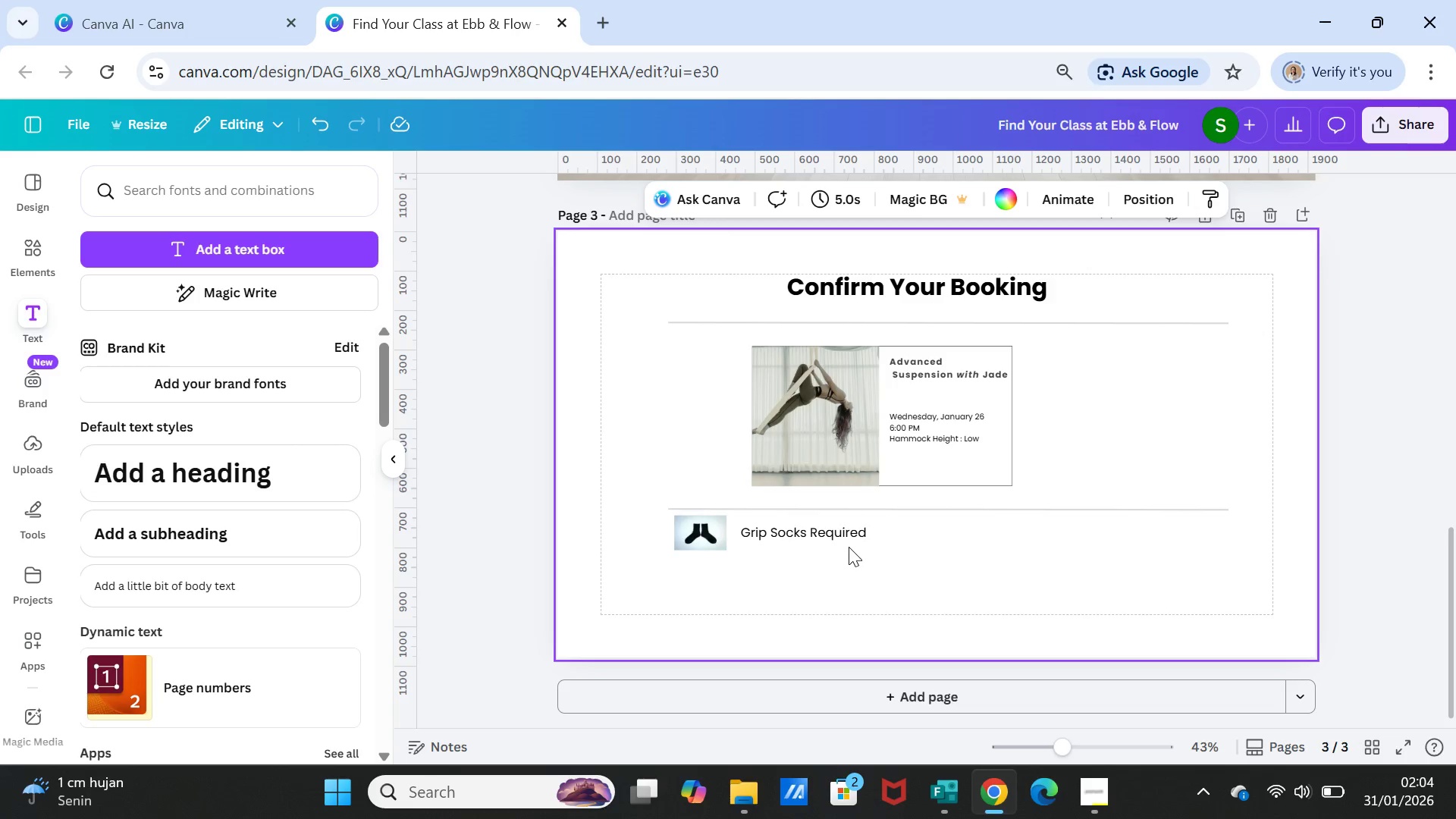 
wait(6.91)
 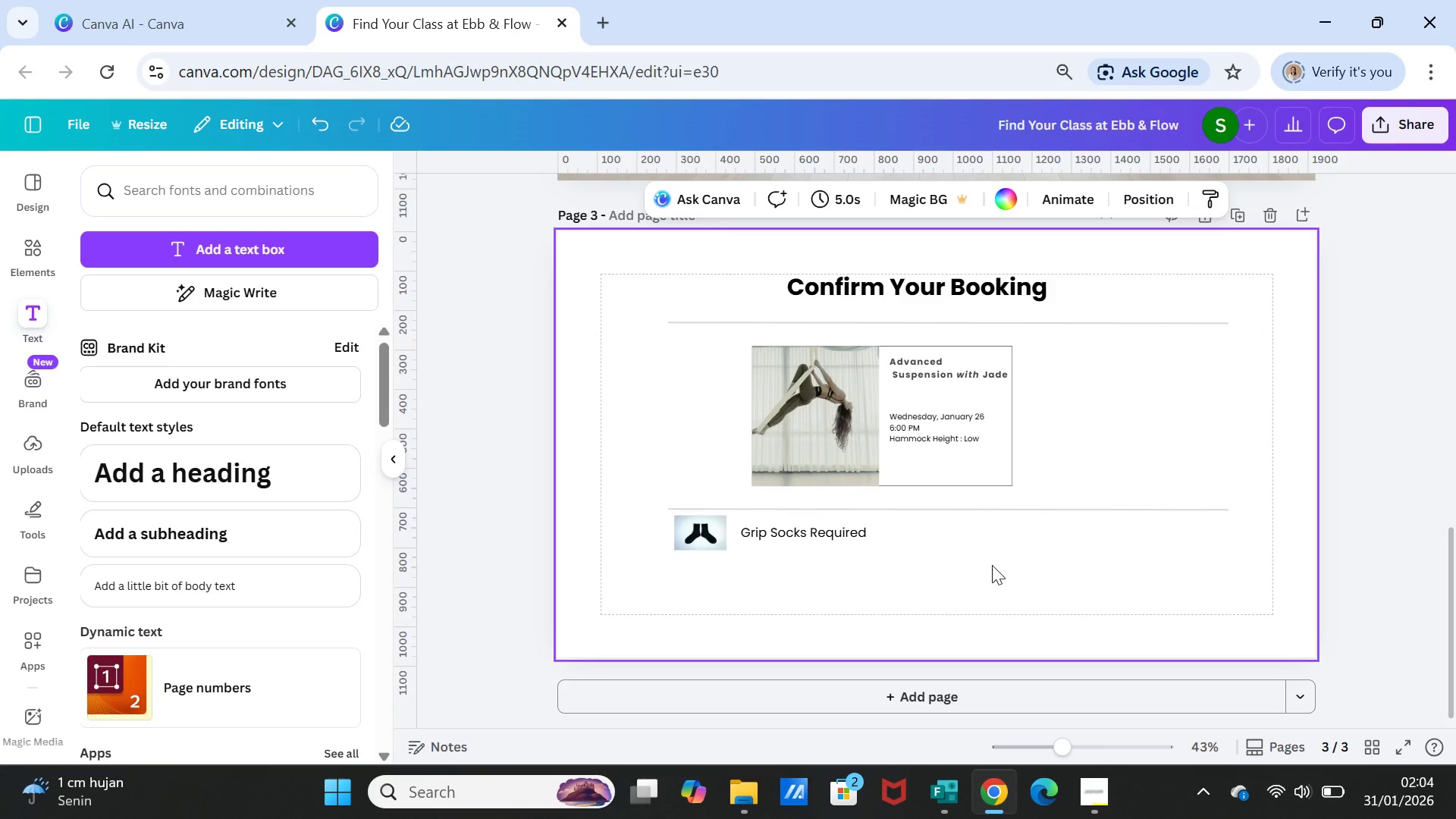 
left_click([228, 187])
 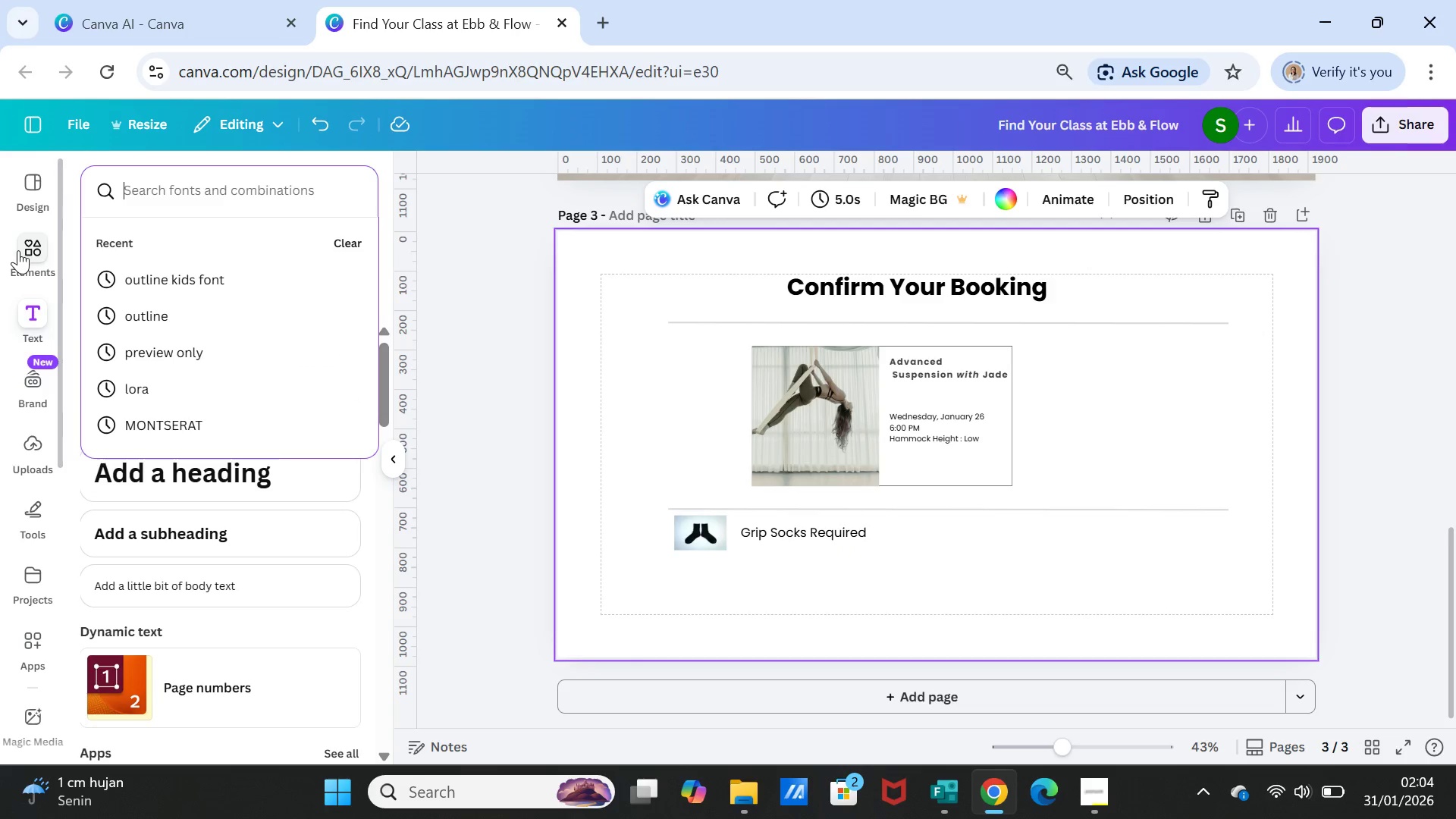 
left_click([18, 250])
 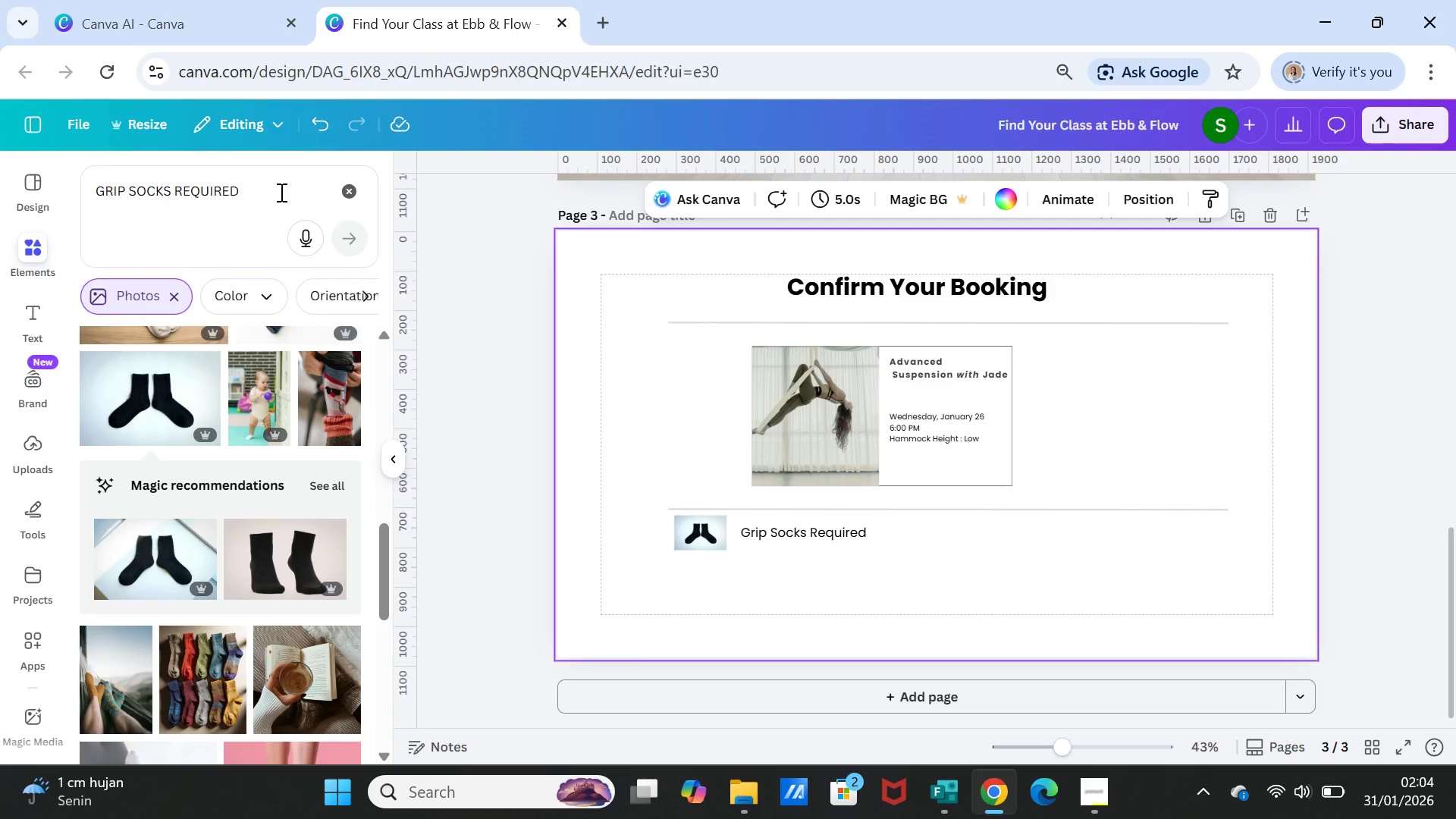 
double_click([280, 192])
 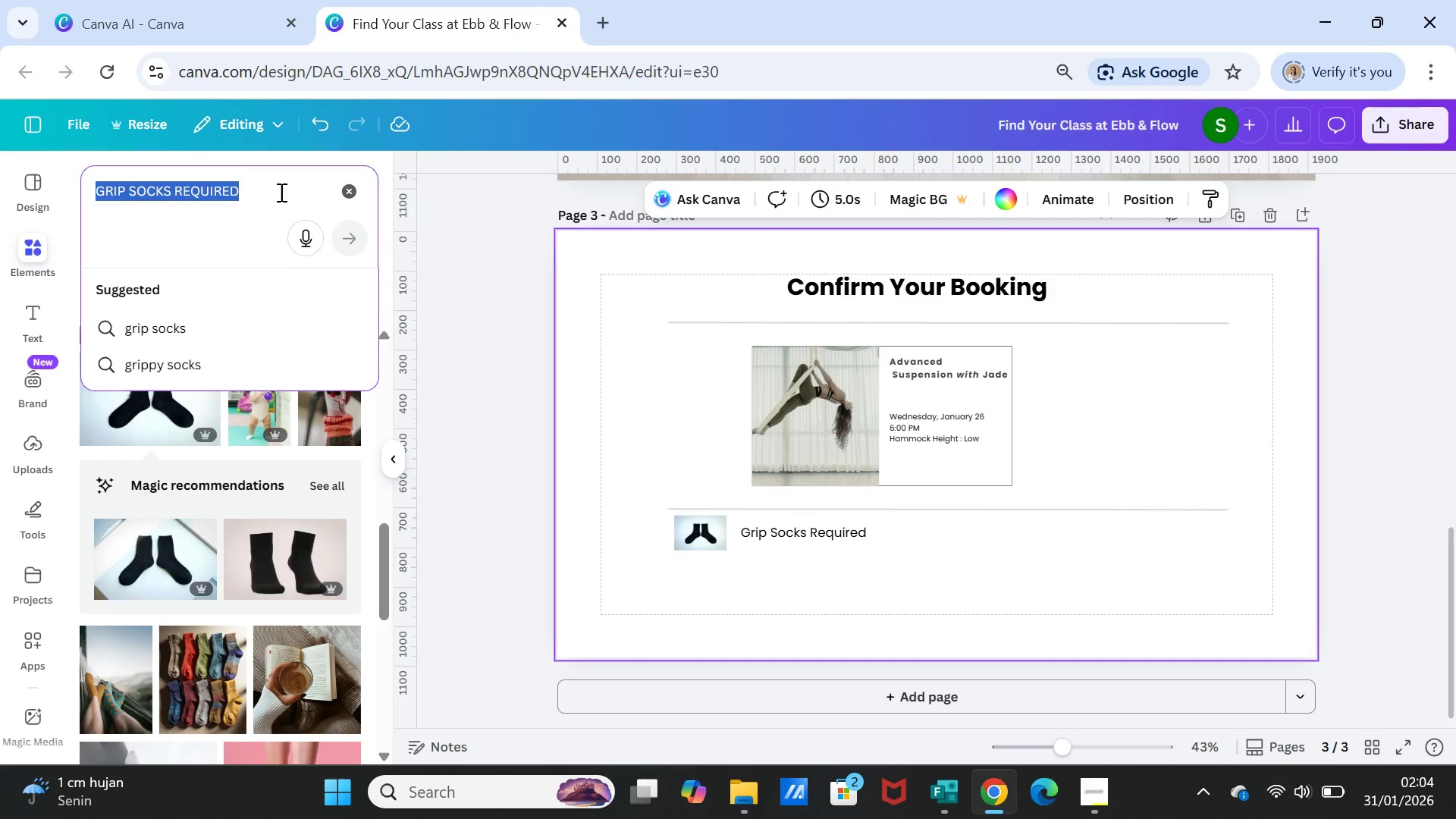 
triple_click([280, 192])
 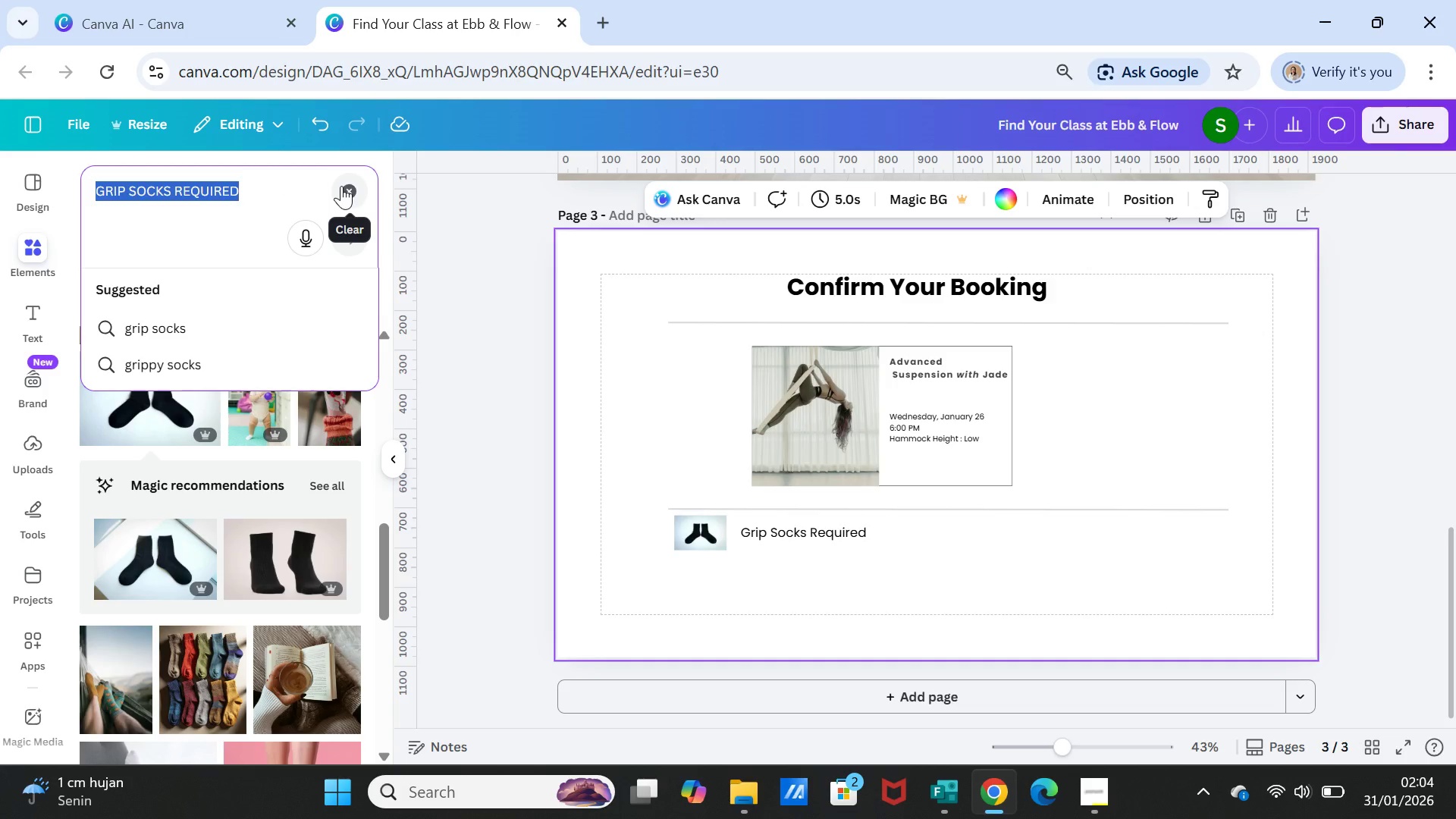 
type(paper bag)
 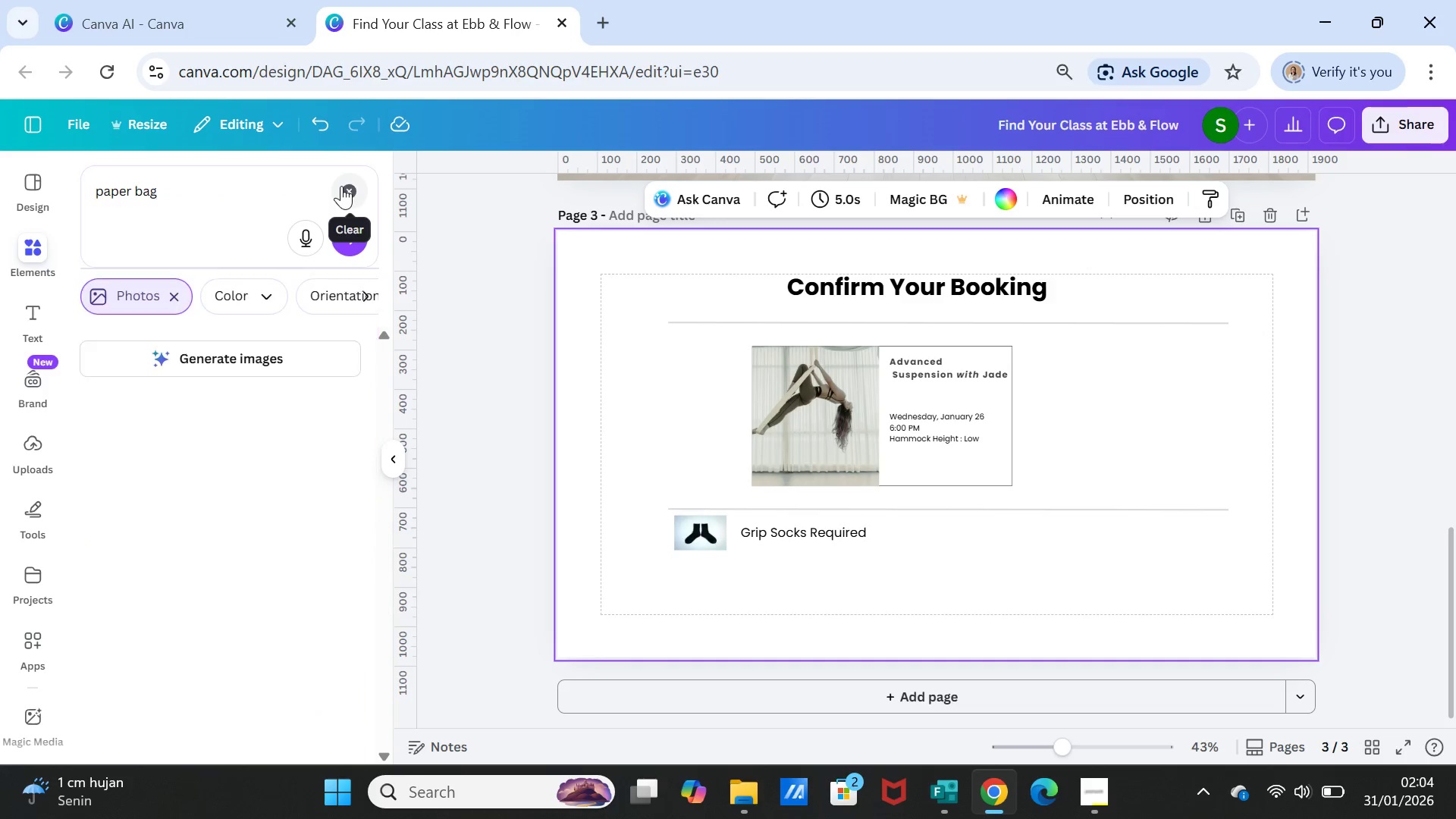 
key(Enter)
 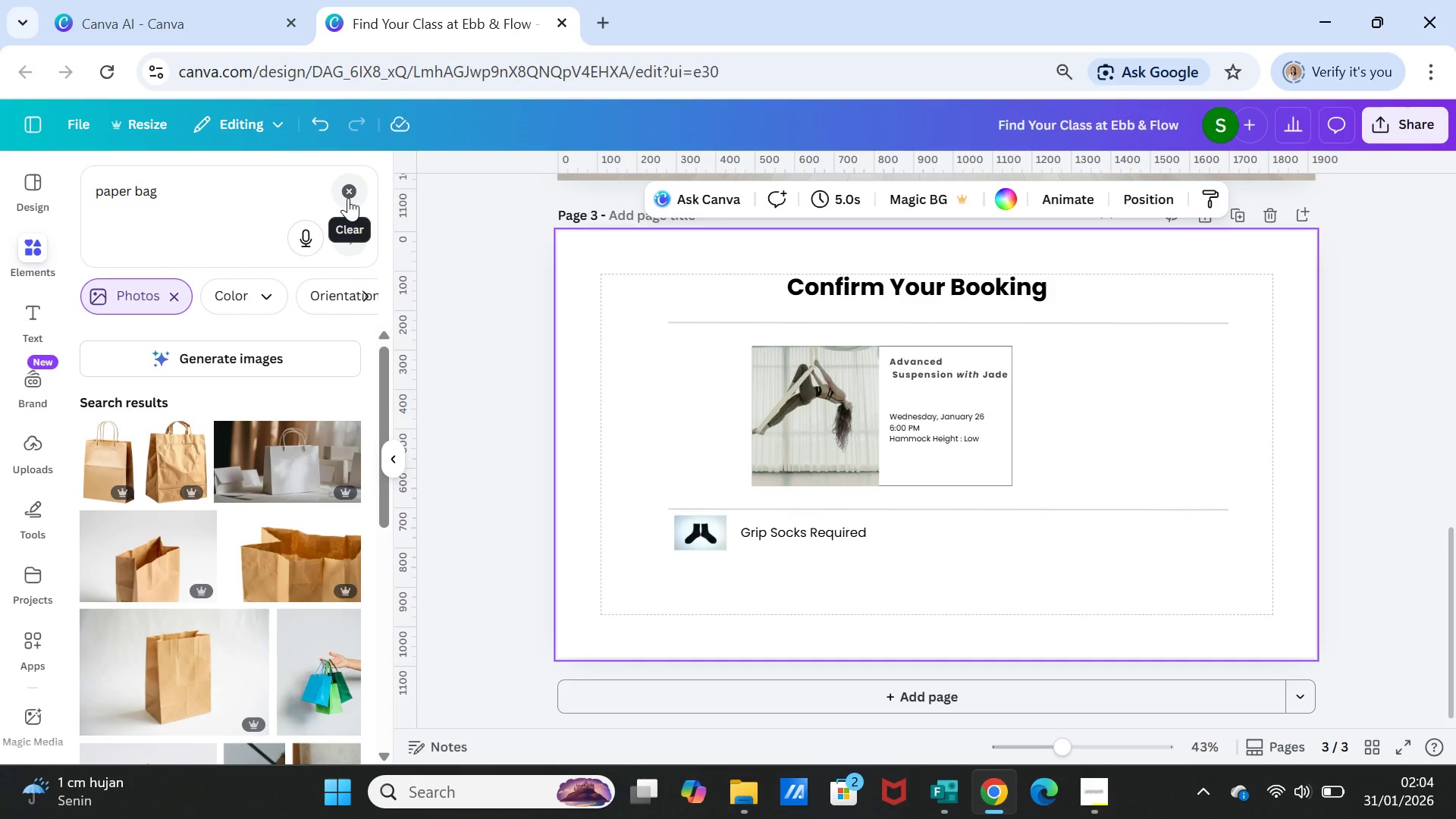 
wait(6.08)
 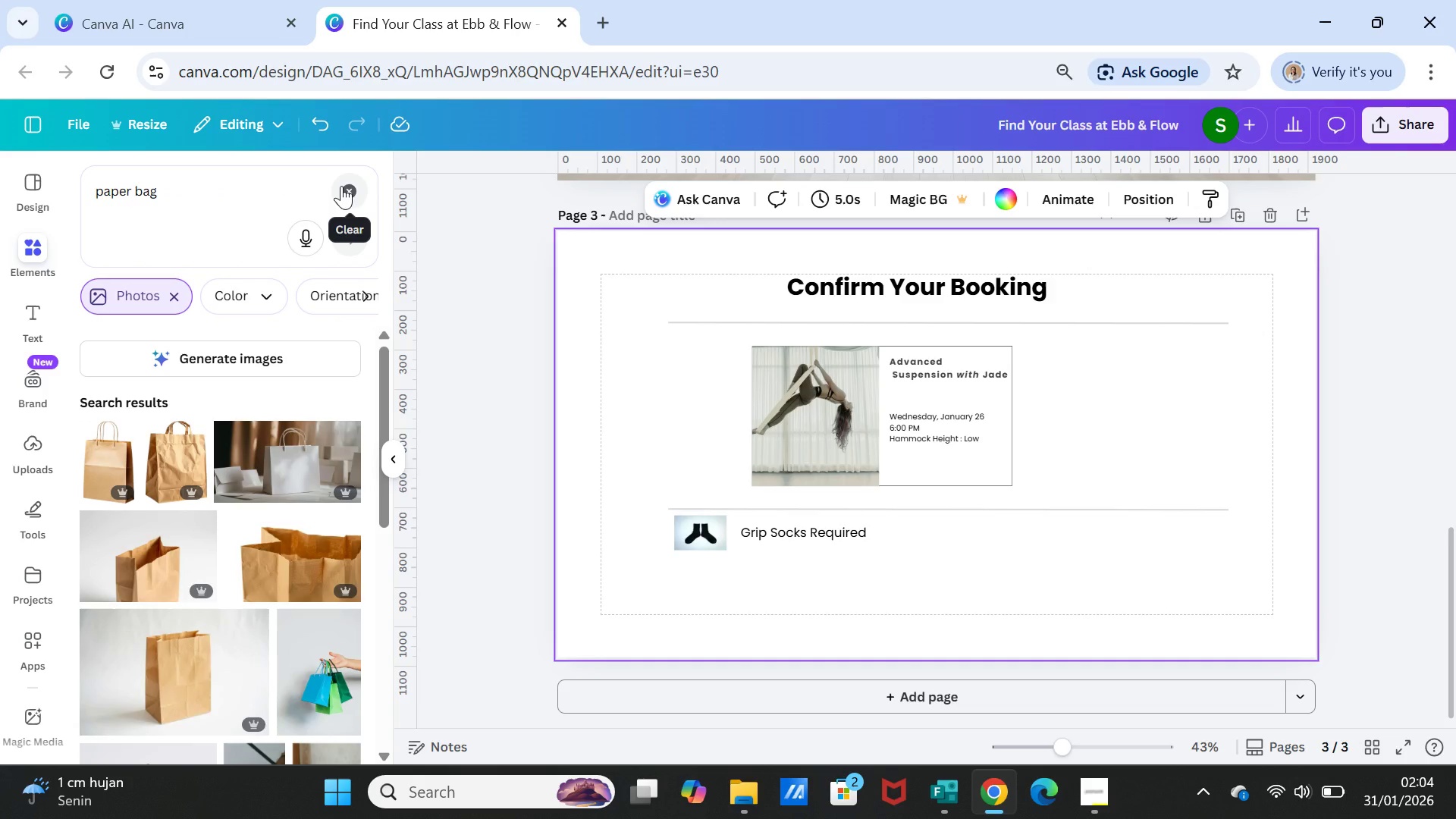 
scroll: coordinate [257, 511], scroll_direction: down, amount: 17.0
 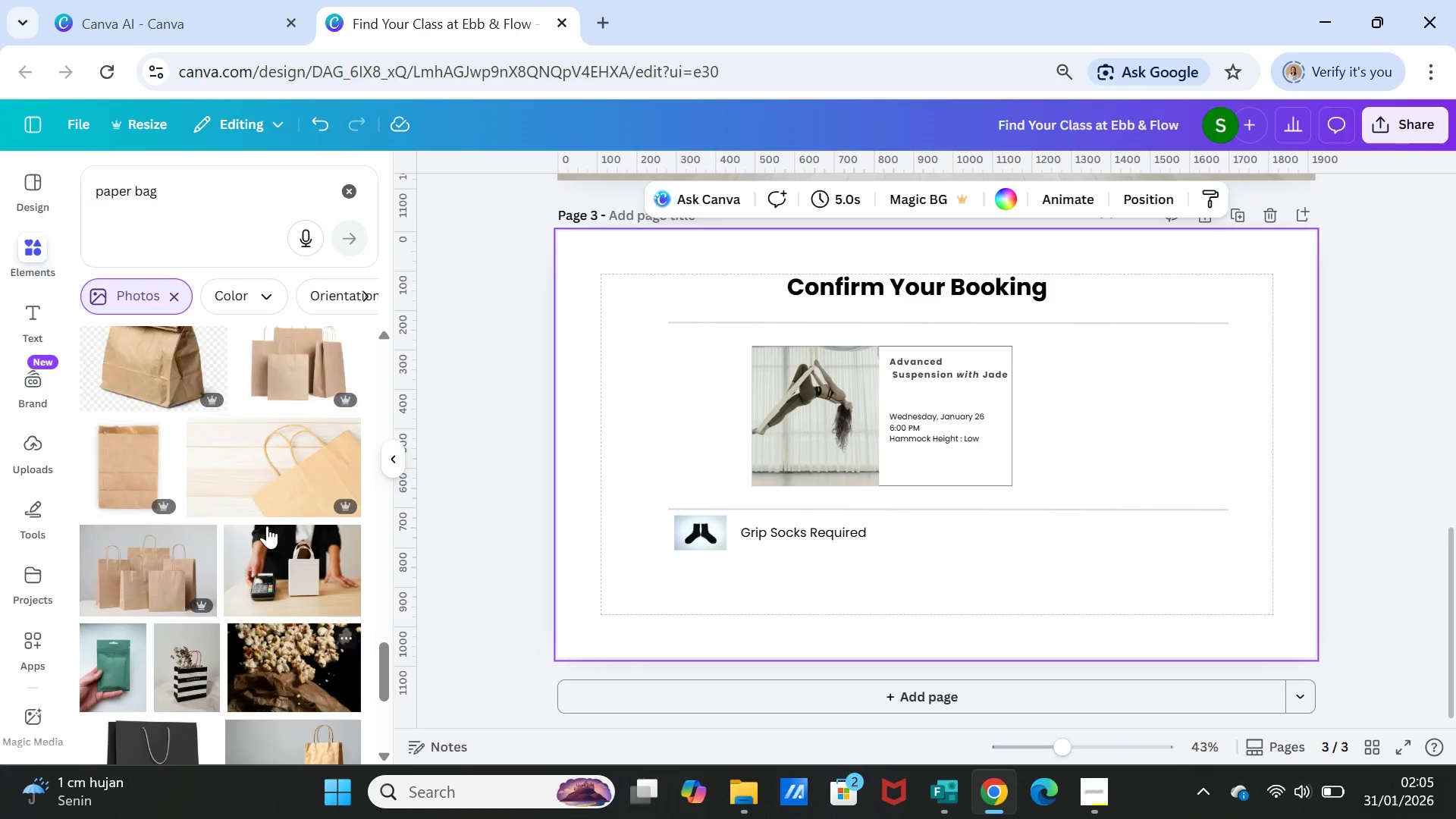 
scroll: coordinate [267, 526], scroll_direction: up, amount: 1.0
 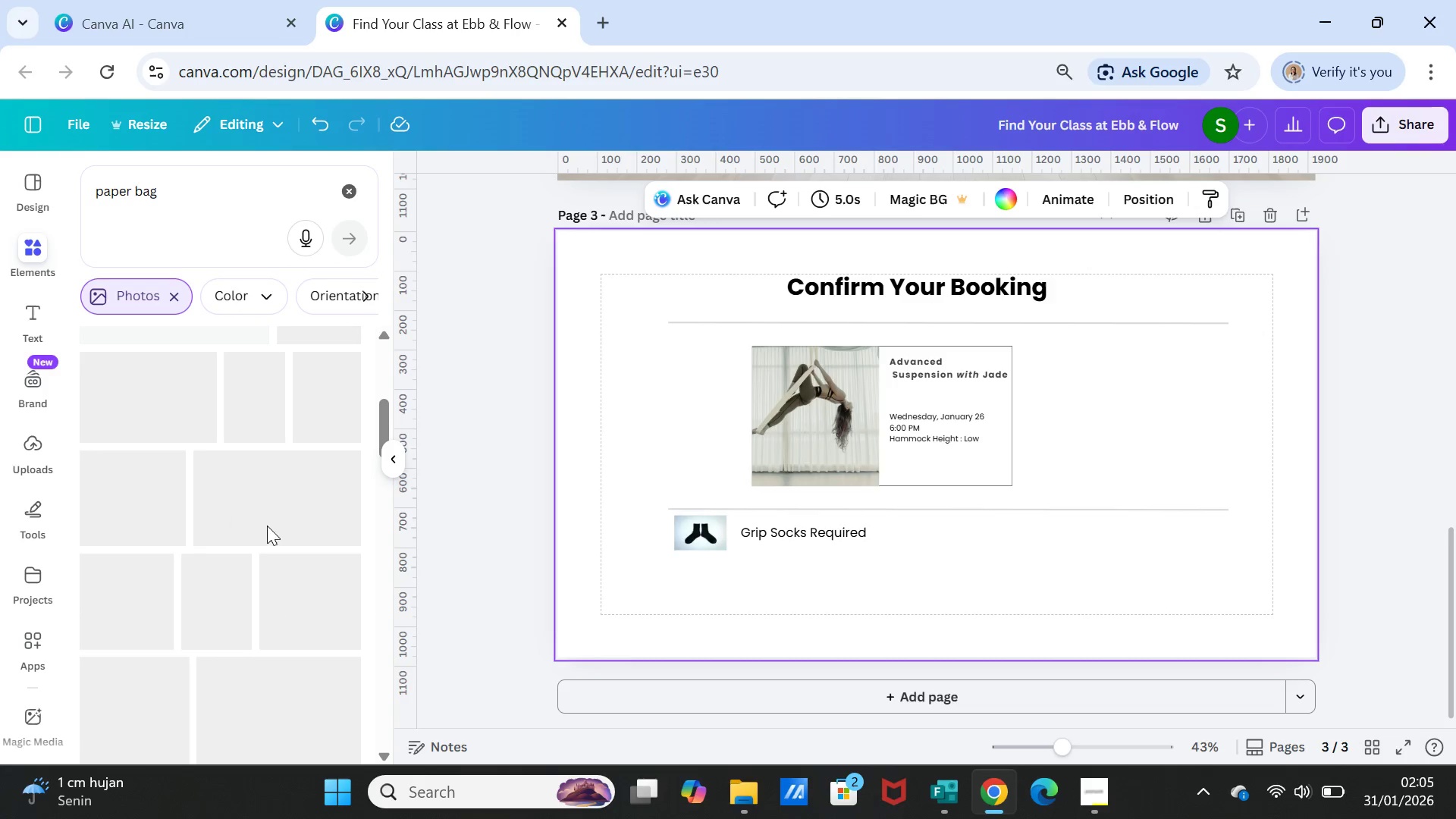 
left_click_drag(start_coordinate=[192, 189], to_coordinate=[87, 181])
 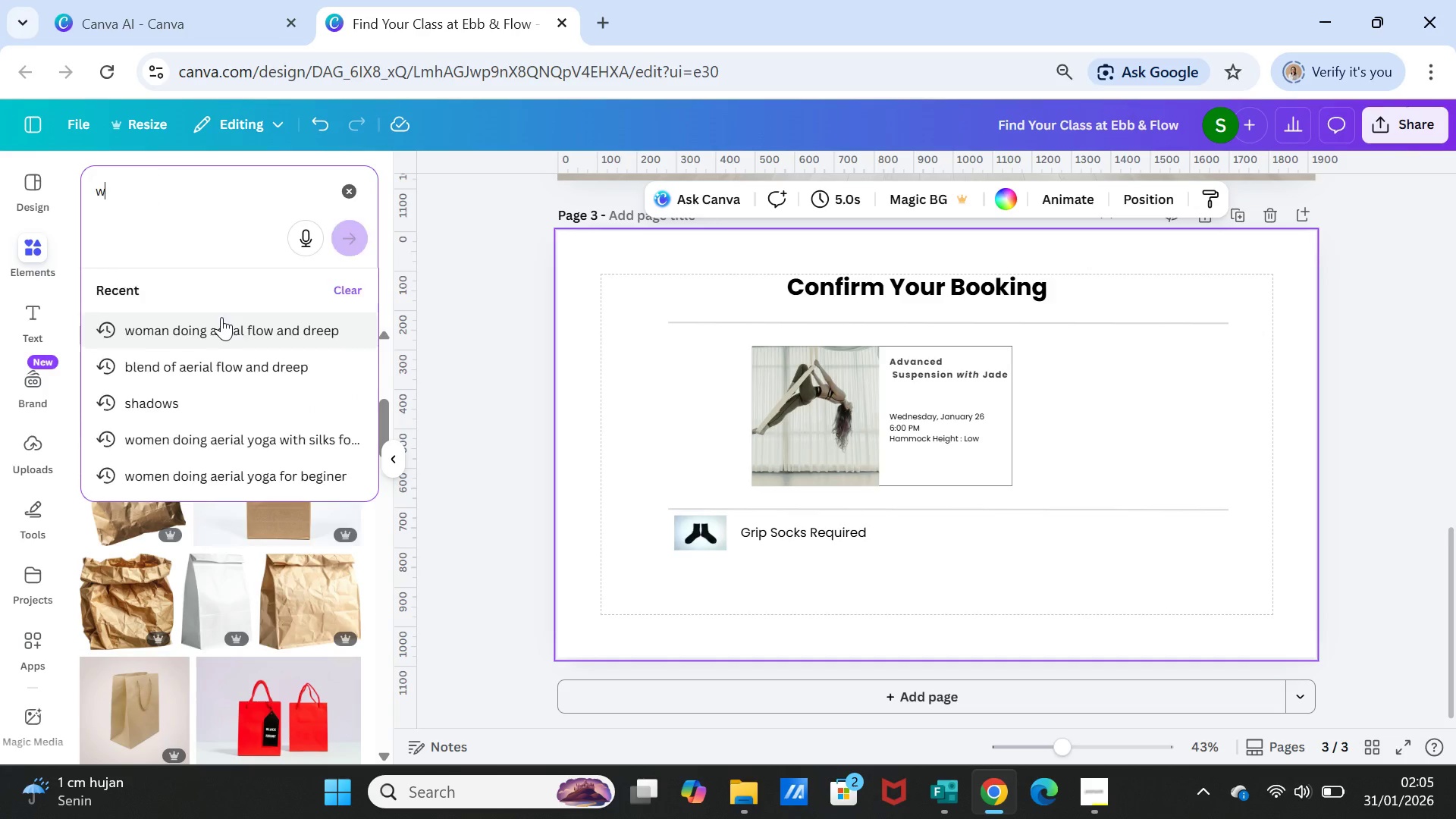 
type(wear fitted clothing)
 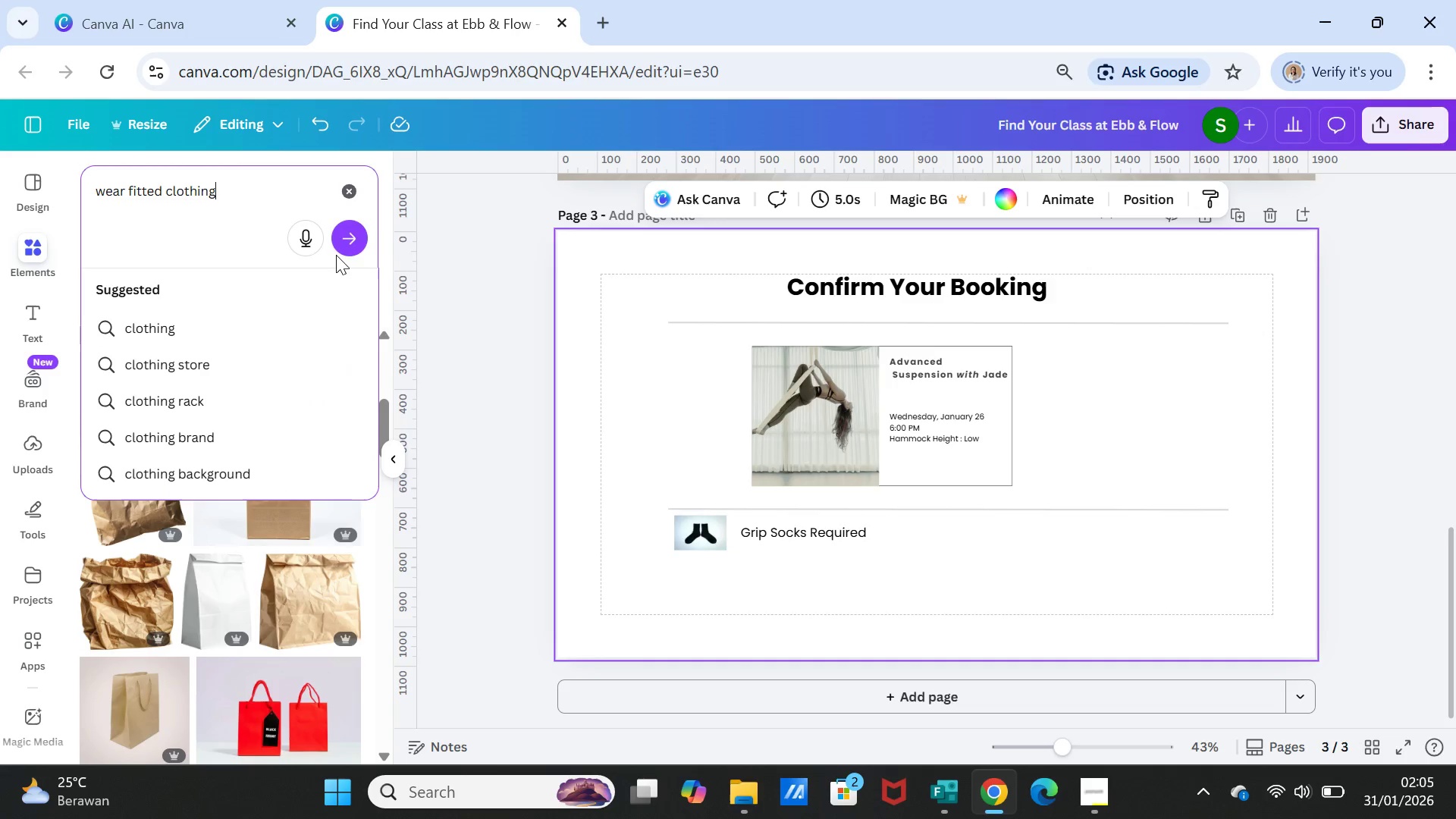 
left_click([344, 237])
 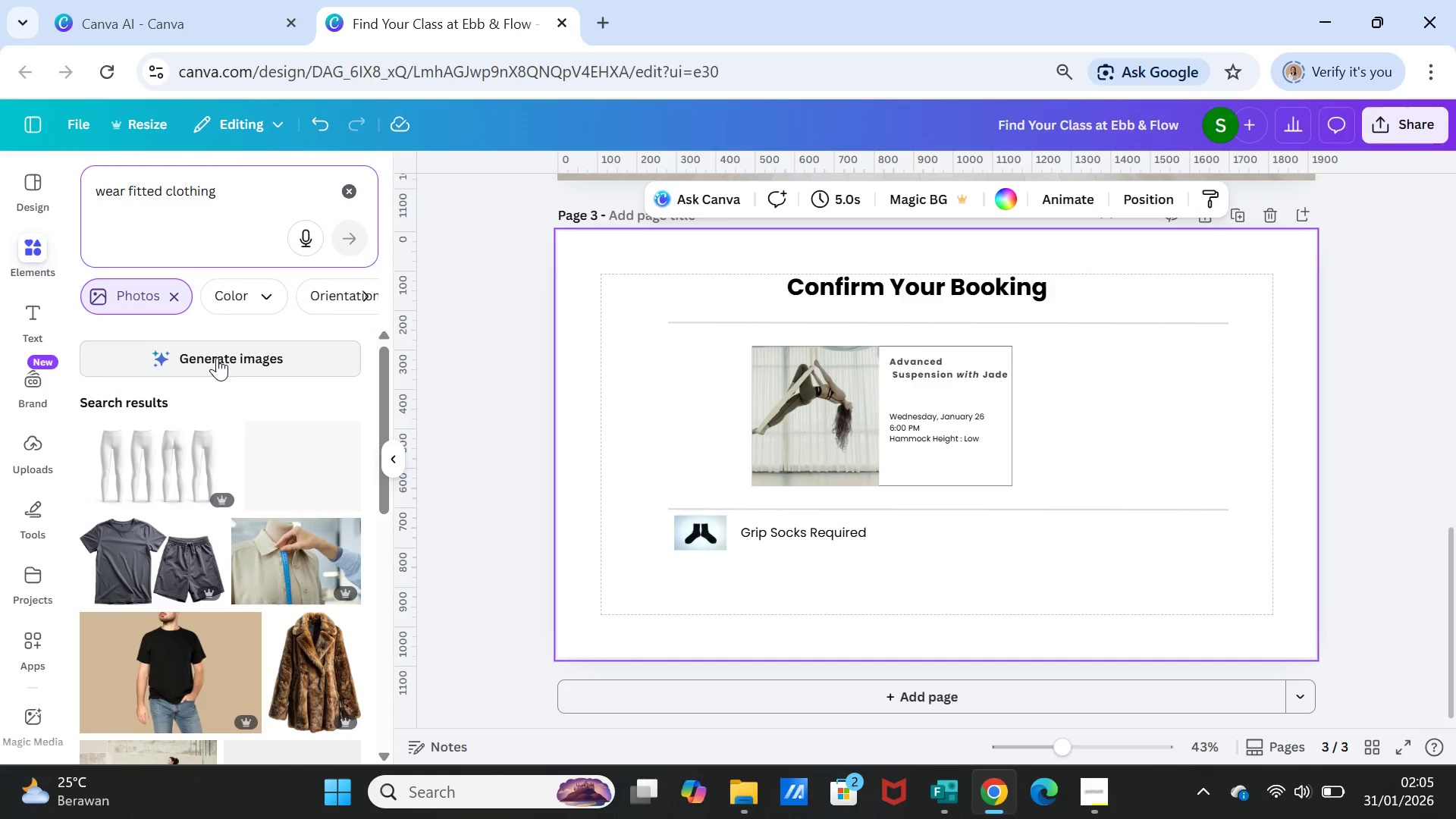 
left_click([217, 357])
 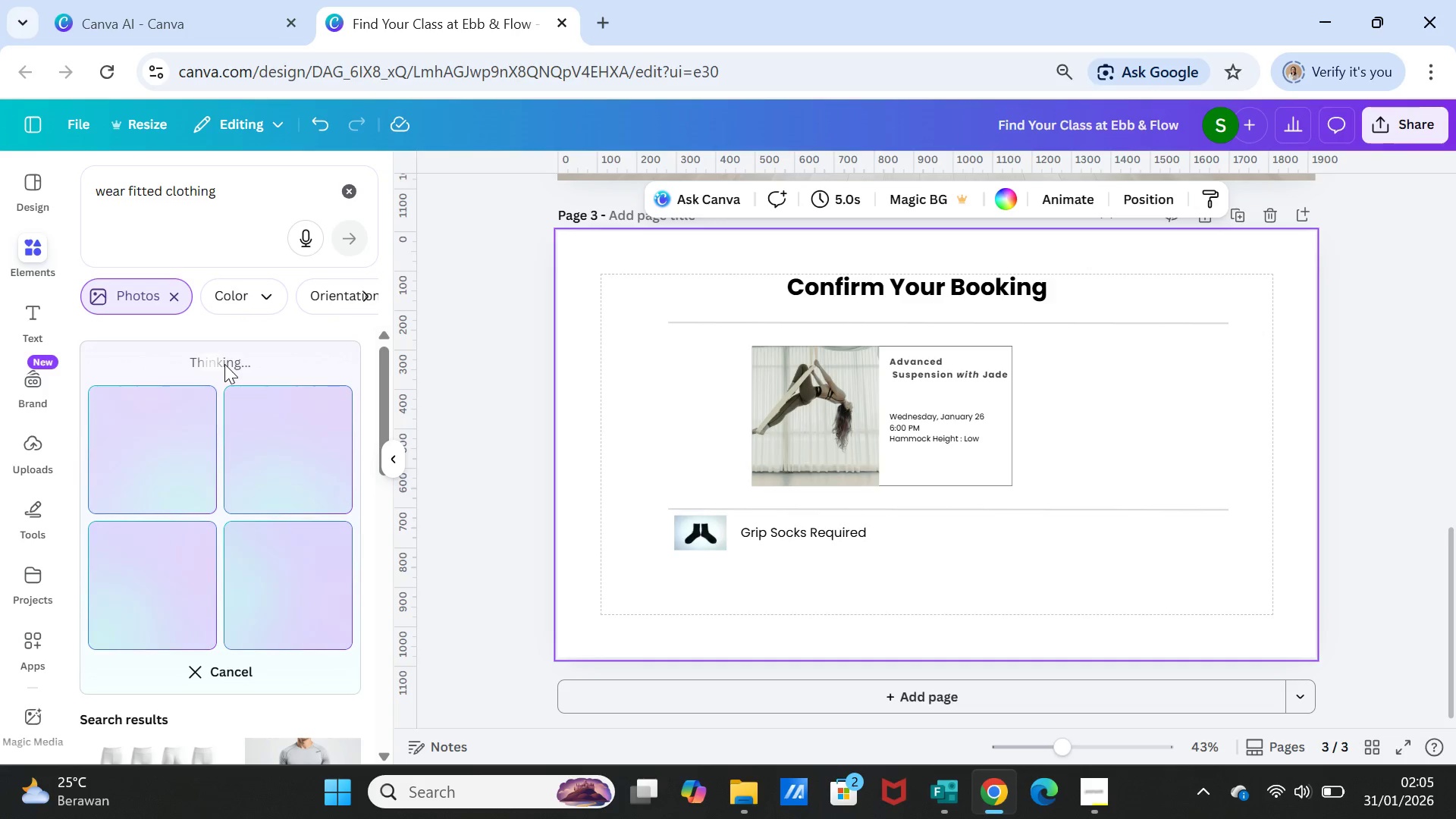 
wait(6.06)
 